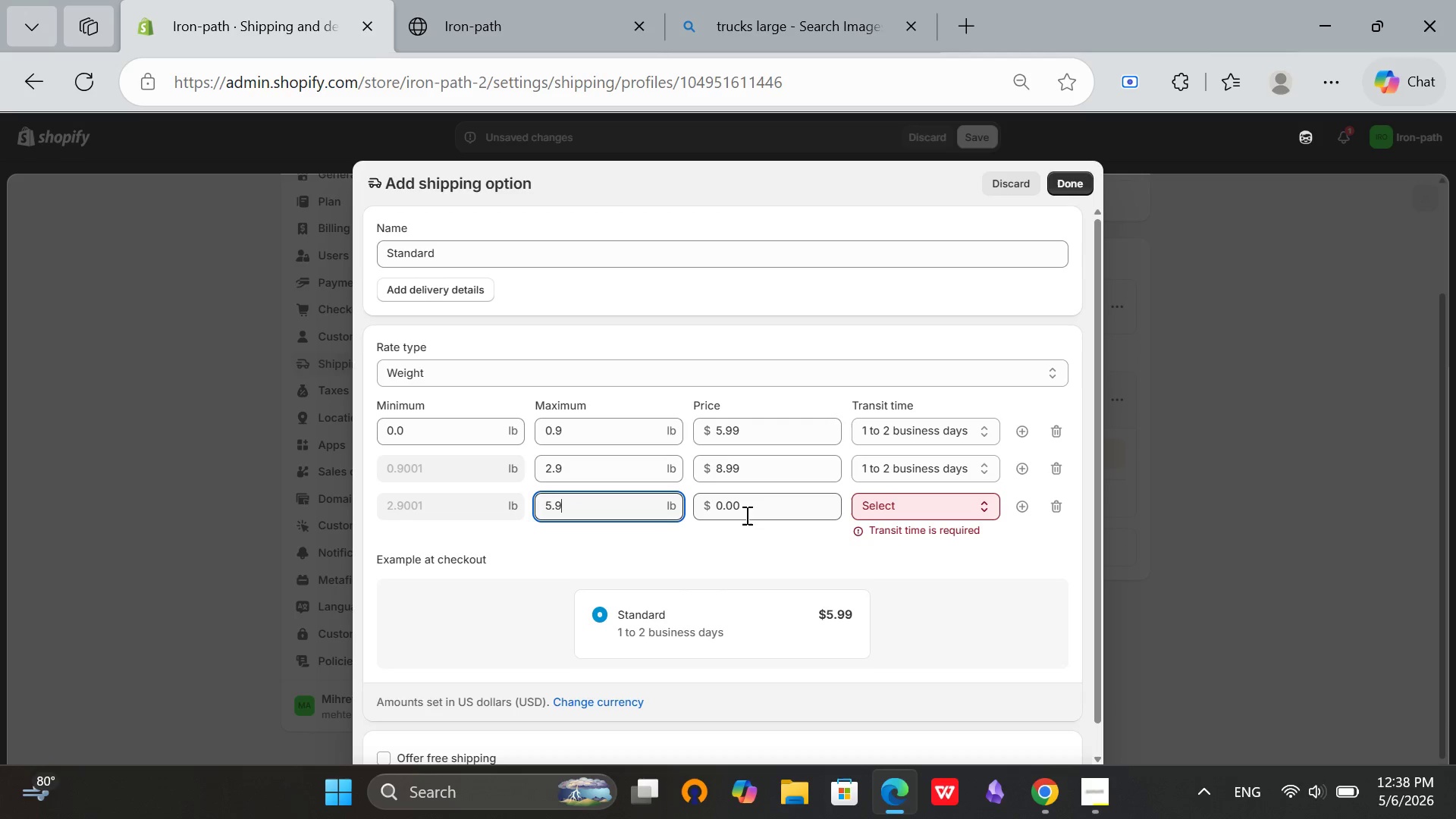 
left_click([721, 509])
 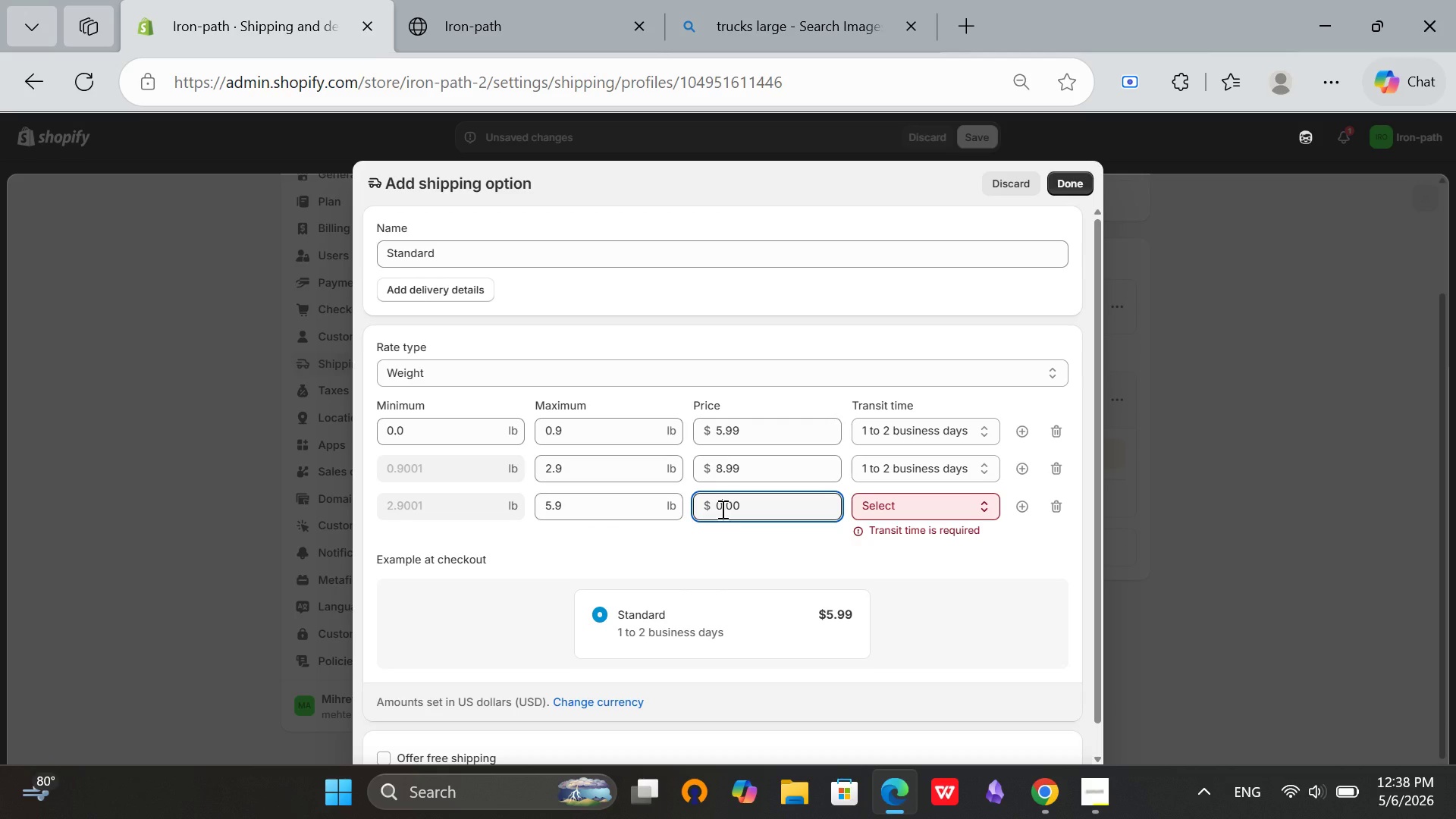 
double_click([721, 509])
 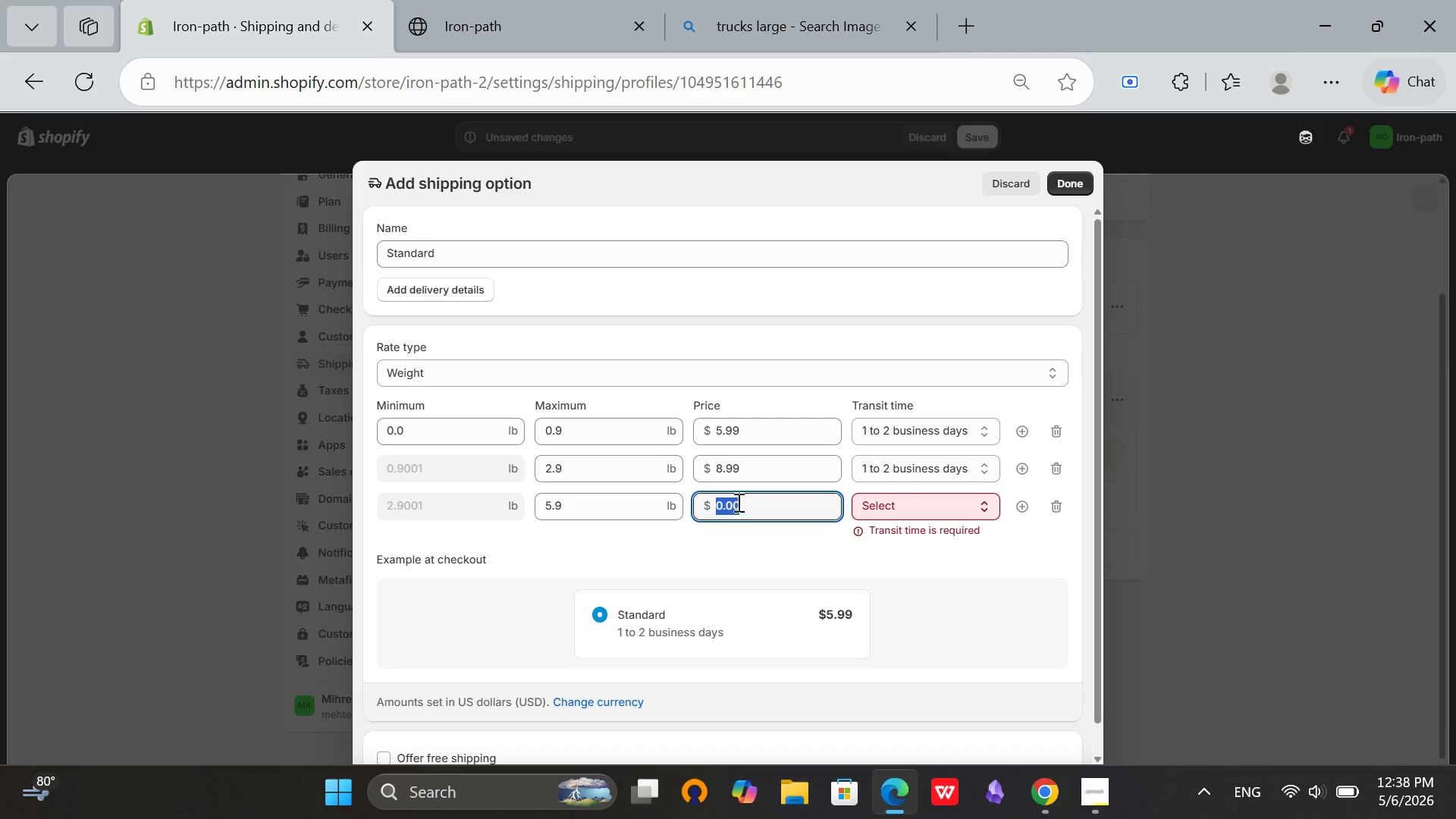 
type(12.99)
 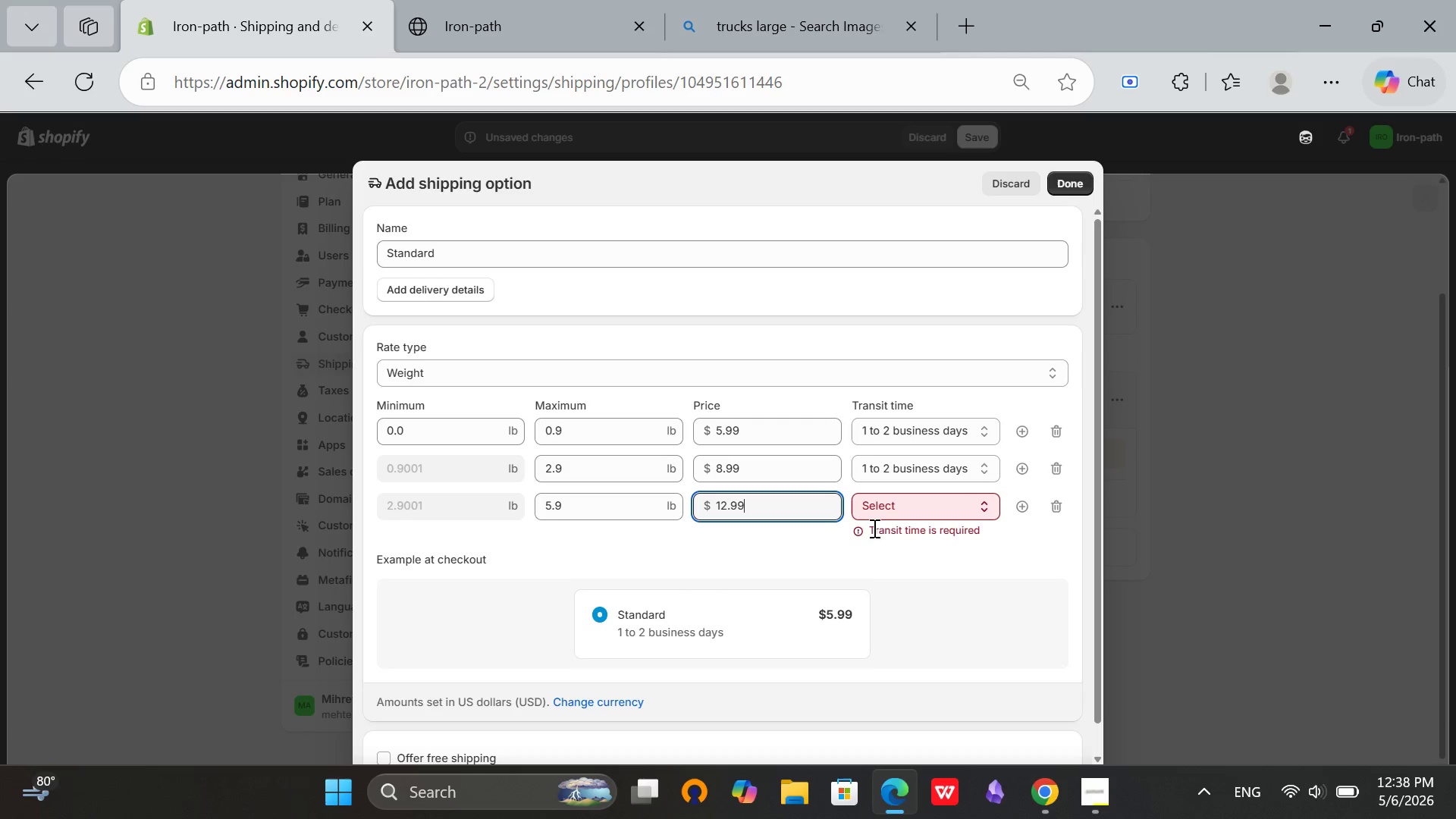 
left_click([886, 513])
 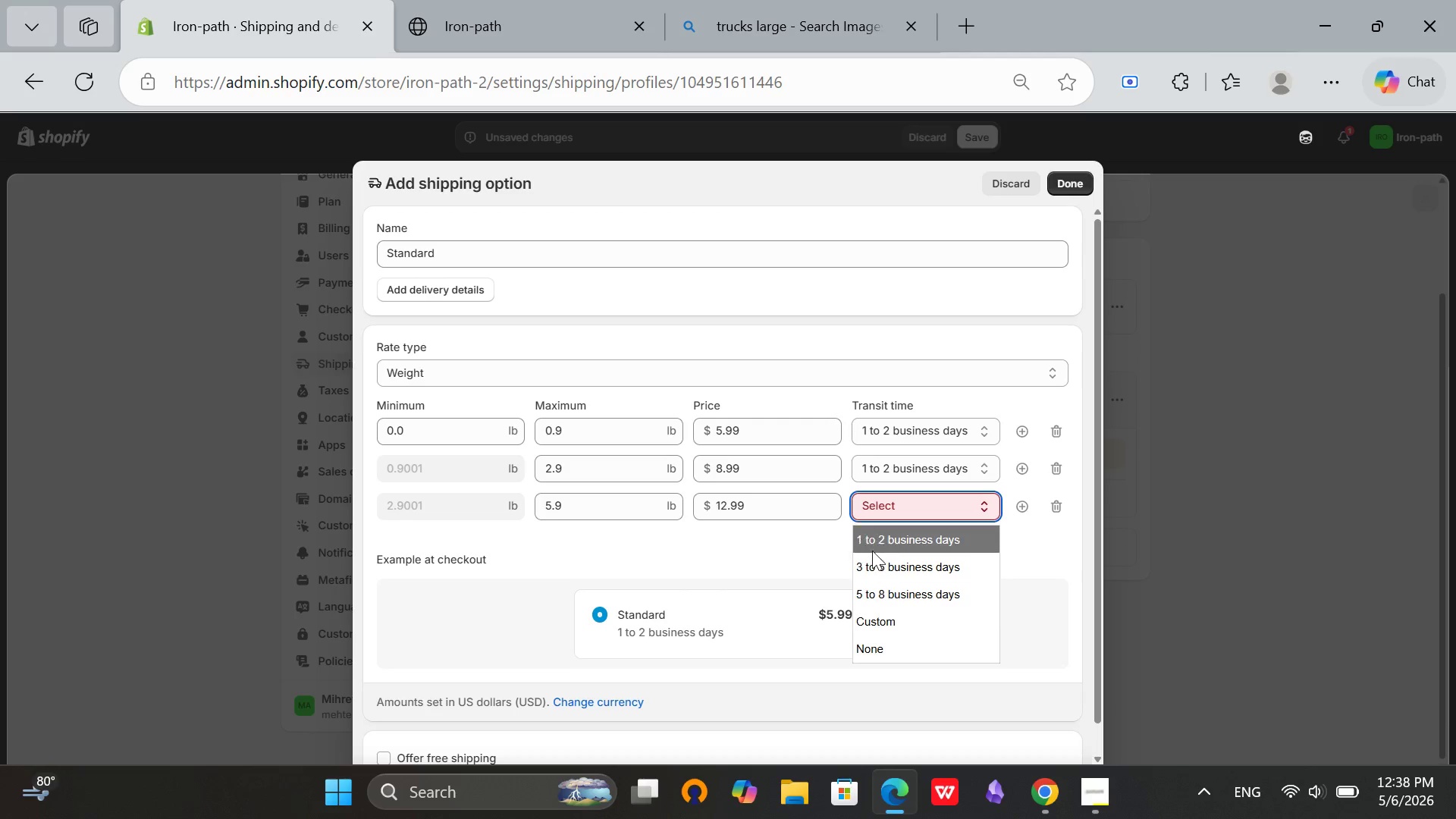 
left_click([878, 543])
 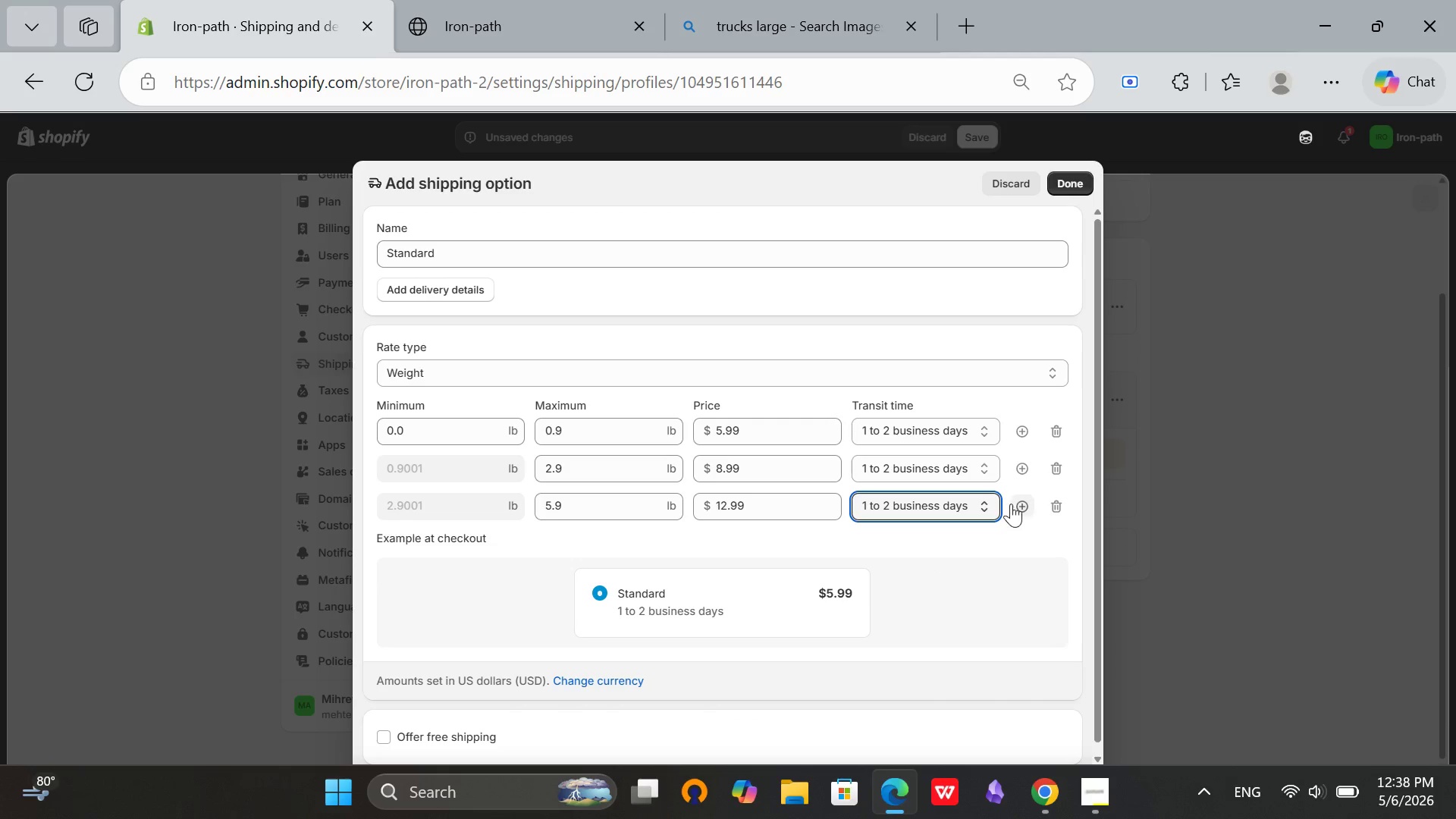 
left_click([1017, 501])
 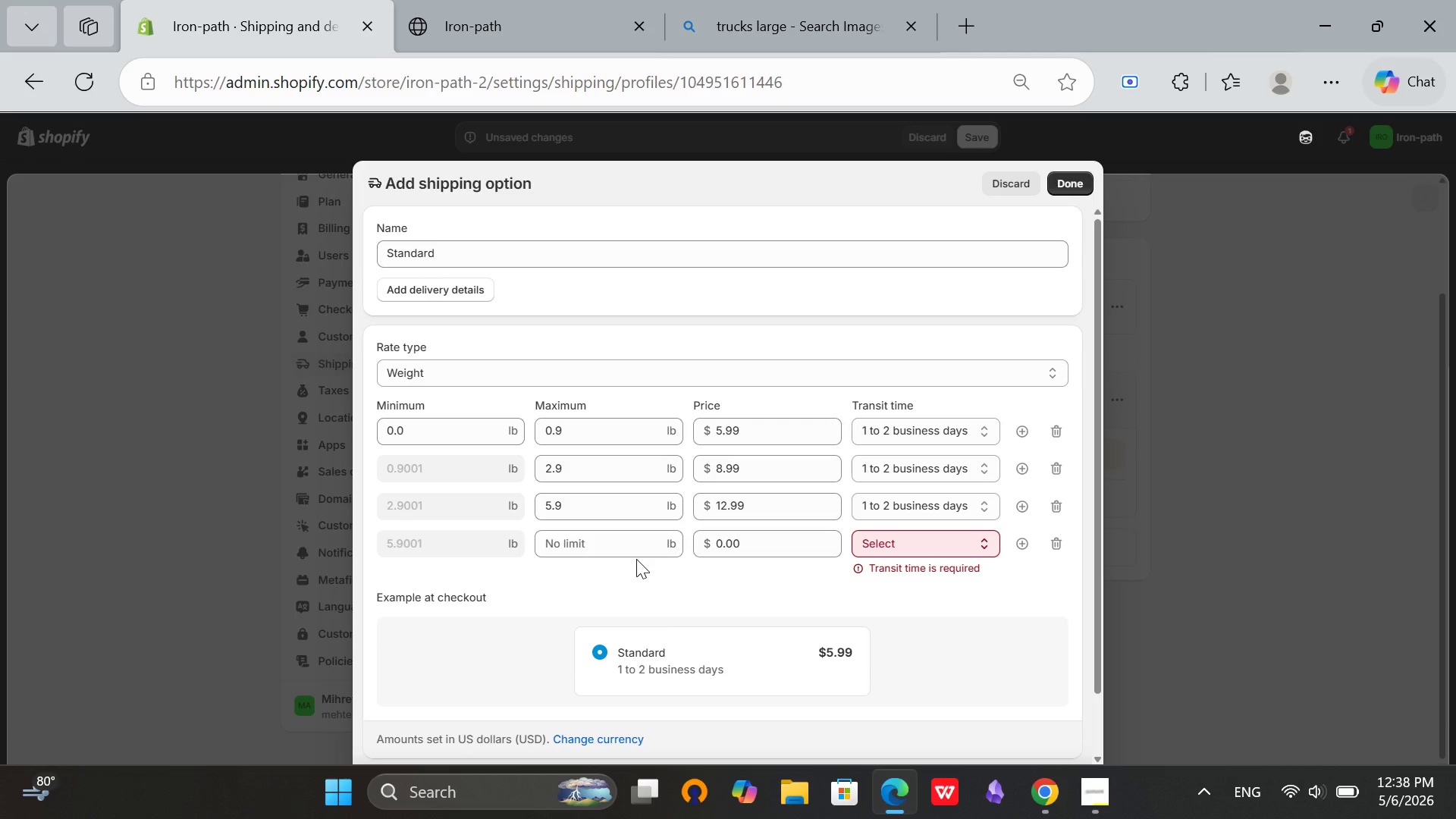 
left_click([619, 541])
 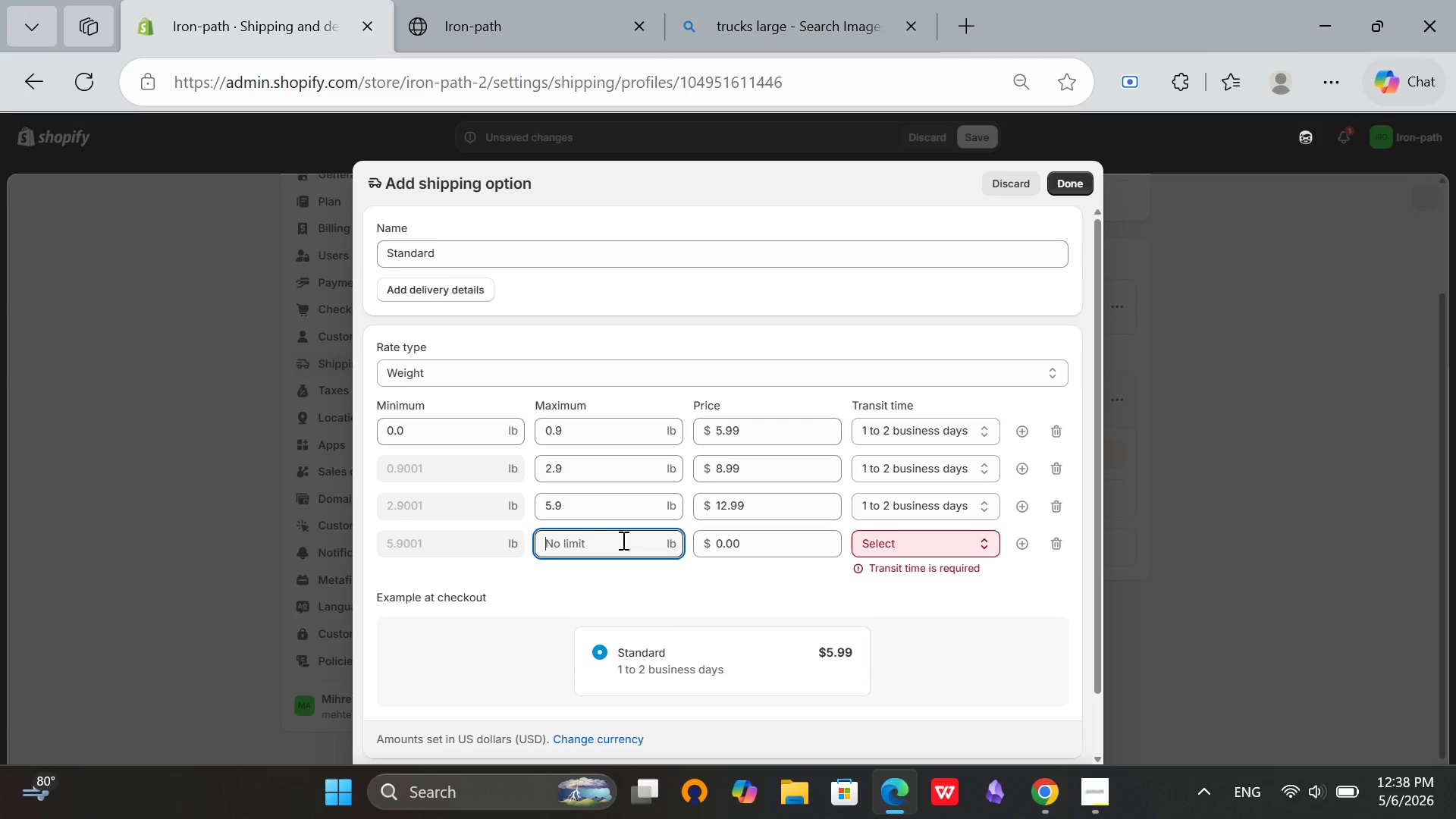 
type(20)
 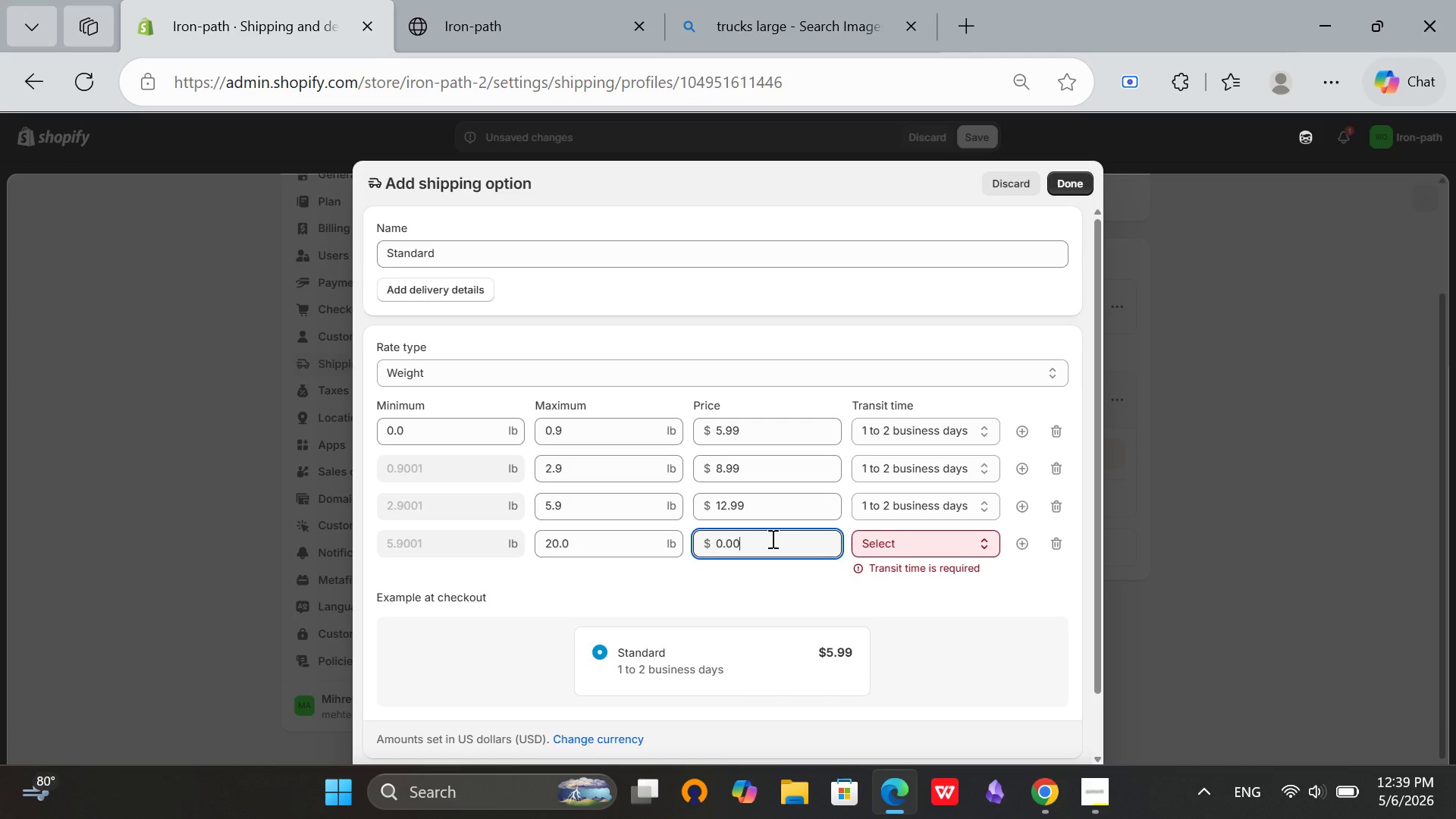 
key(Backspace)
key(Backspace)
key(Backspace)
key(Backspace)
type(18.99)
 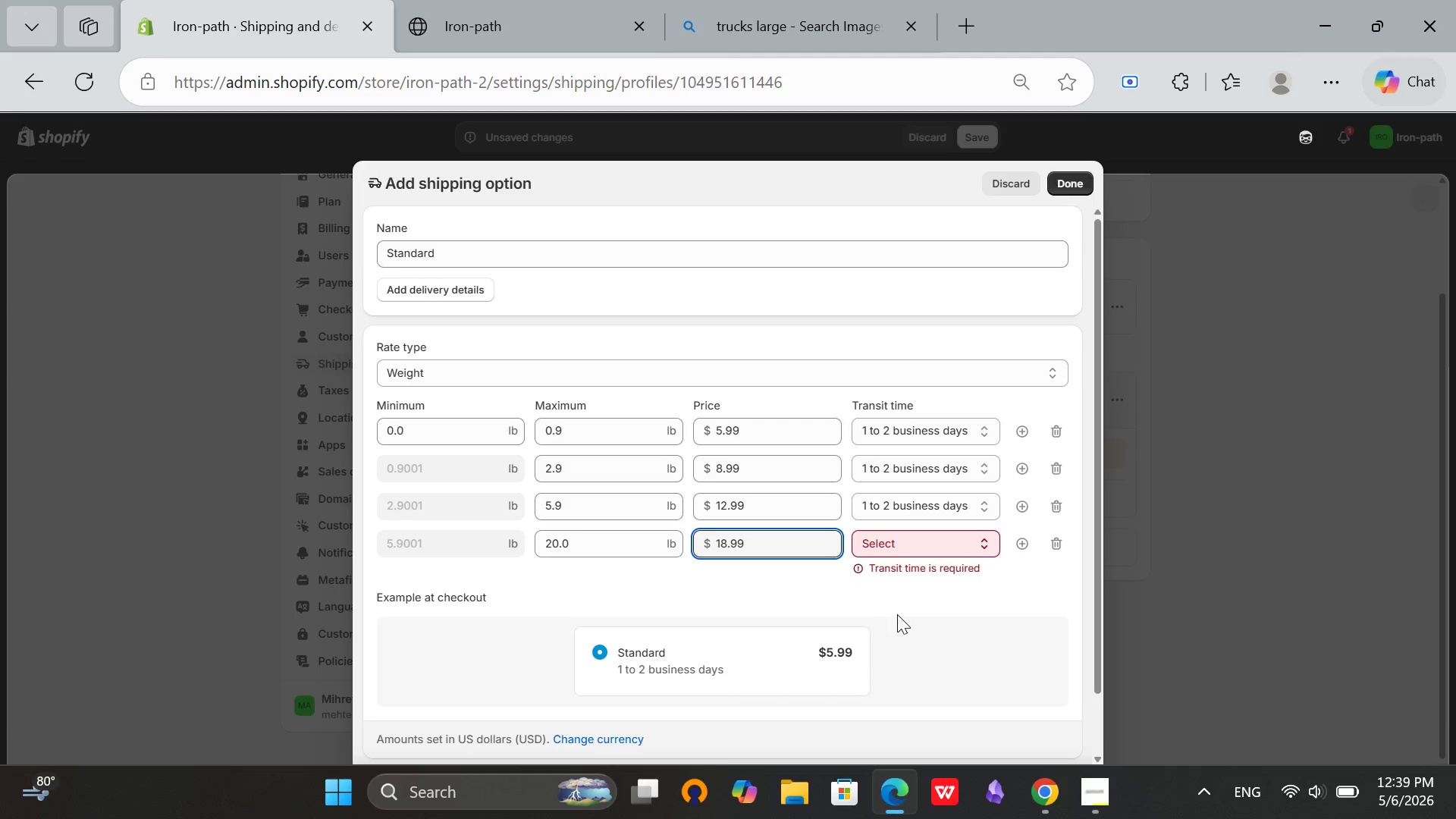 
left_click([885, 616])
 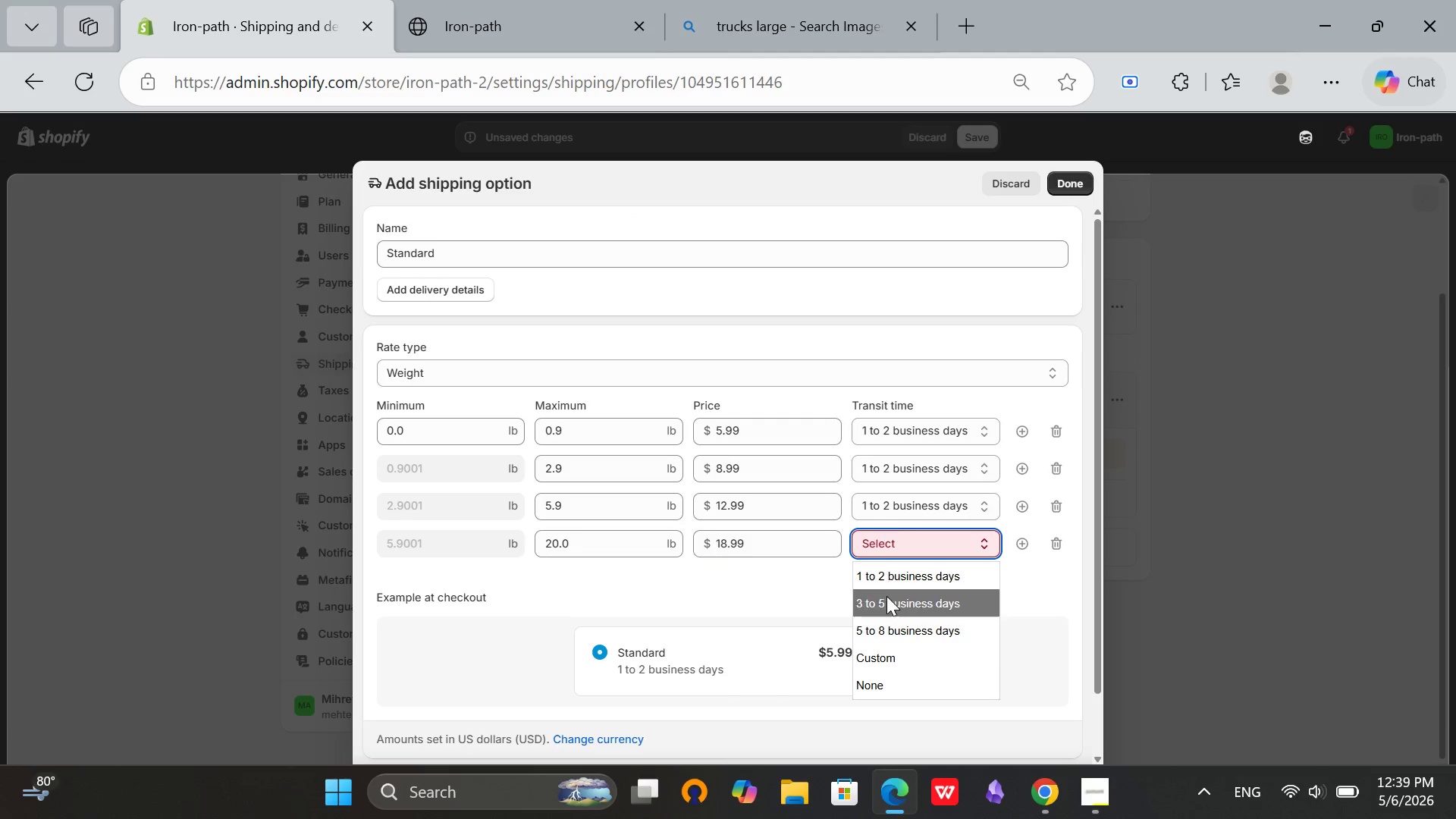 
left_click([904, 575])
 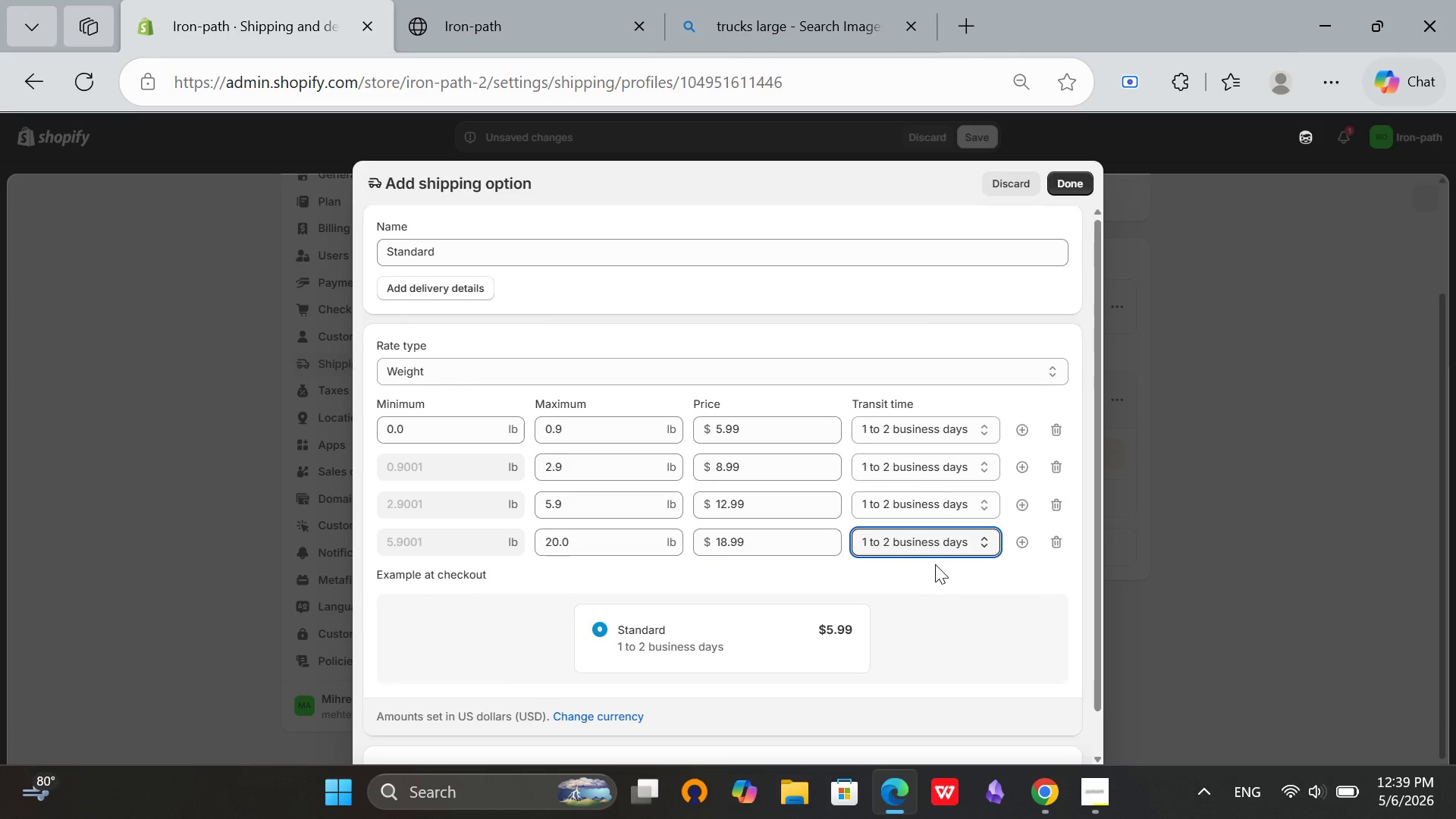 
scroll: coordinate [935, 564], scroll_direction: down, amount: 3.0
 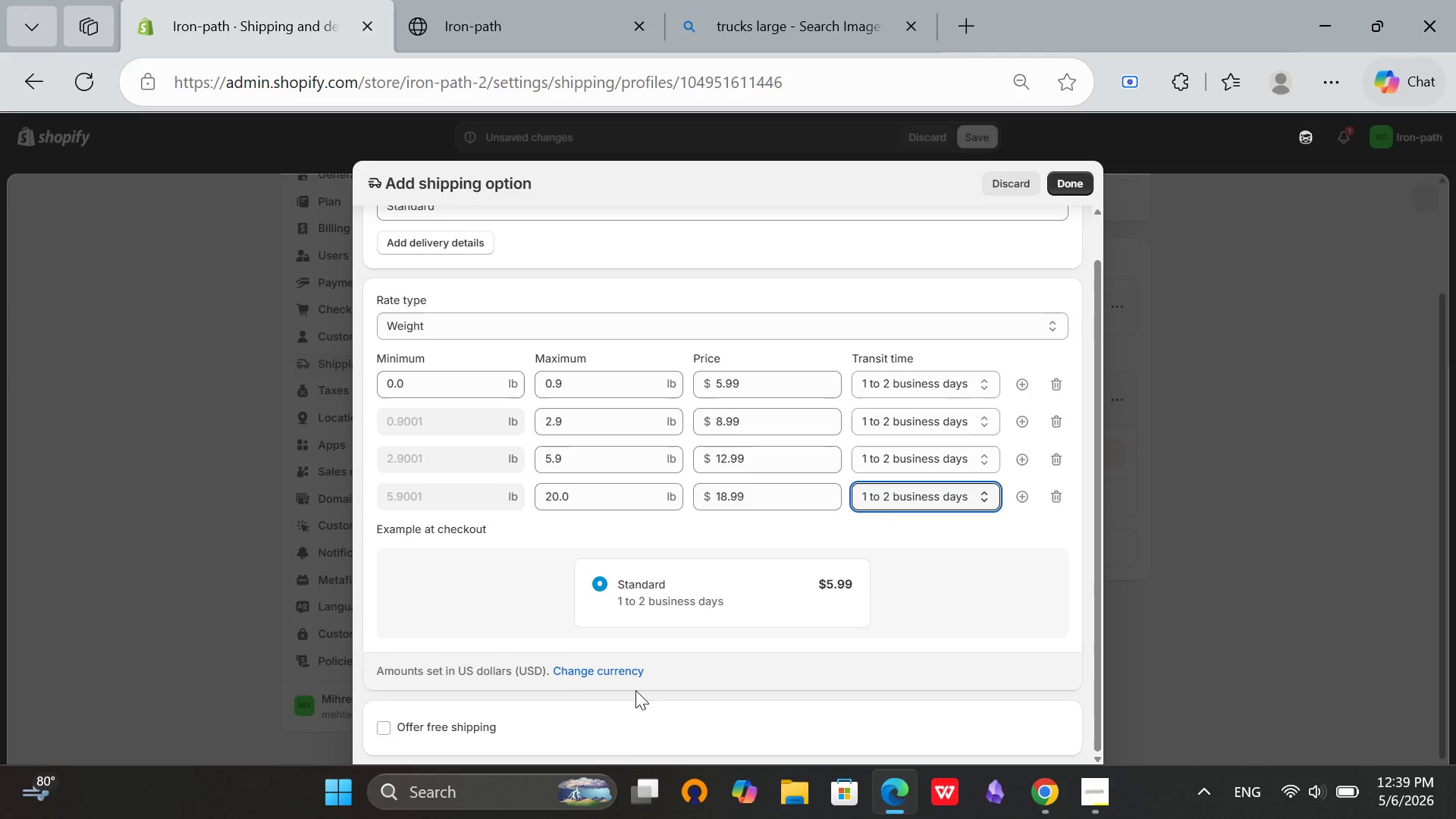 
scroll: coordinate [635, 690], scroll_direction: up, amount: 8.0
 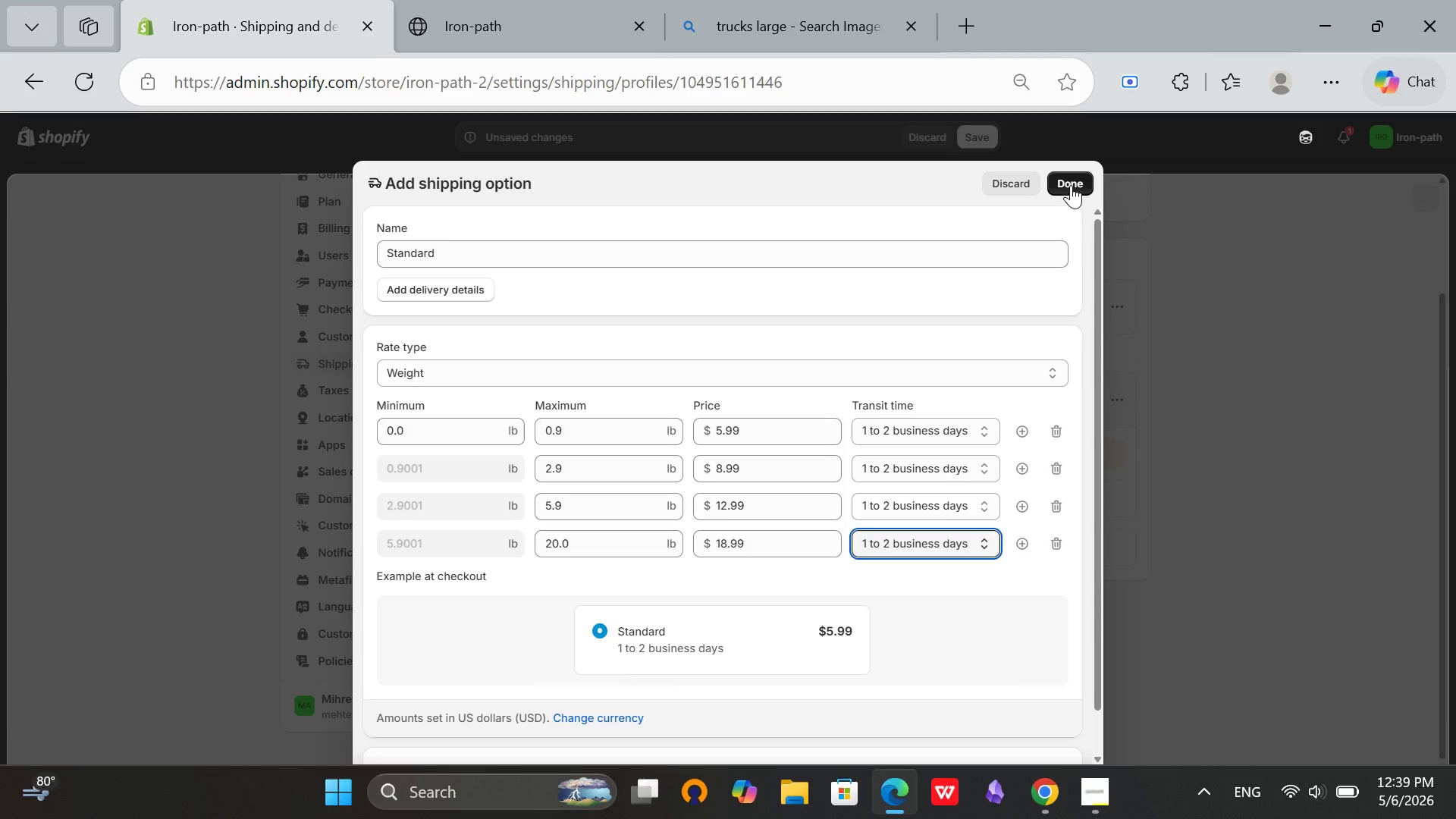 
left_click([1072, 183])
 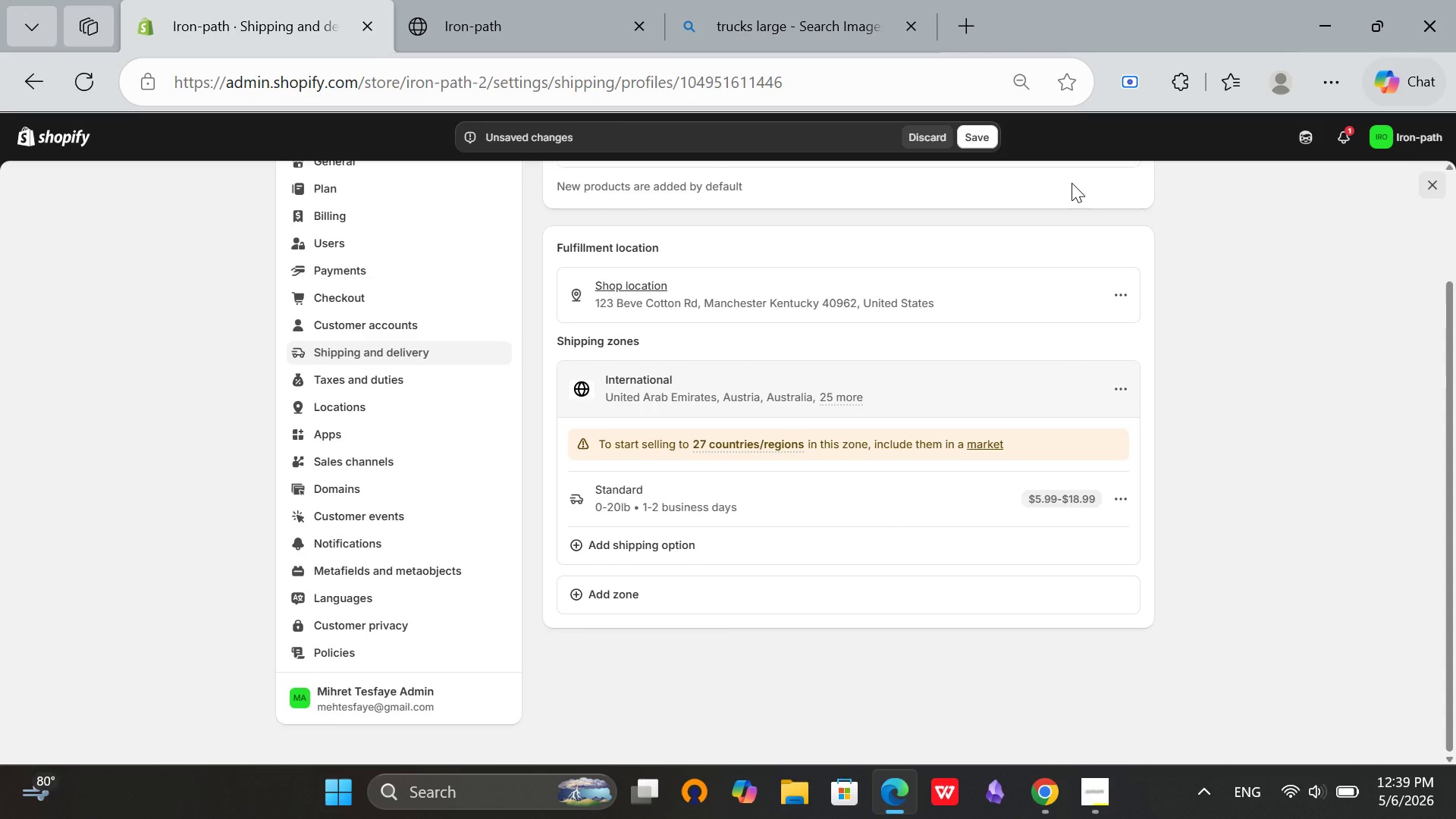 
wait(6.69)
 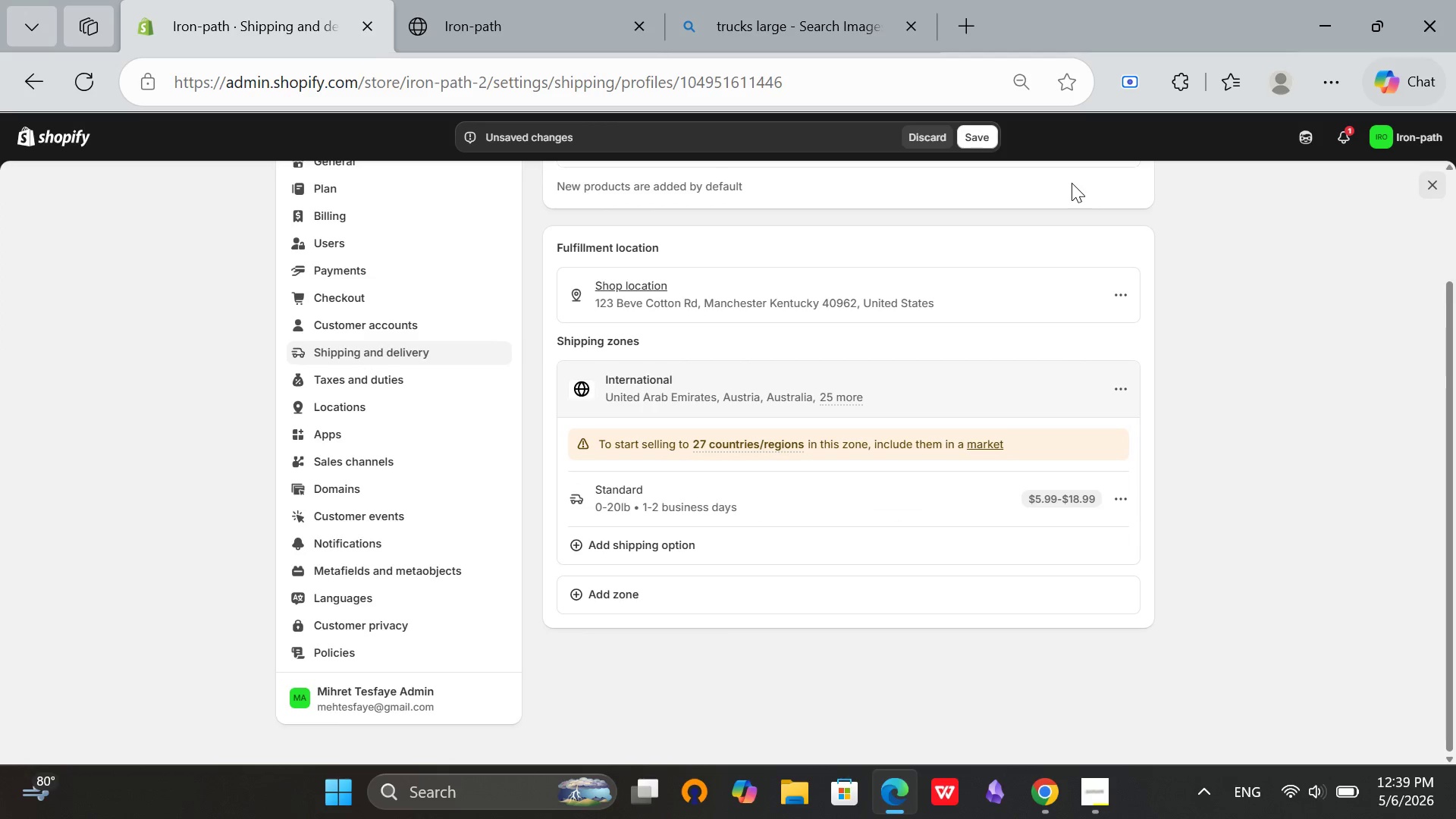 
left_click([1121, 494])
 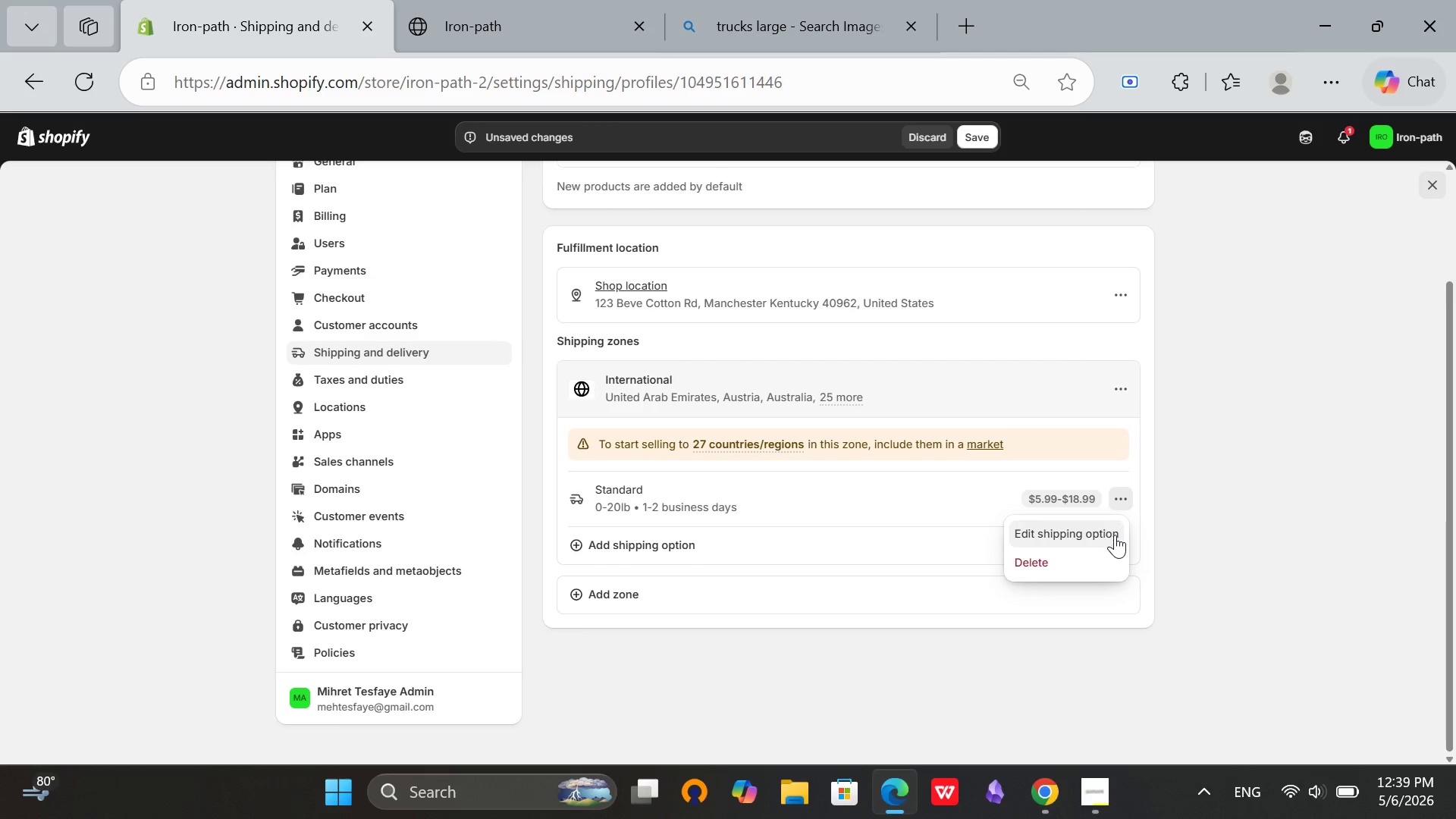 
left_click([1112, 536])
 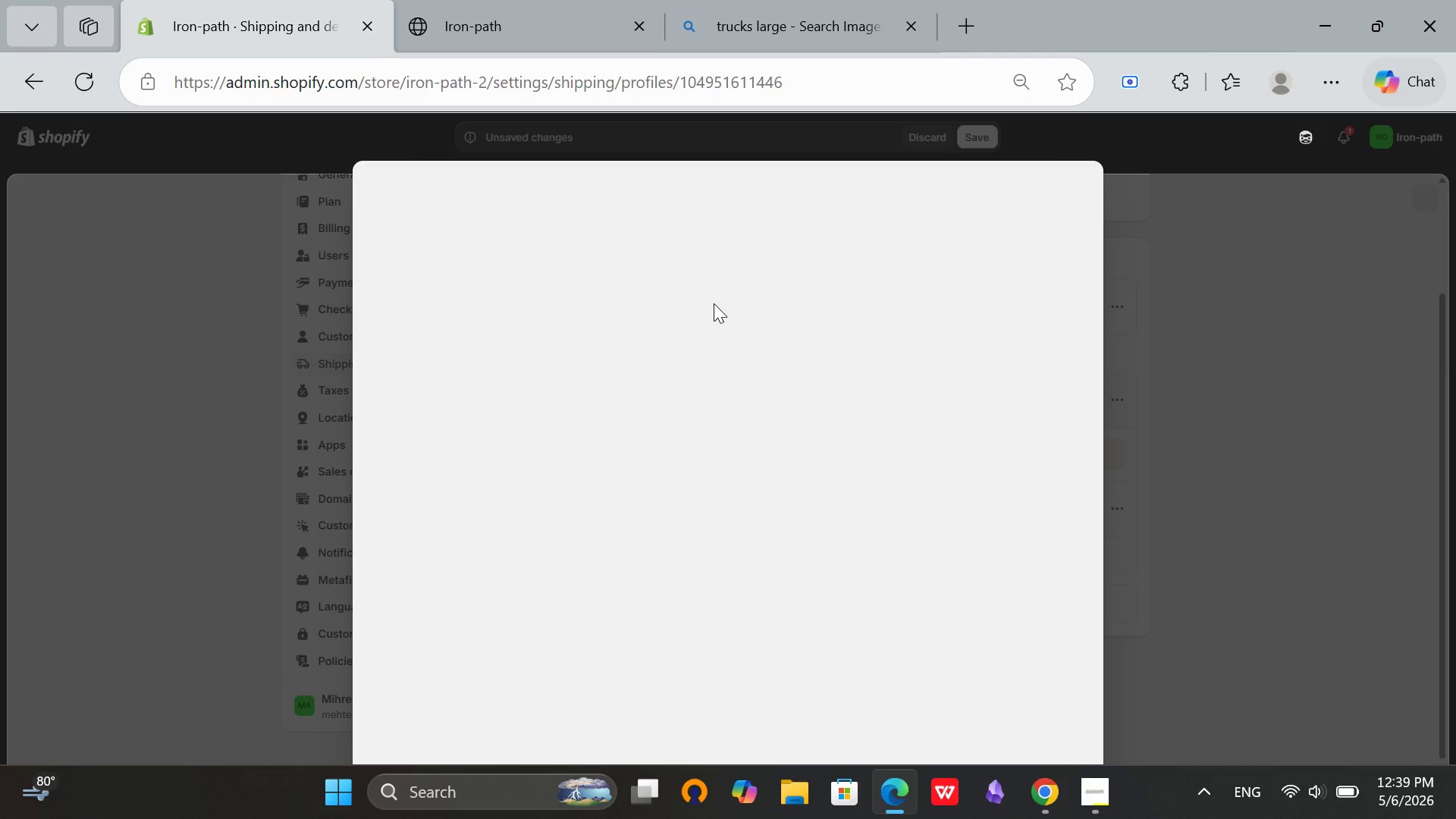 
left_click([1089, 818])
 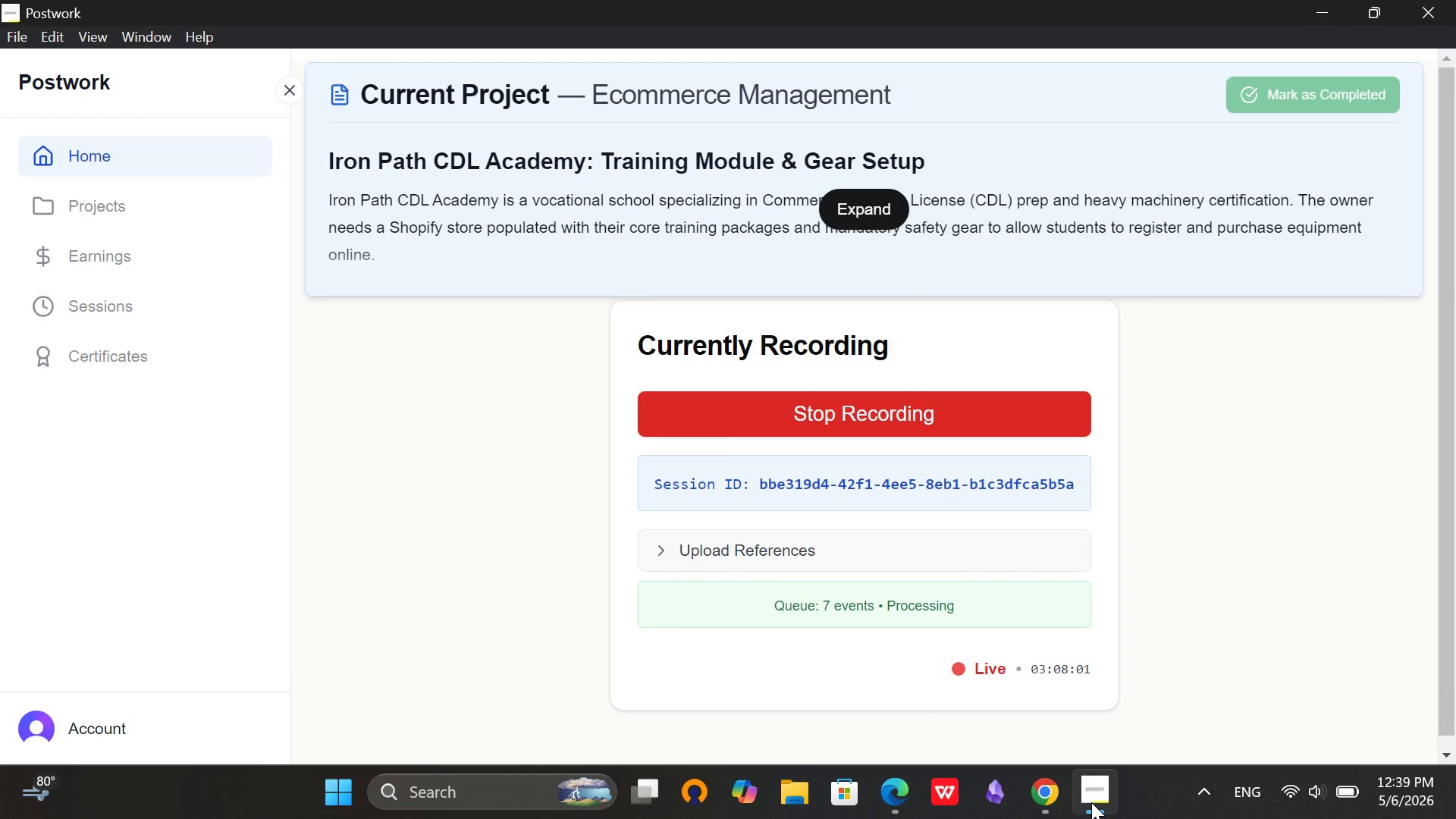 
left_click([1091, 802])
 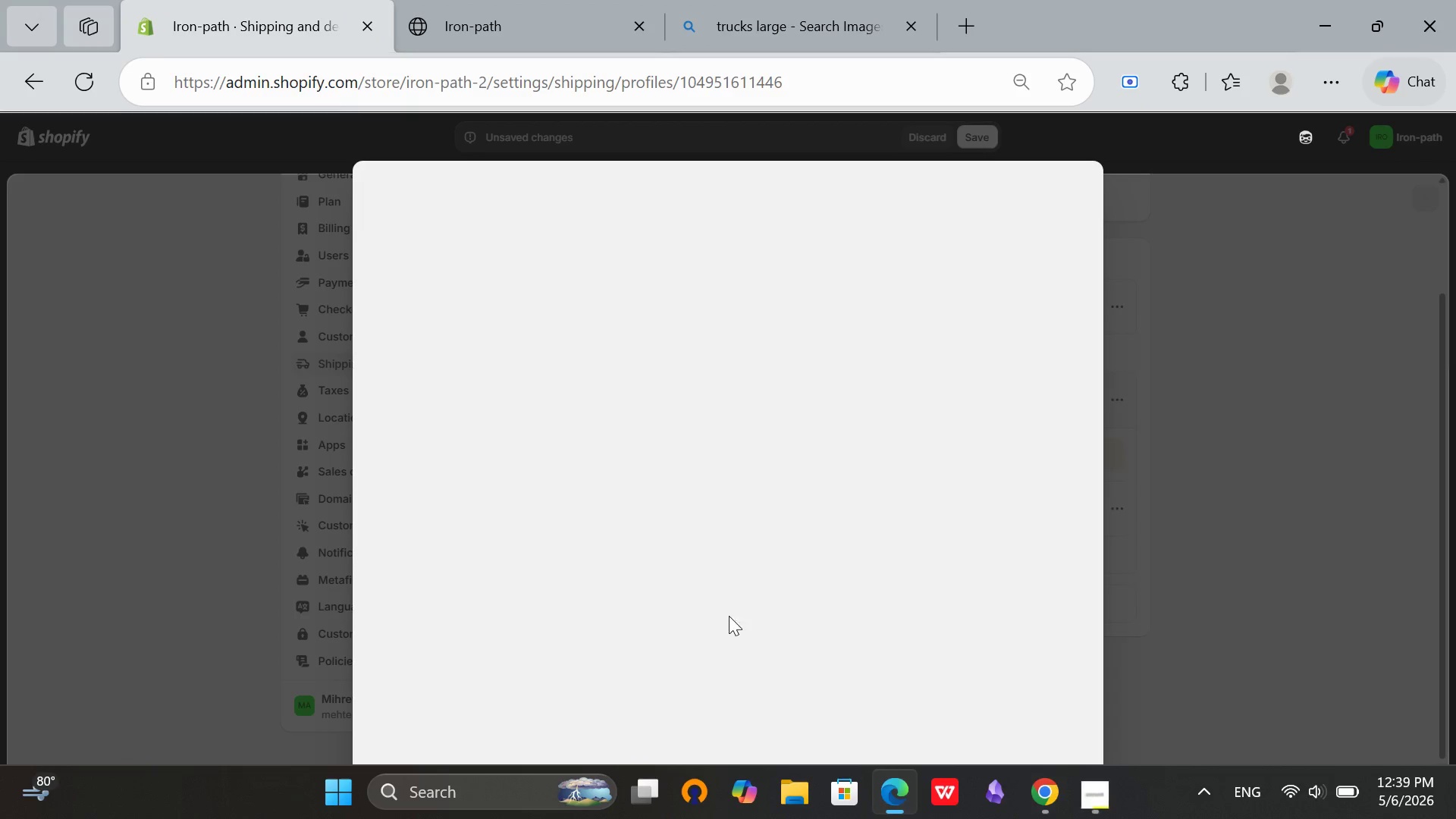 
scroll: coordinate [628, 580], scroll_direction: down, amount: 5.0
 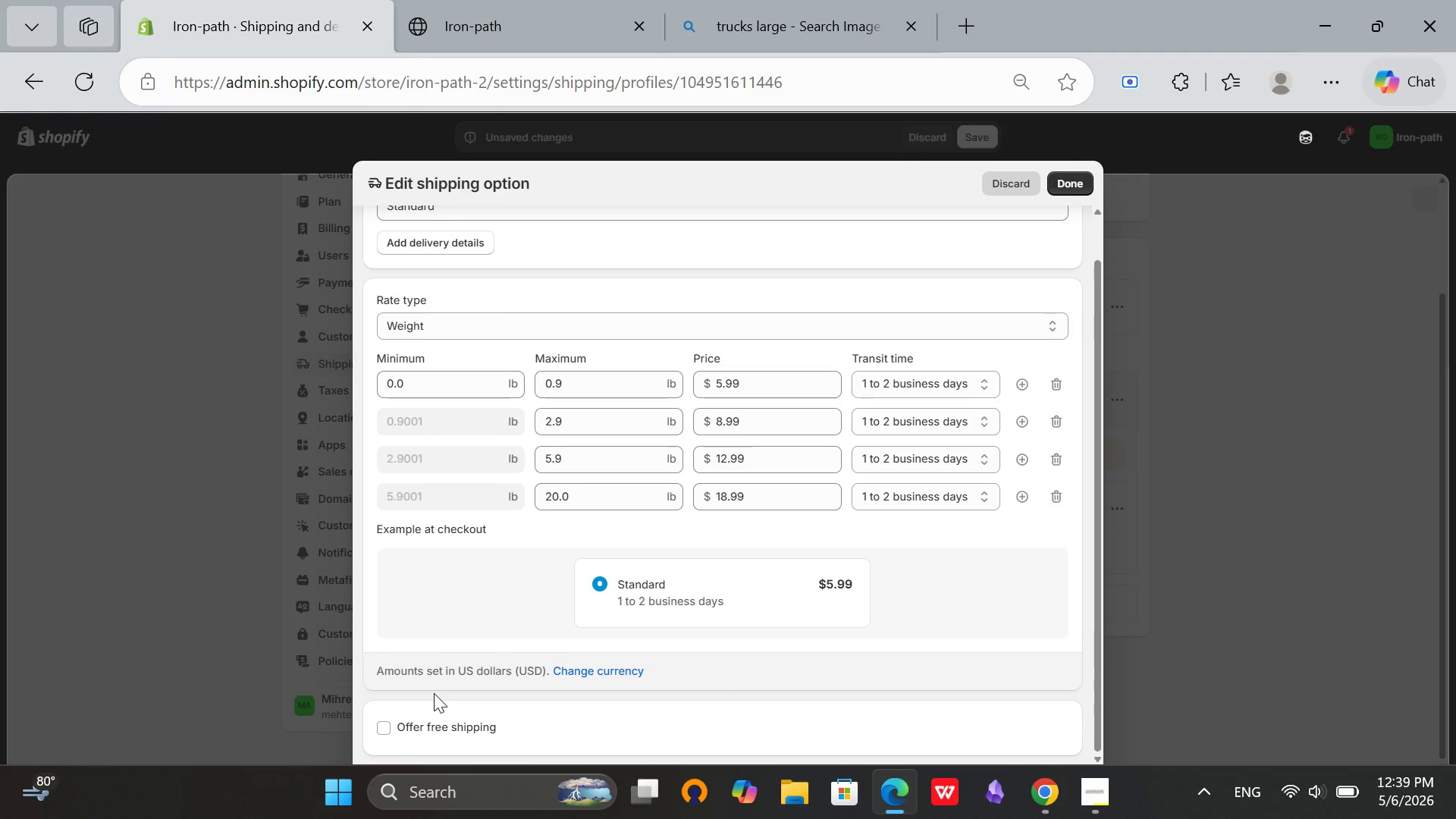 
scroll: coordinate [439, 654], scroll_direction: up, amount: 2.0
 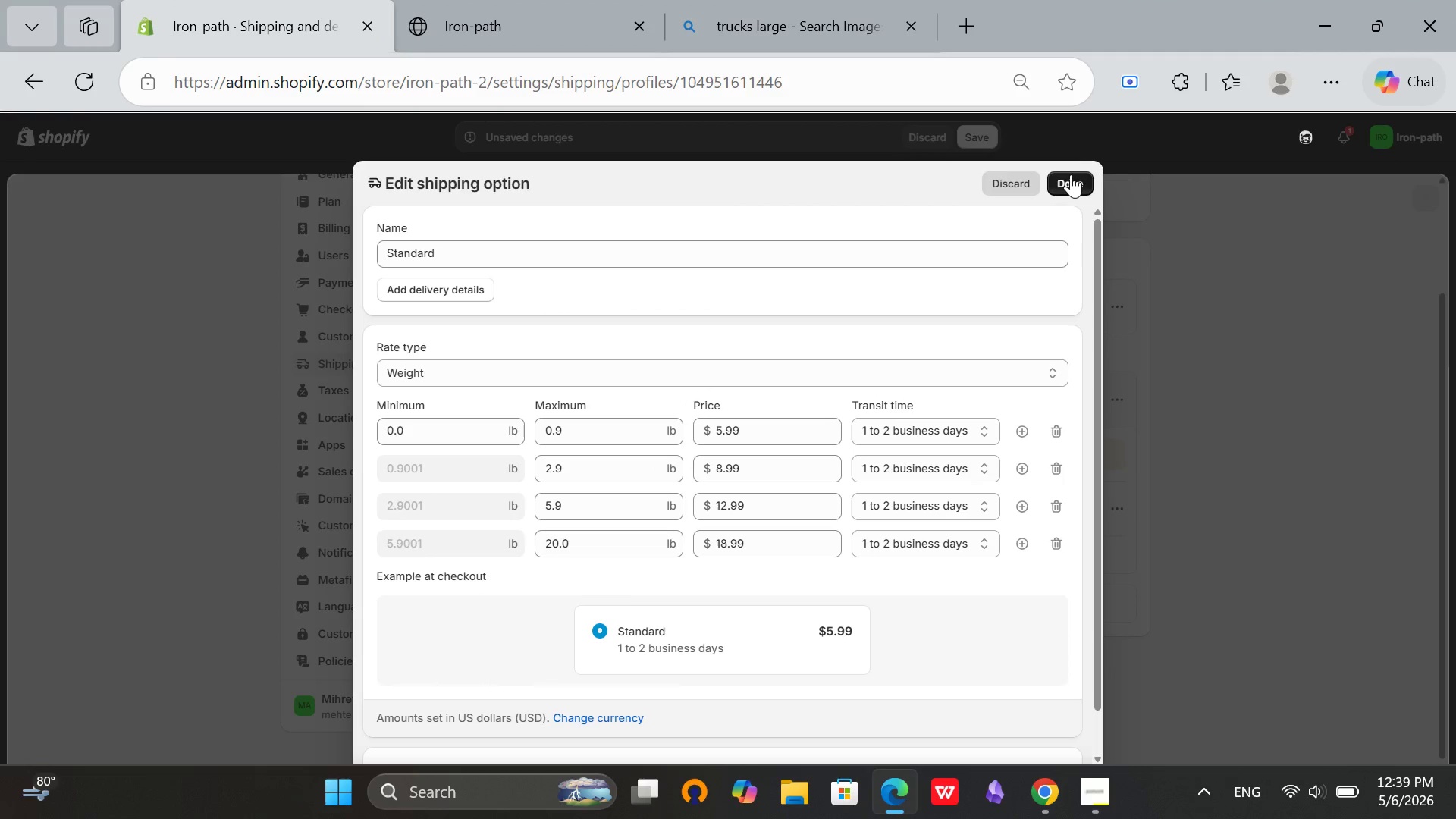 
left_click([1071, 174])
 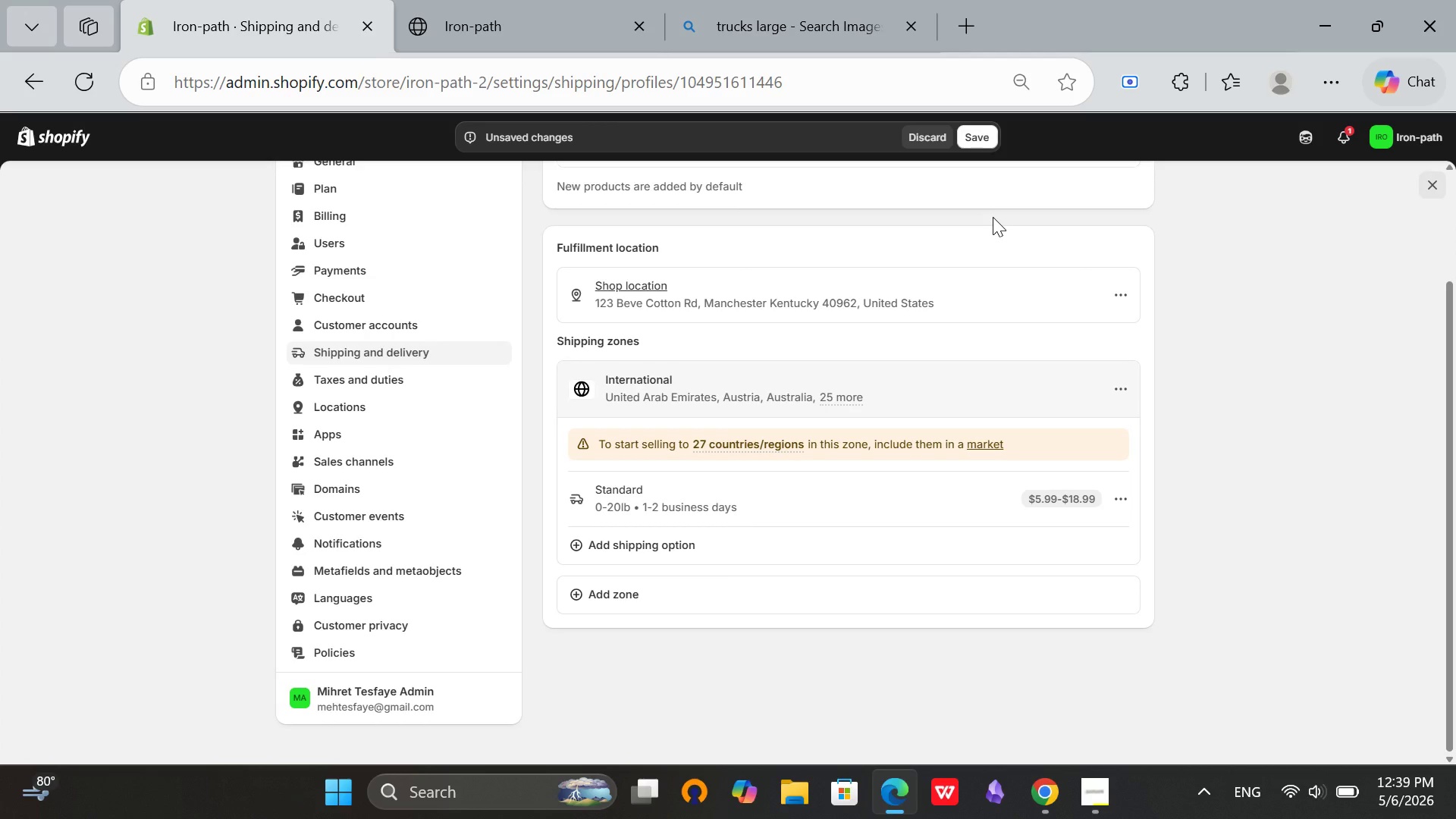 
wait(10.64)
 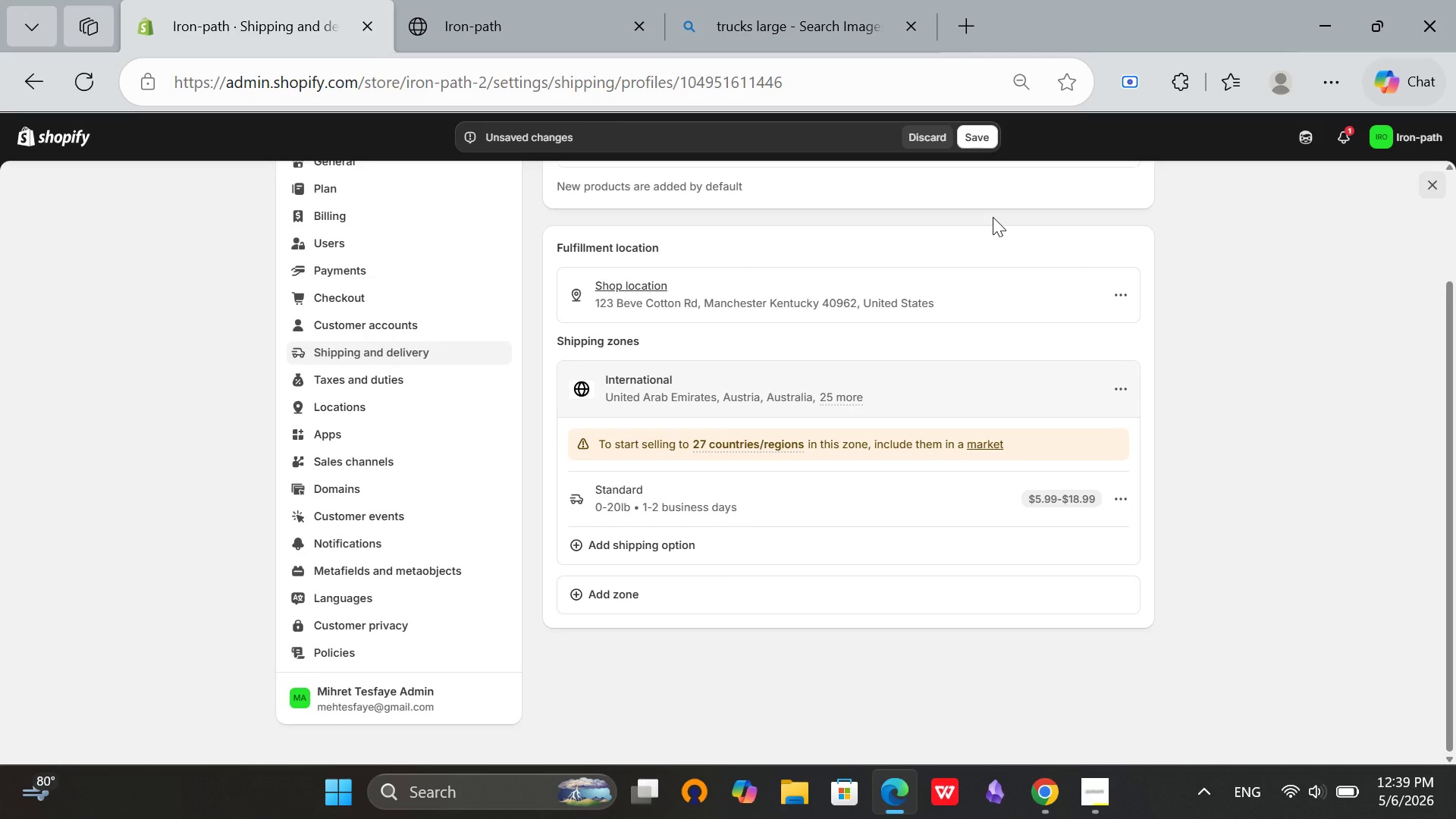 
scroll: coordinate [300, 411], scroll_direction: up, amount: 12.0
 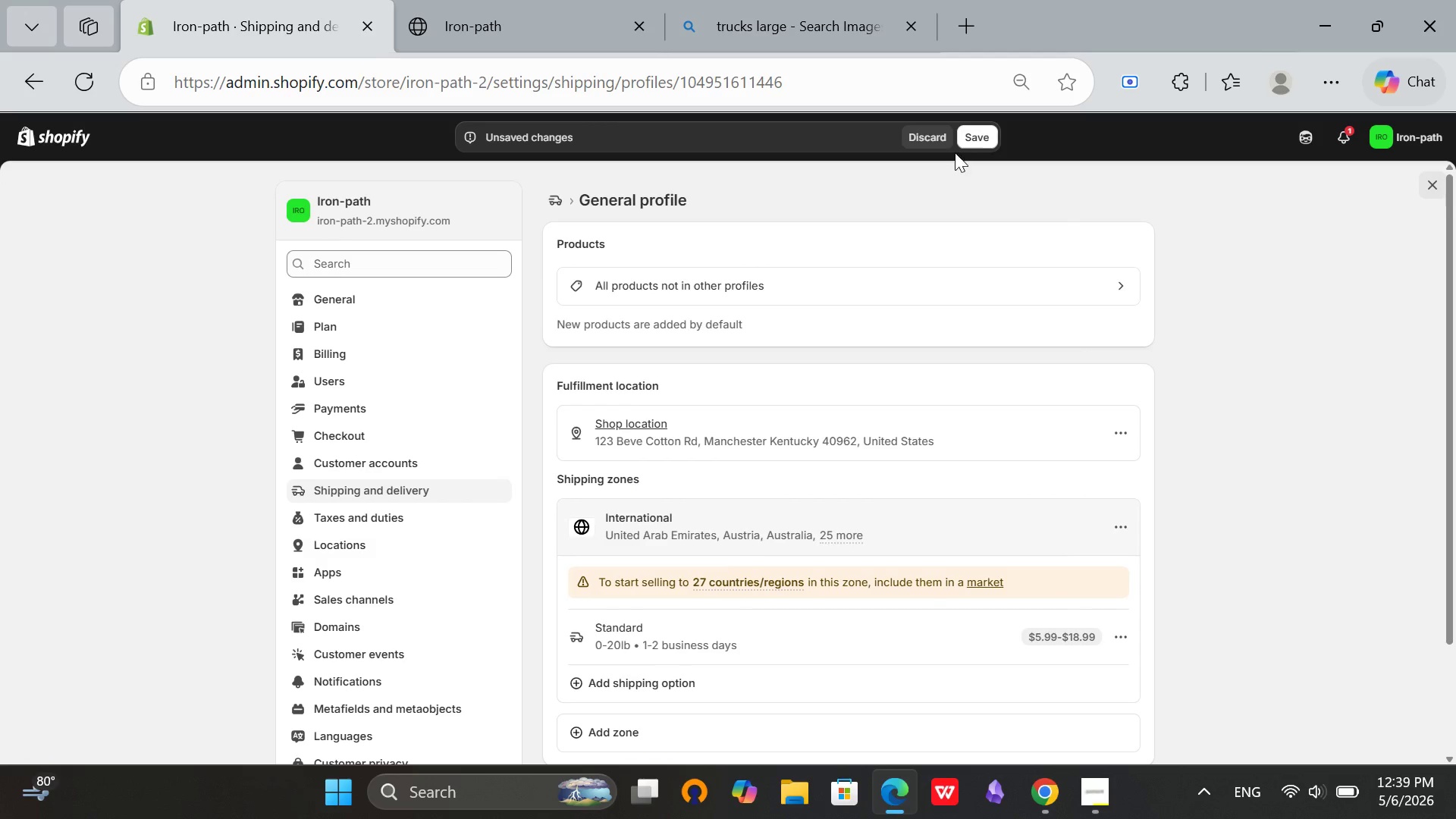 
left_click([963, 136])
 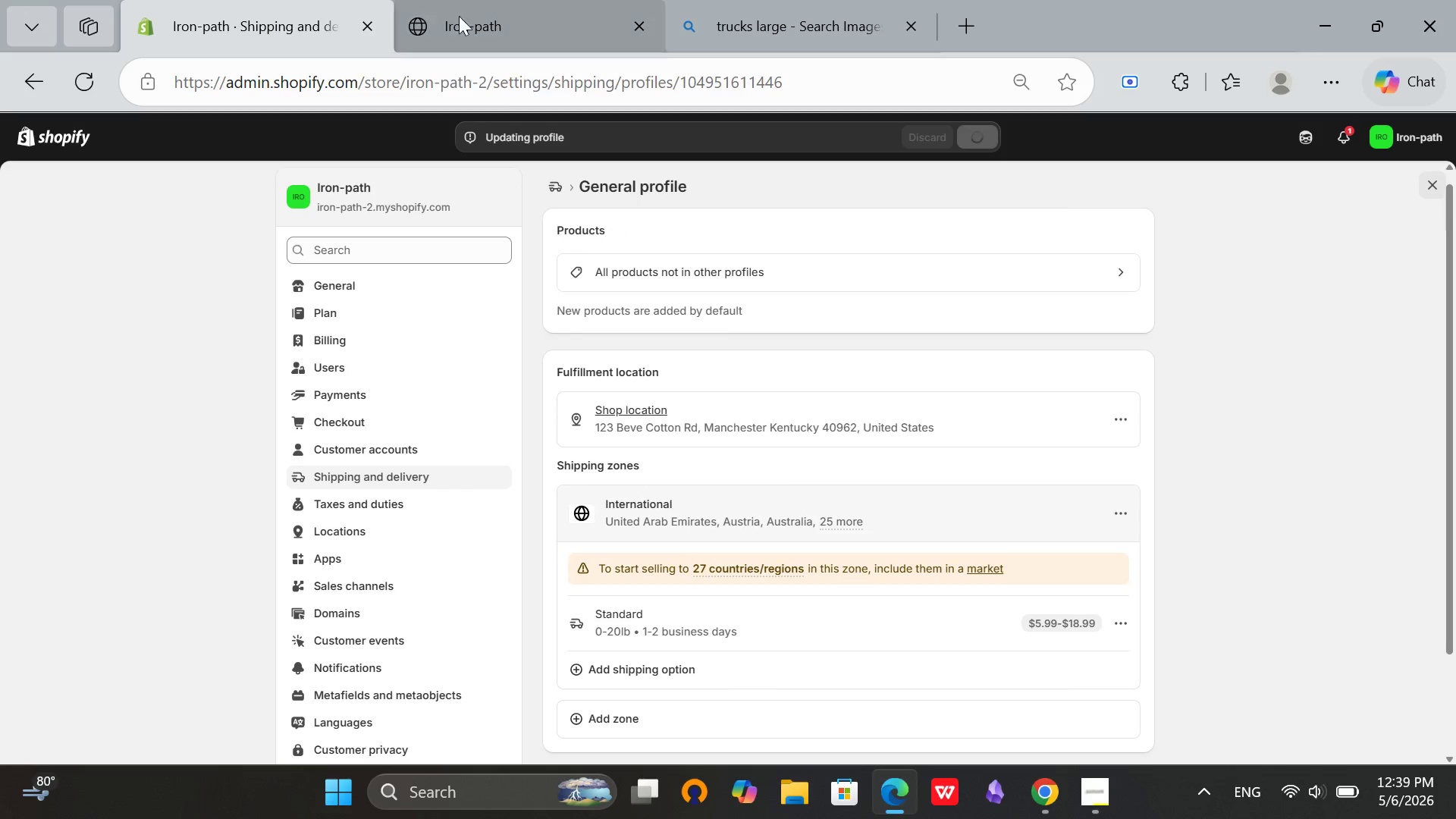 
left_click([77, 86])
 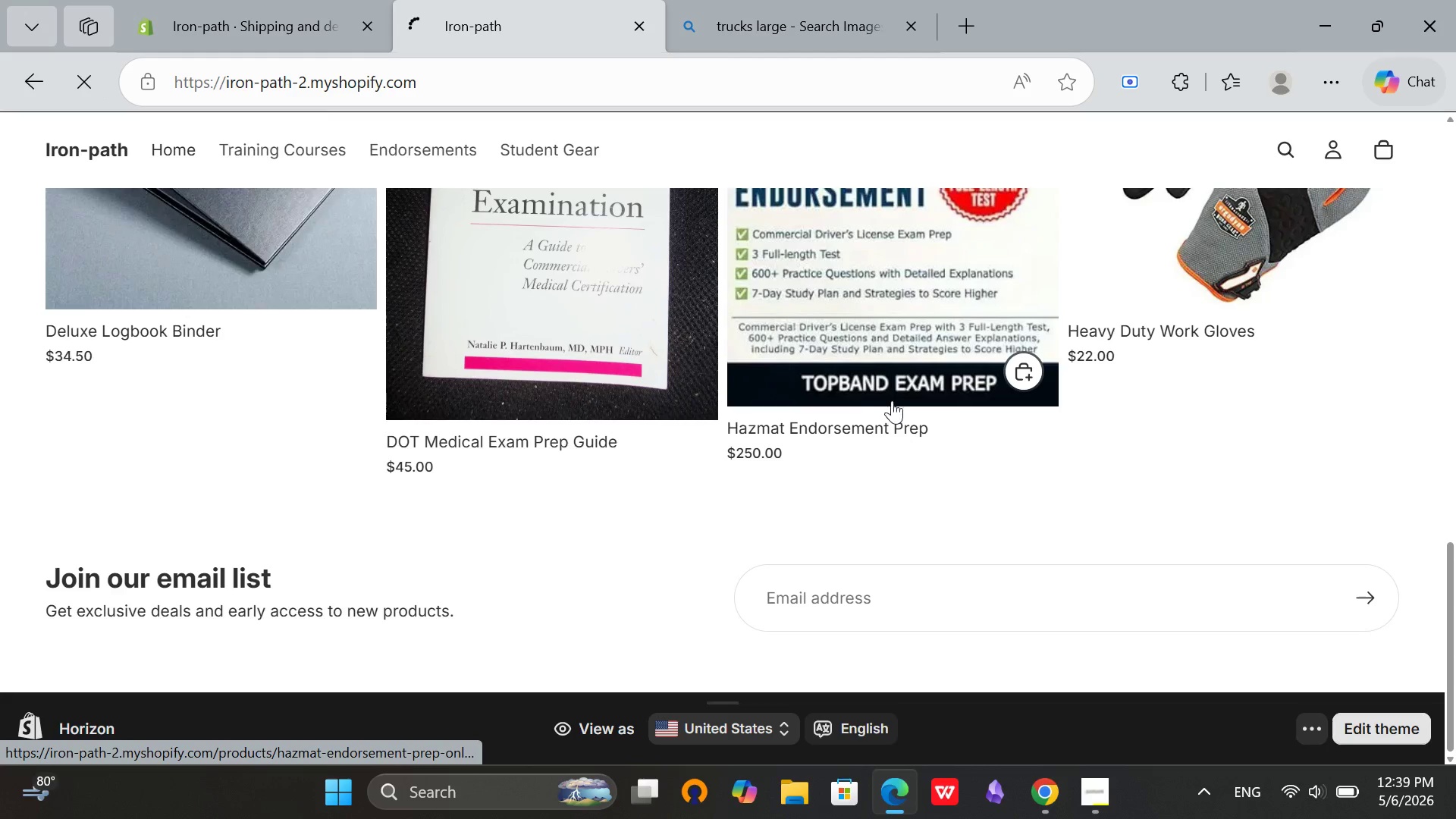 
scroll: coordinate [791, 459], scroll_direction: up, amount: 7.0
 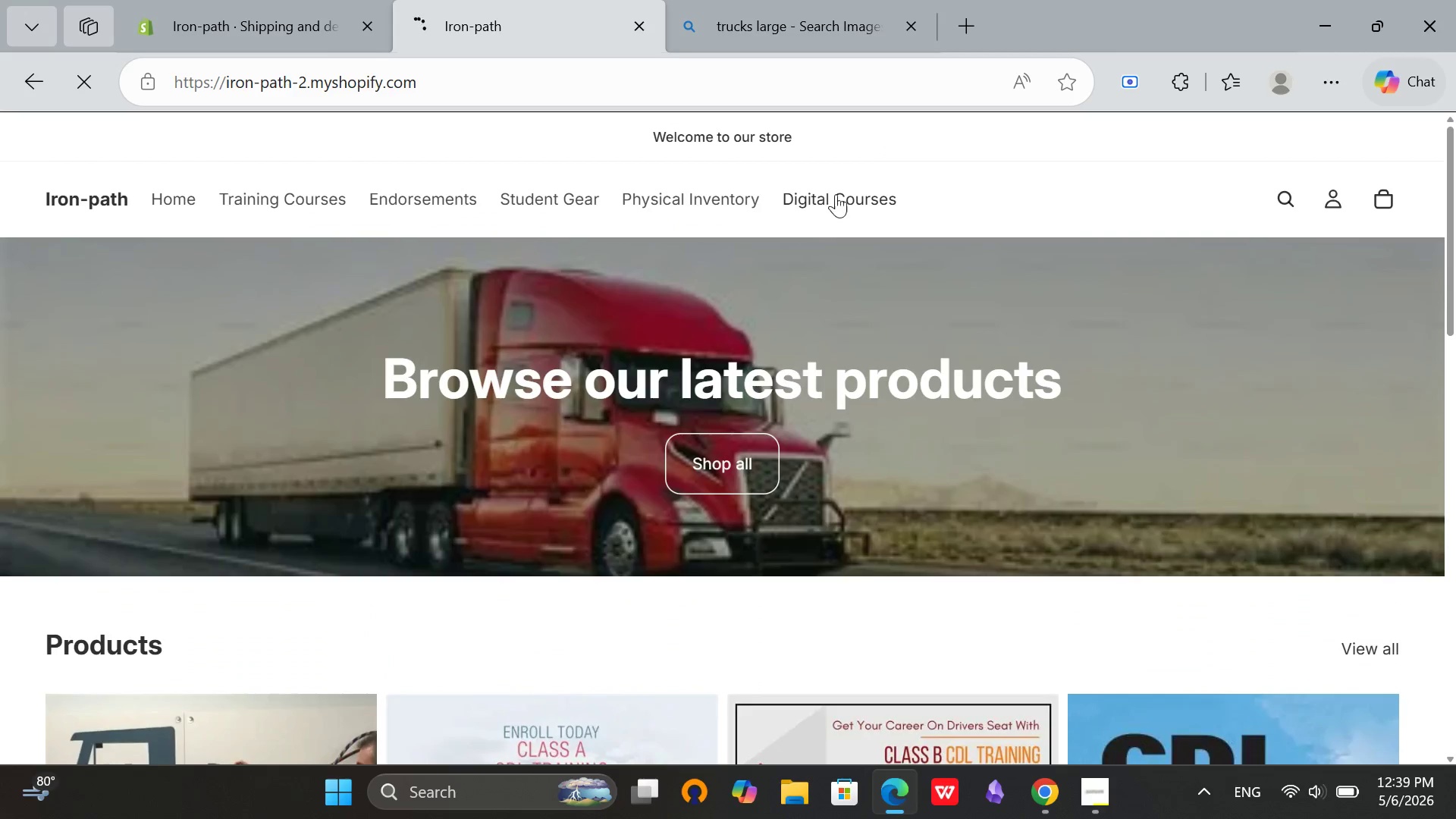 
left_click([836, 192])
 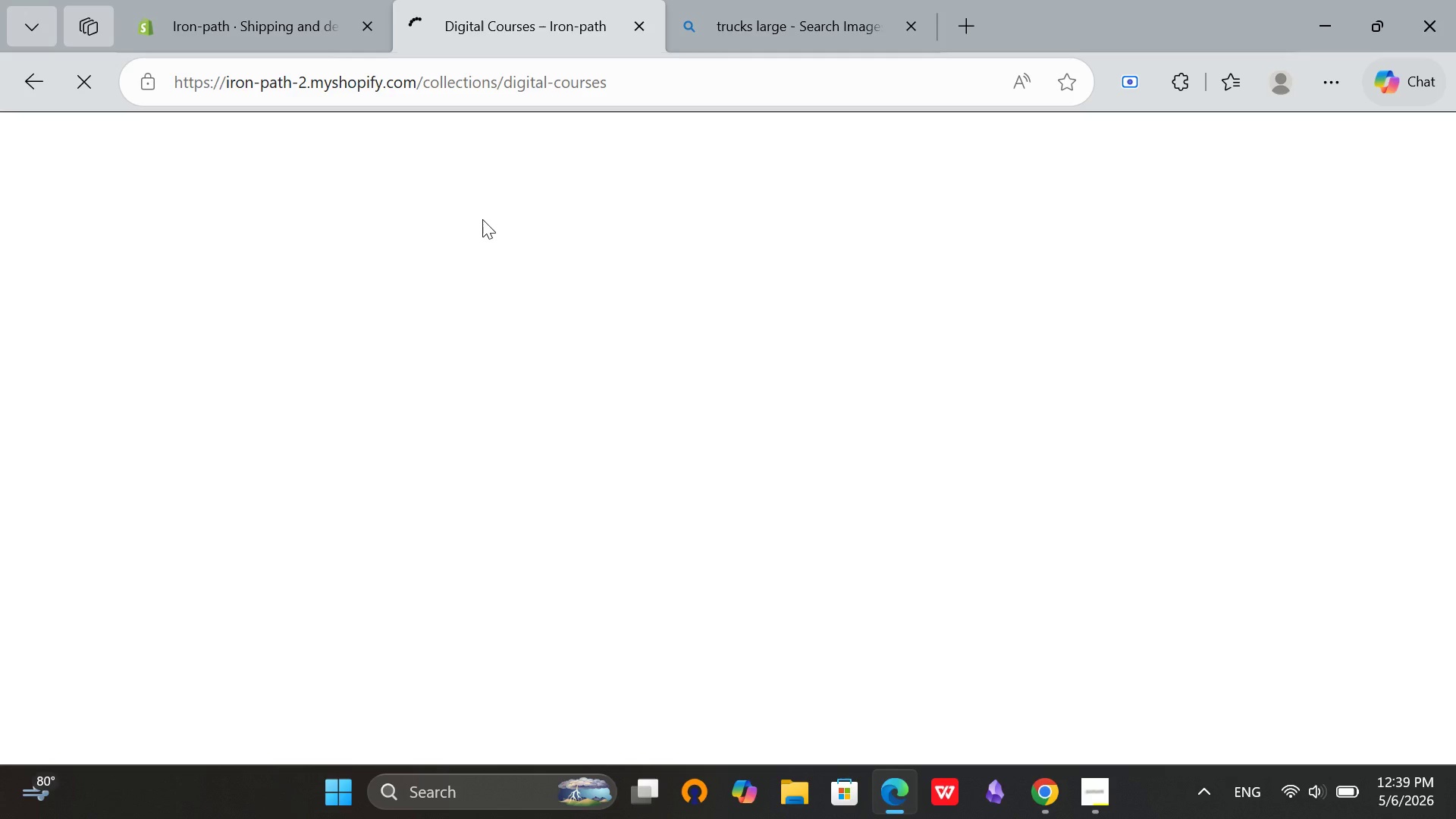 
scroll: coordinate [965, 478], scroll_direction: down, amount: 6.0
 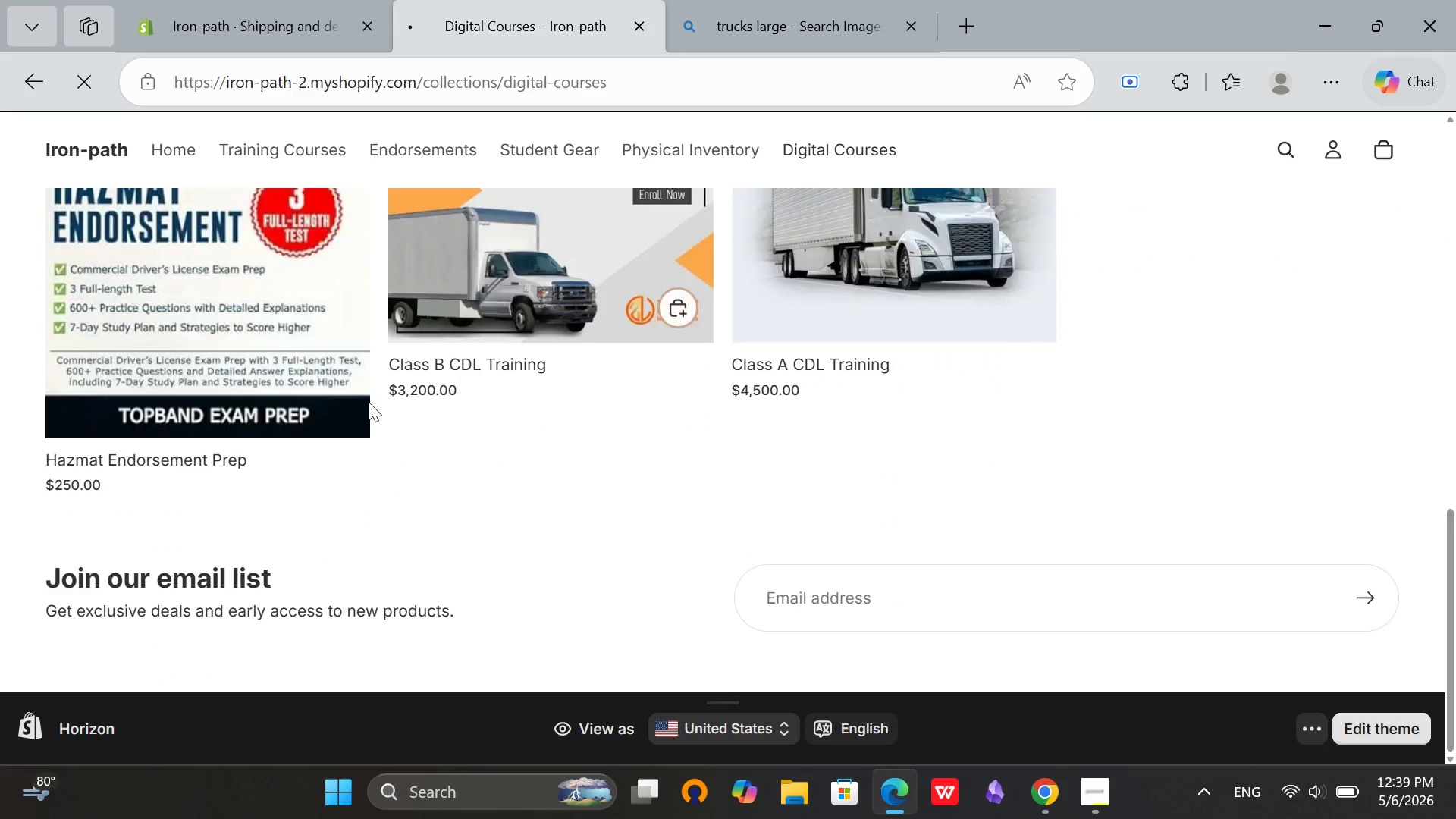 
left_click([212, 0])
 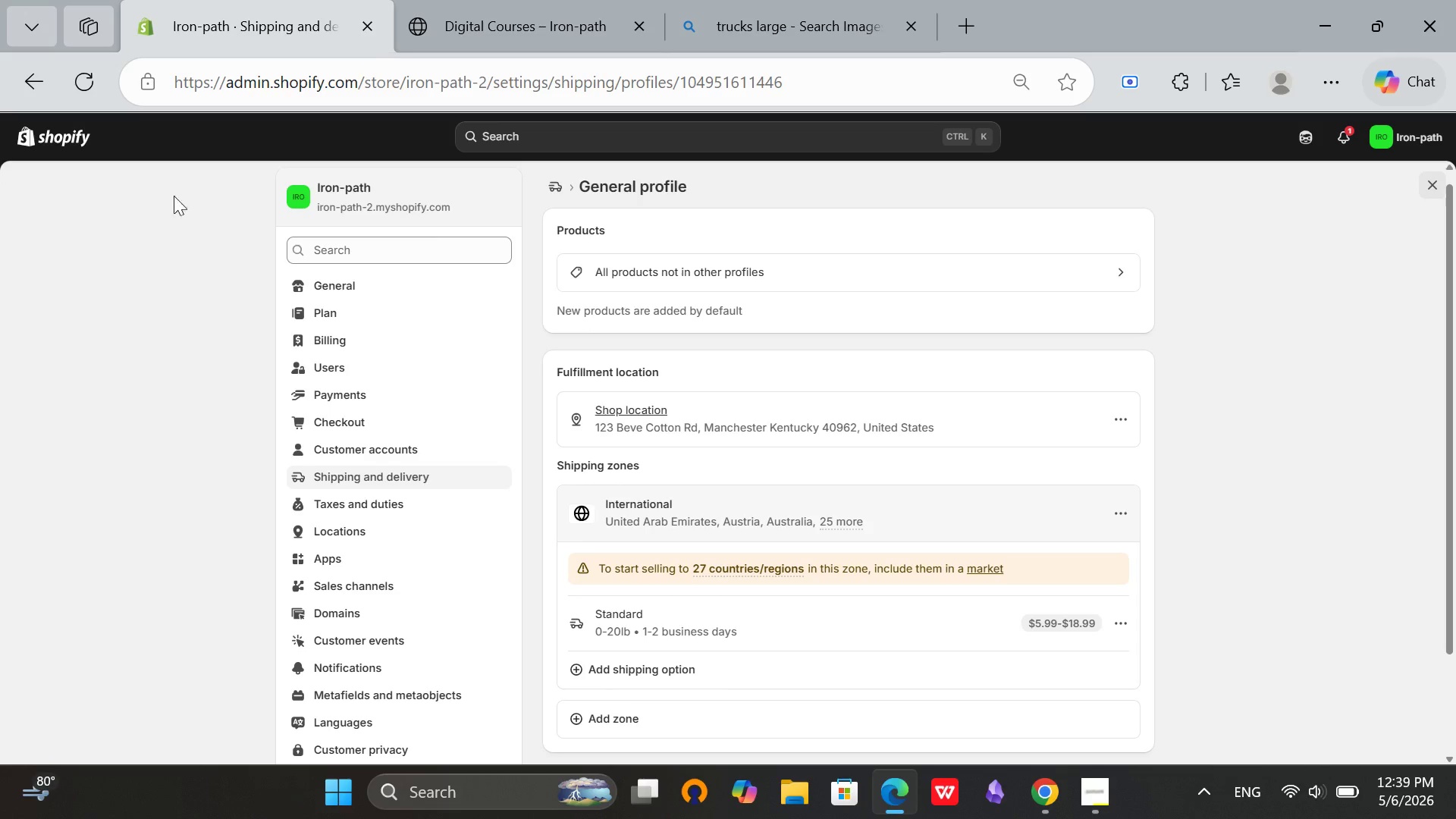 
scroll: coordinate [262, 355], scroll_direction: up, amount: 6.0
 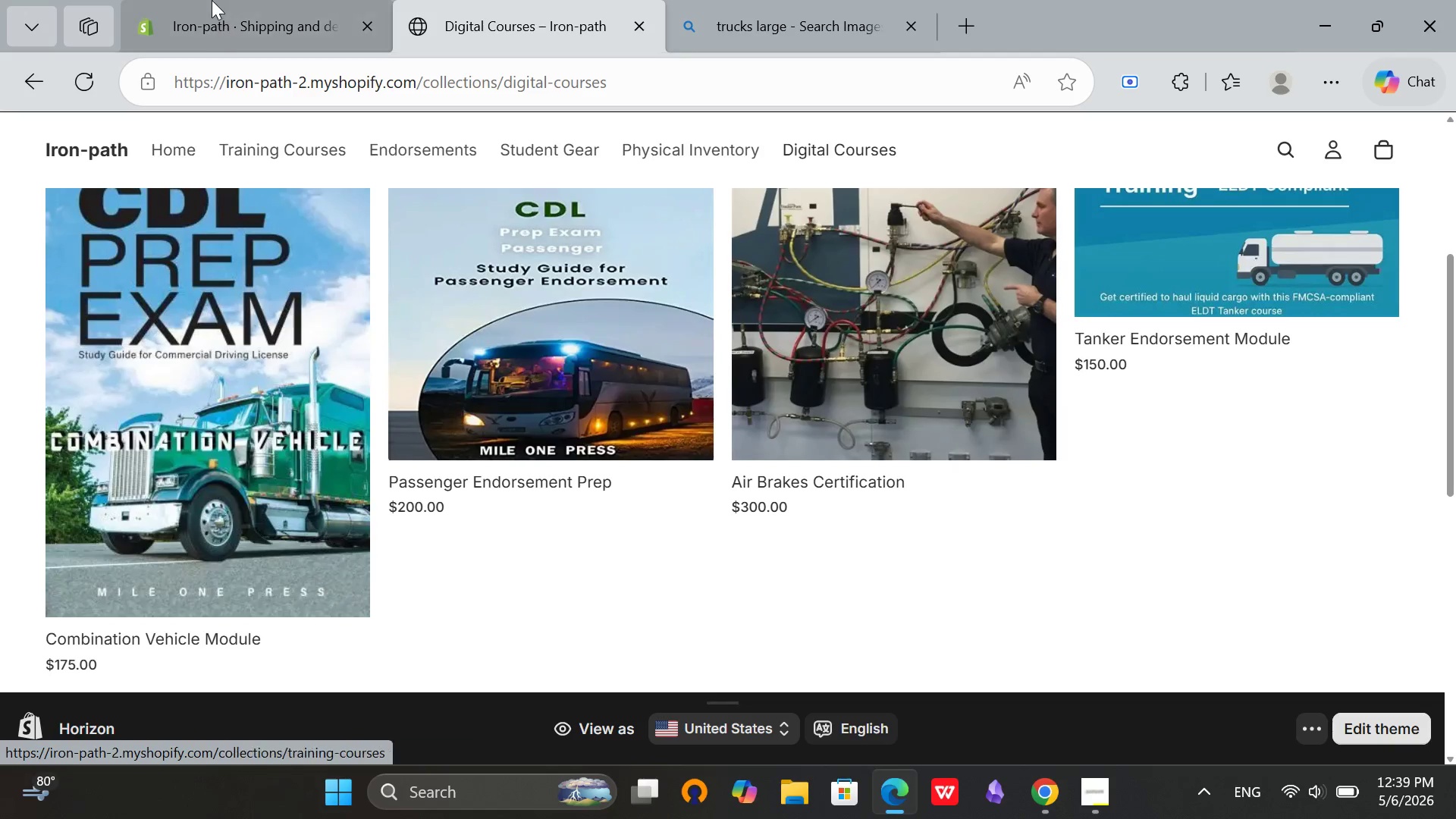 
left_click([52, 140])
 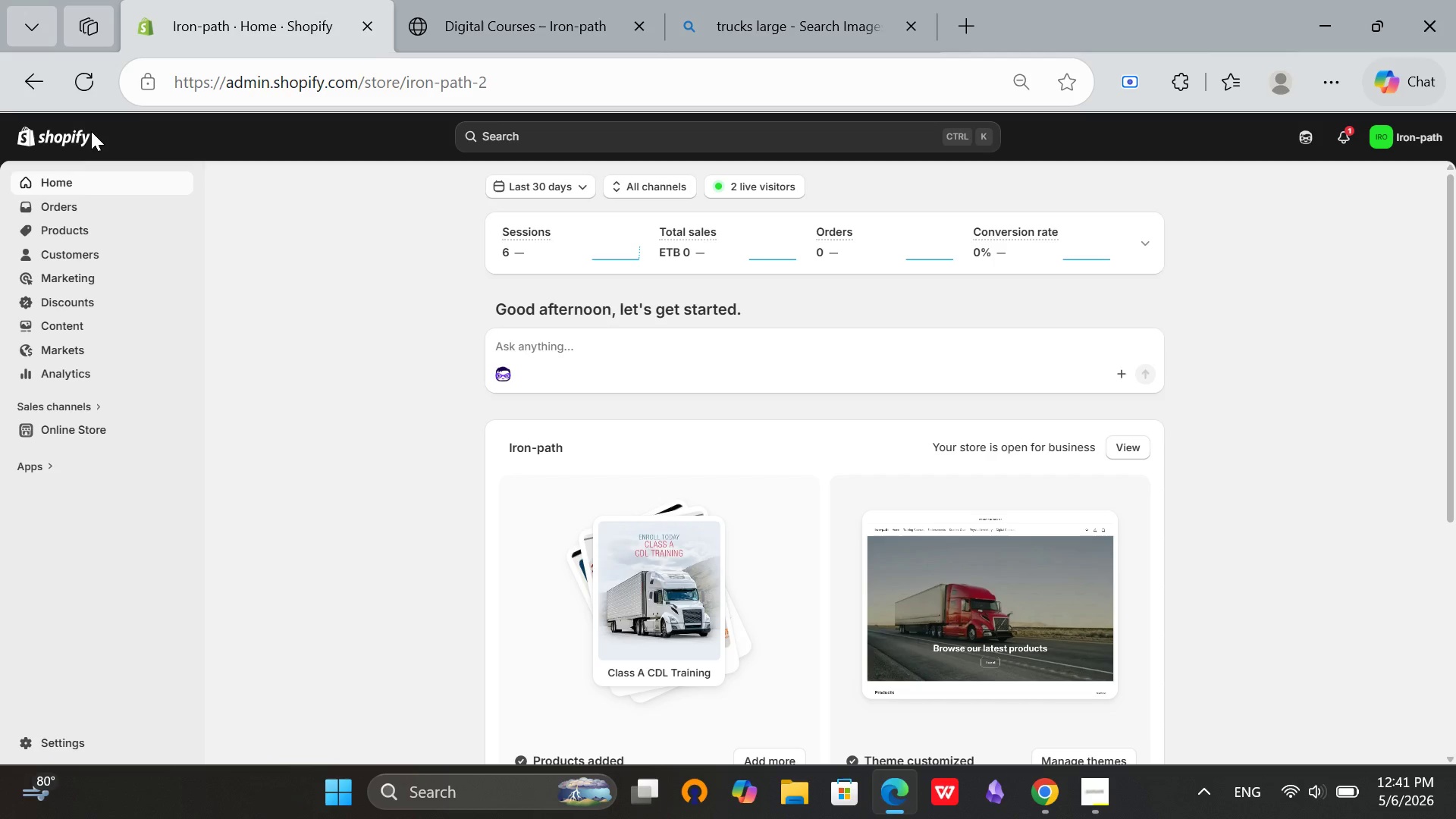 
wait(82.47)
 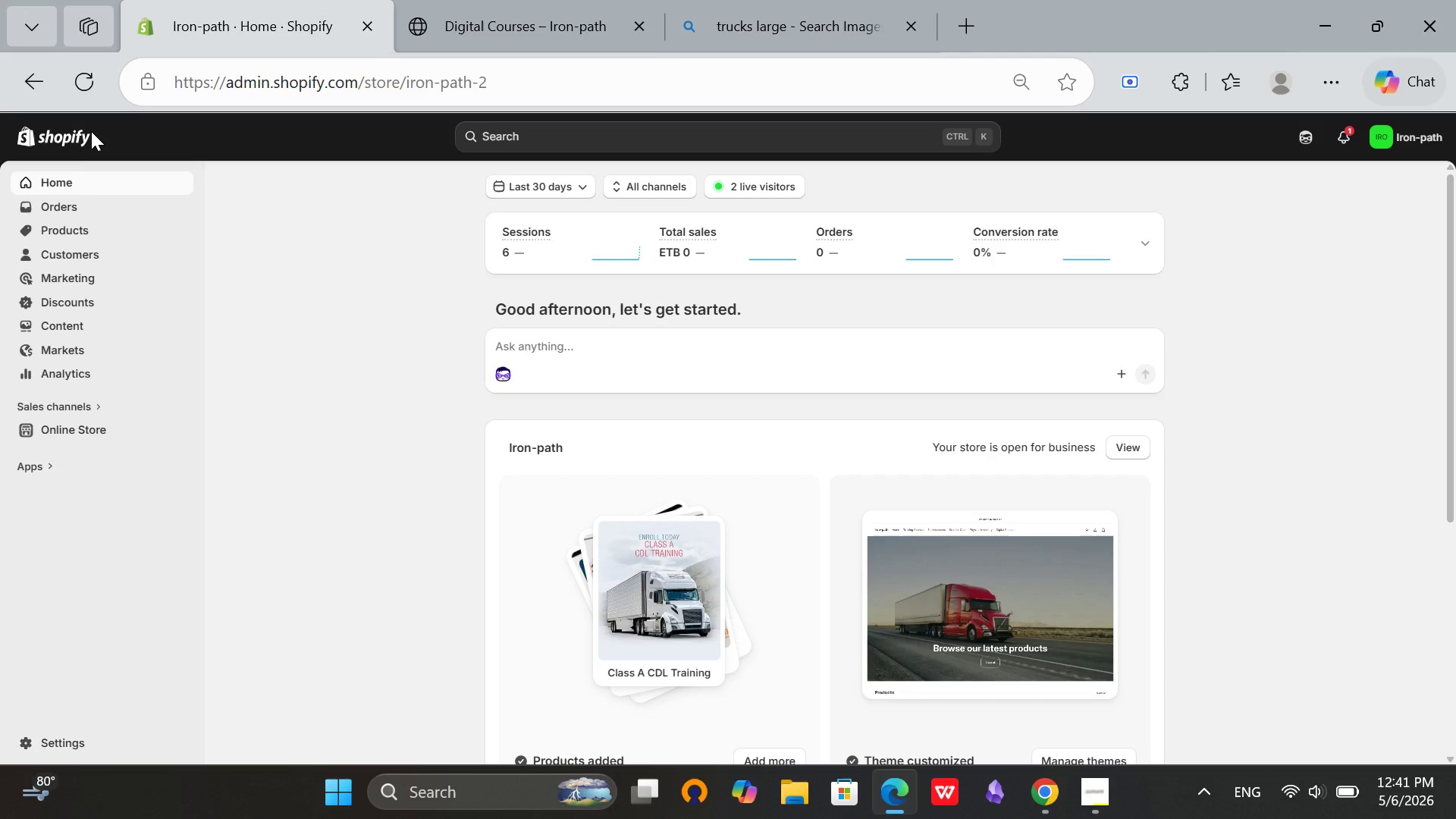 
scroll: coordinate [78, 166], scroll_direction: down, amount: 1.0
 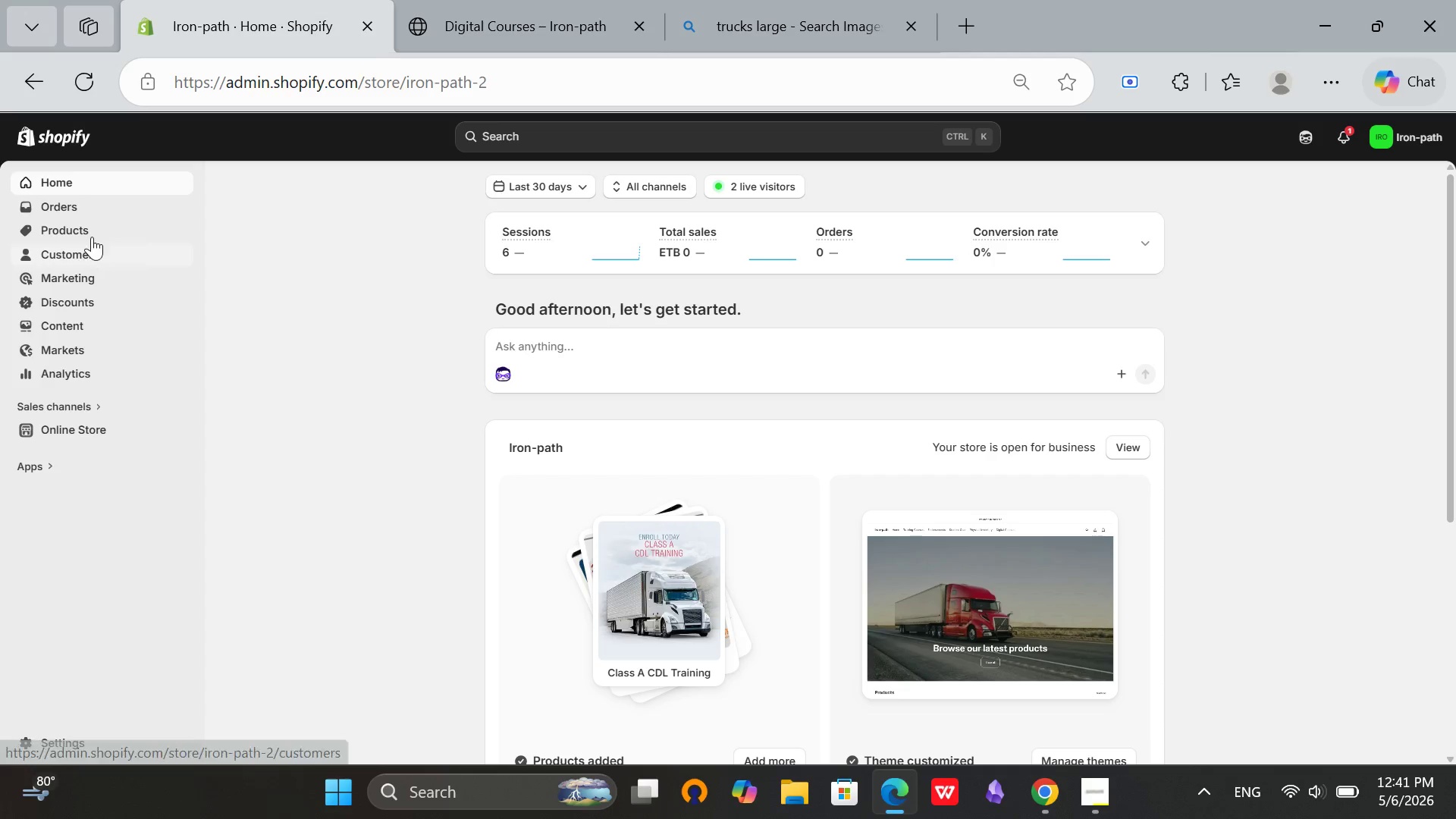 
left_click([92, 231])
 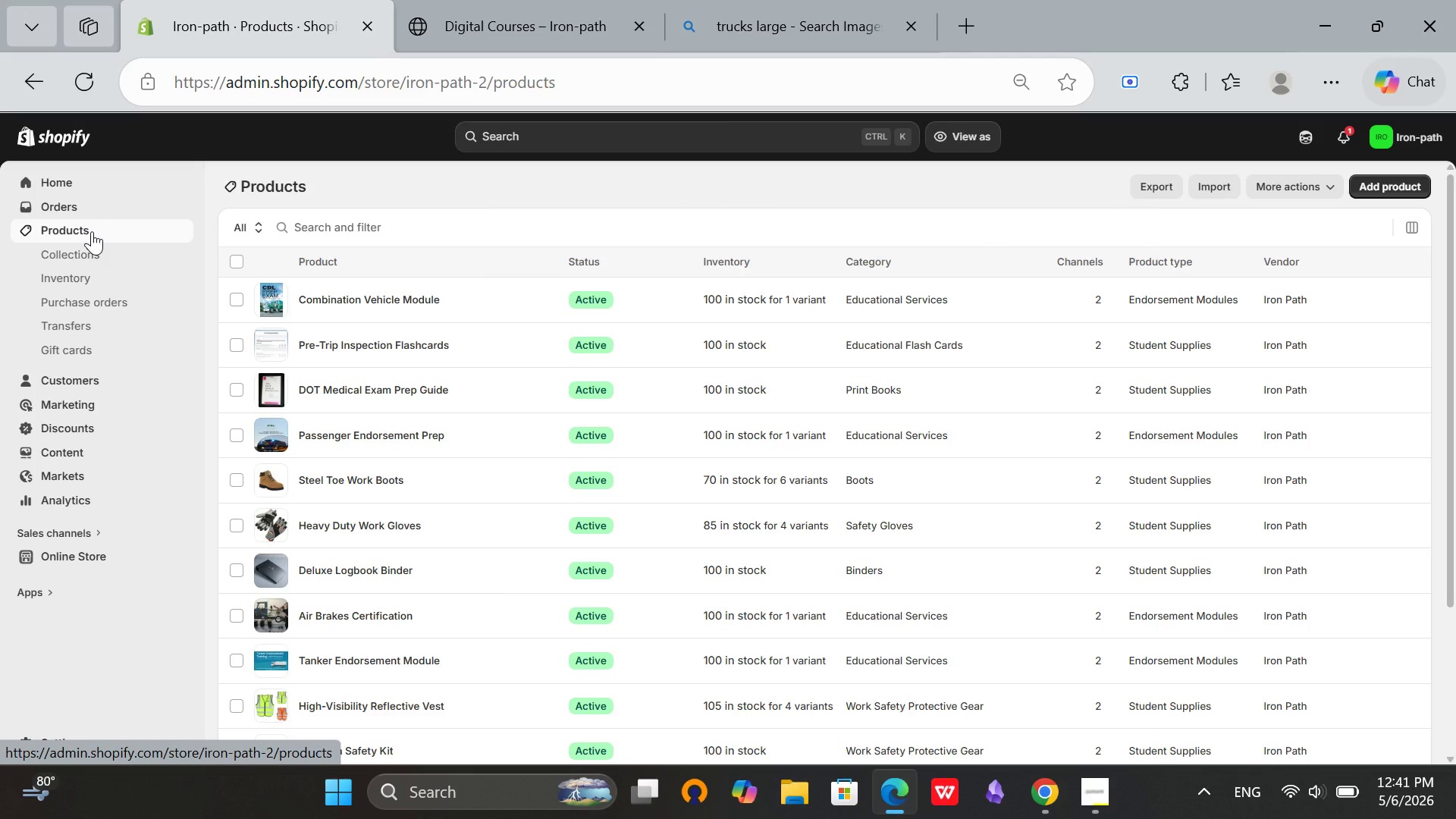 
wait(9.14)
 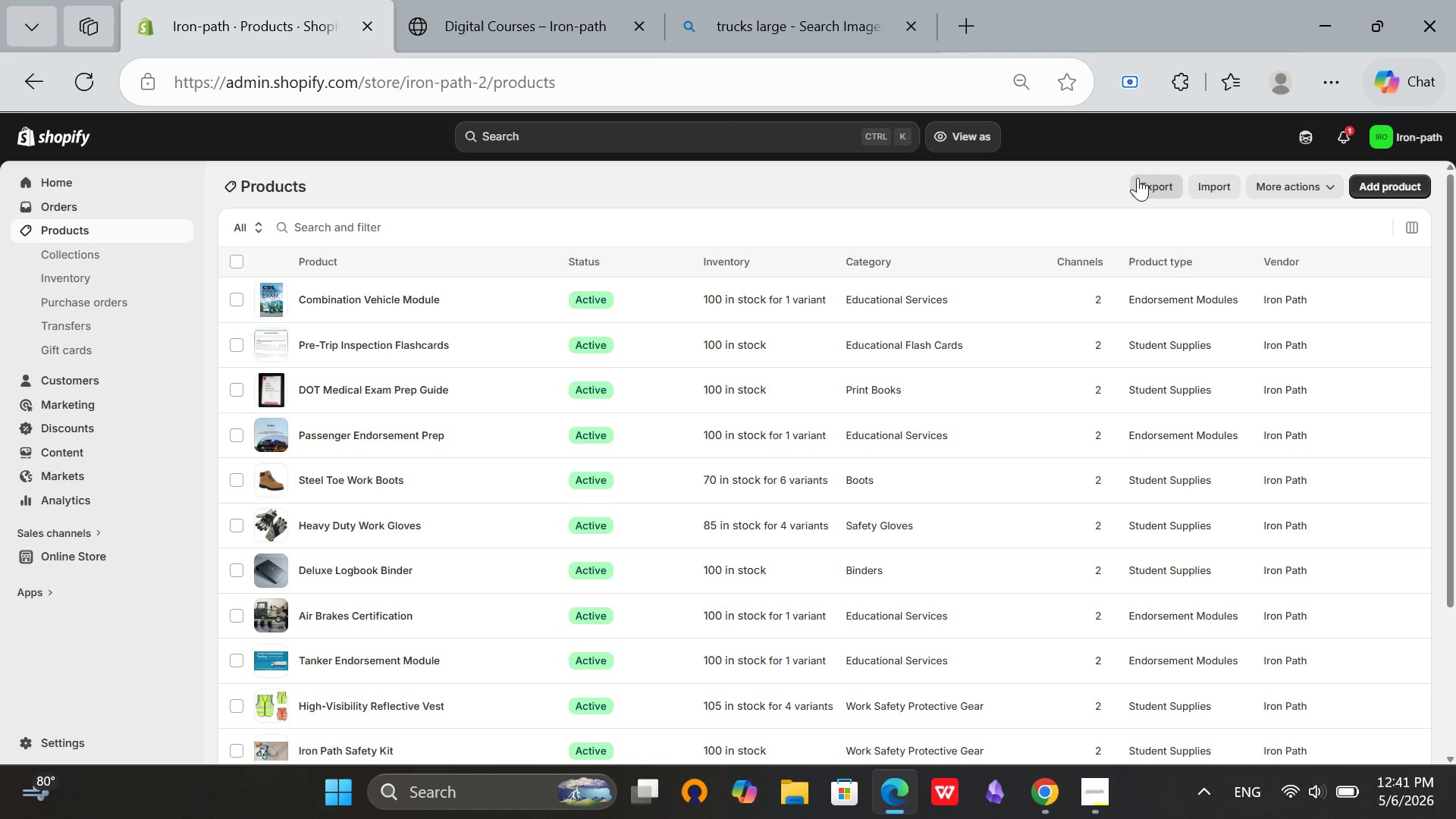 
left_click([1134, 177])
 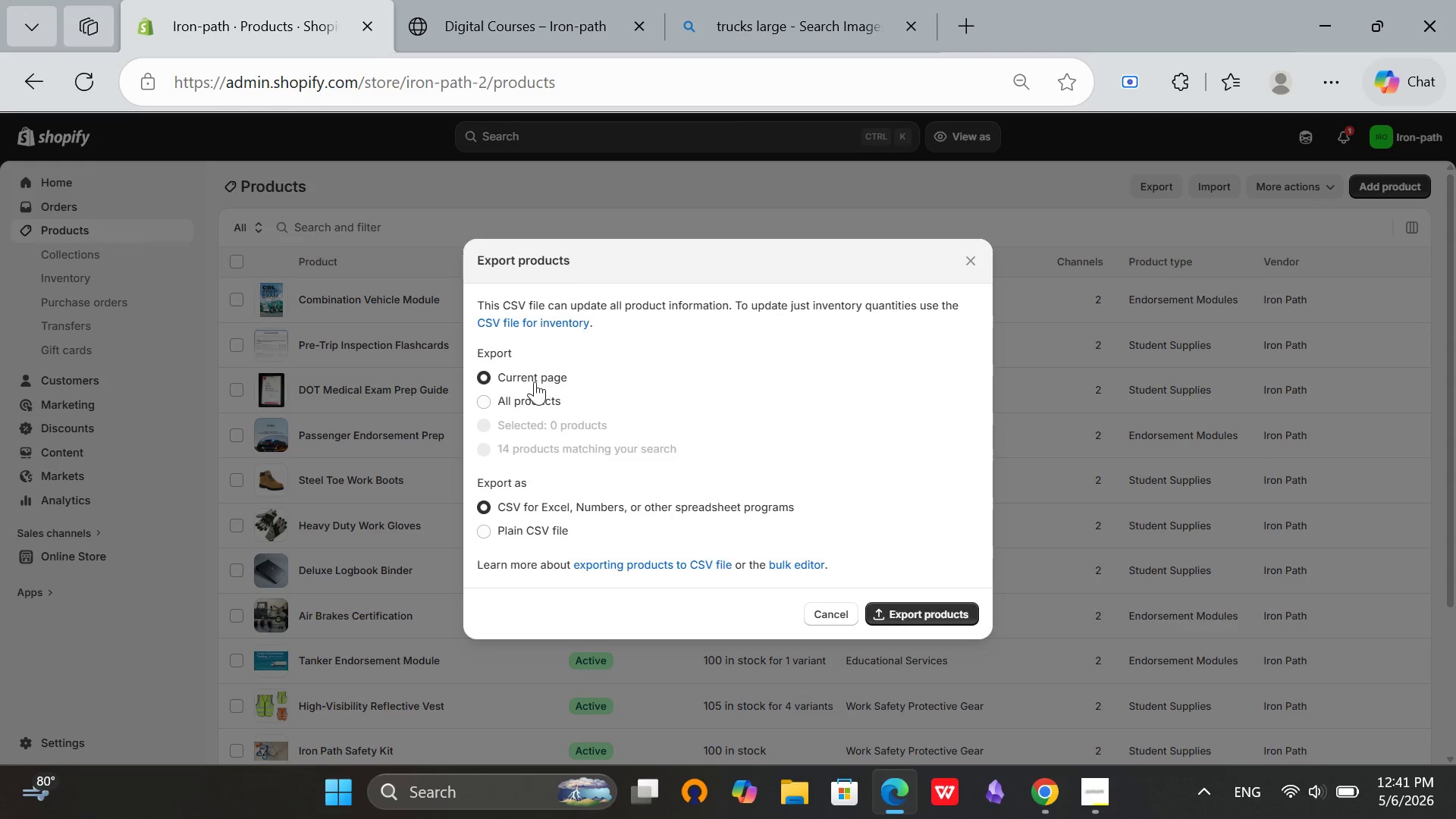 
scroll: coordinate [1056, 258], scroll_direction: down, amount: 2.0
 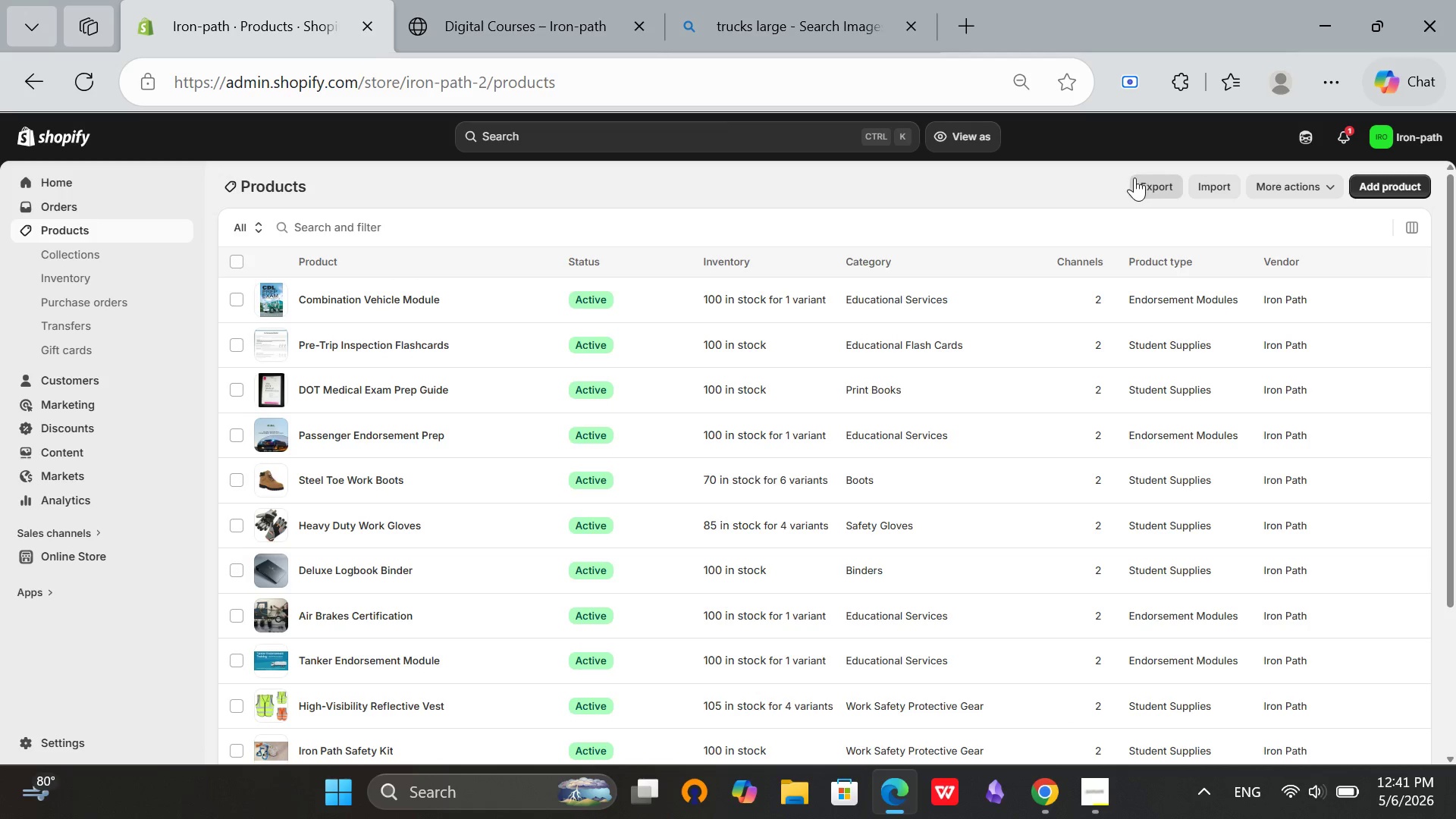 
left_click([520, 397])
 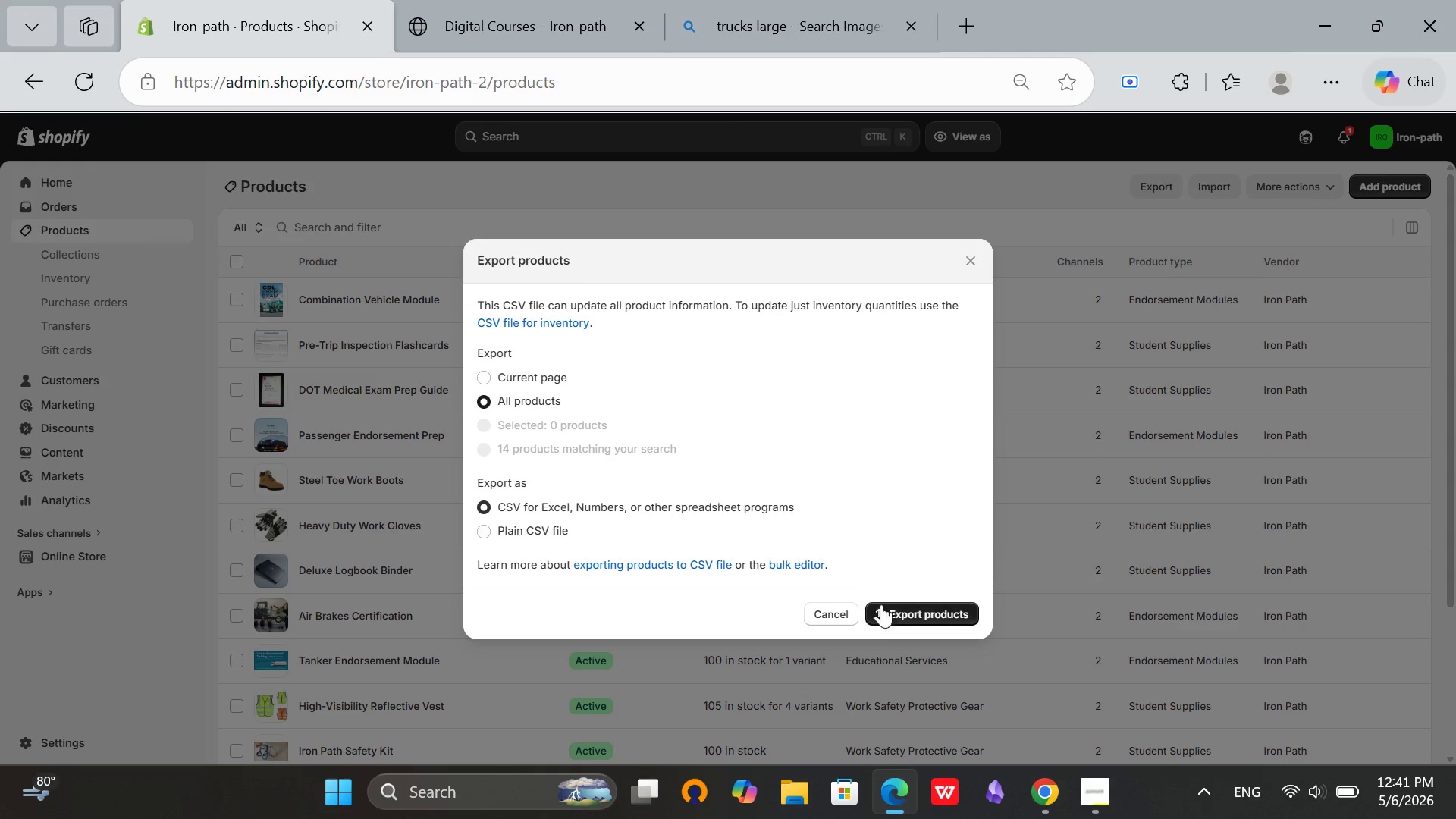 
left_click([891, 607])
 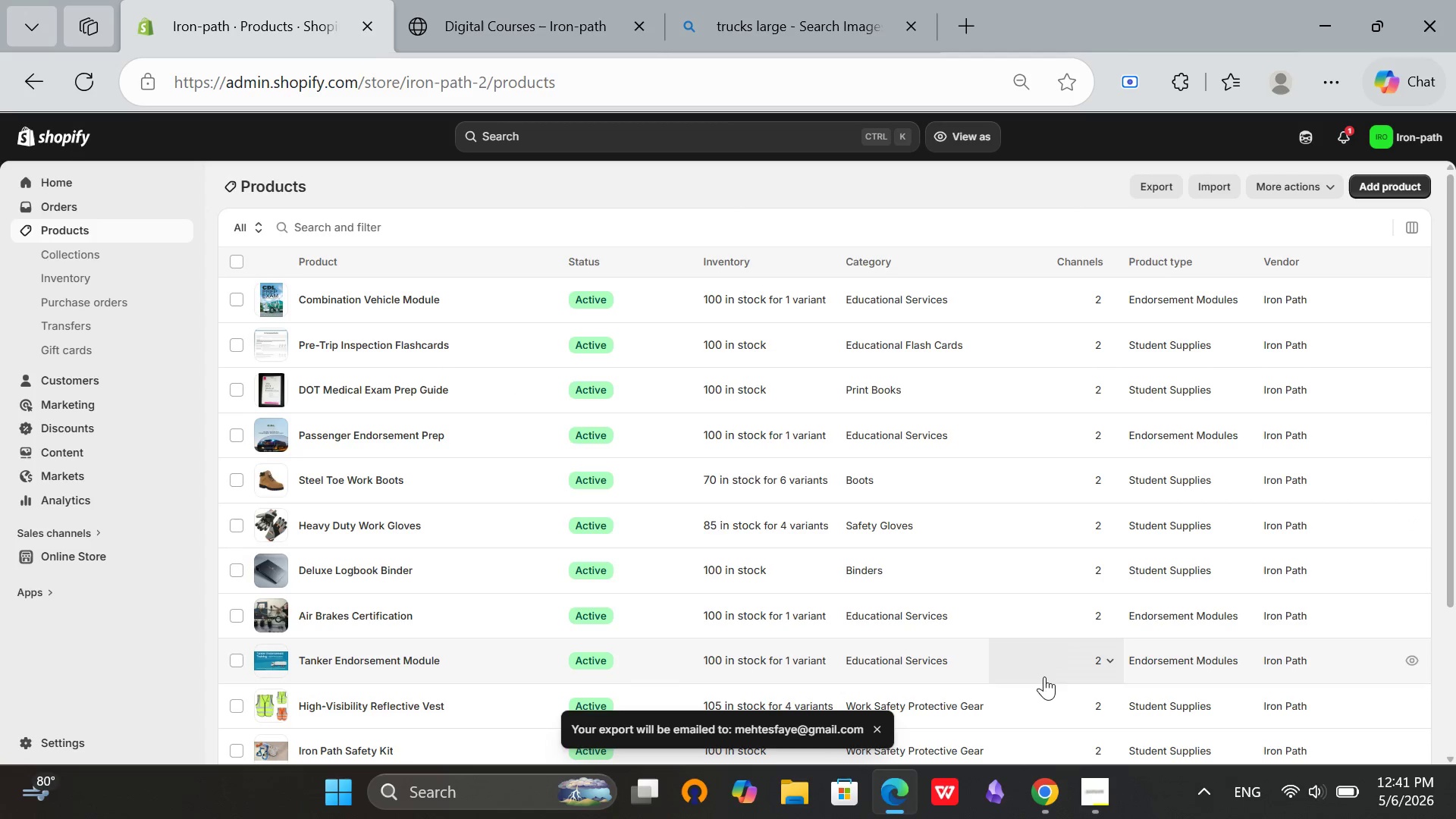 
left_click([1089, 789])
 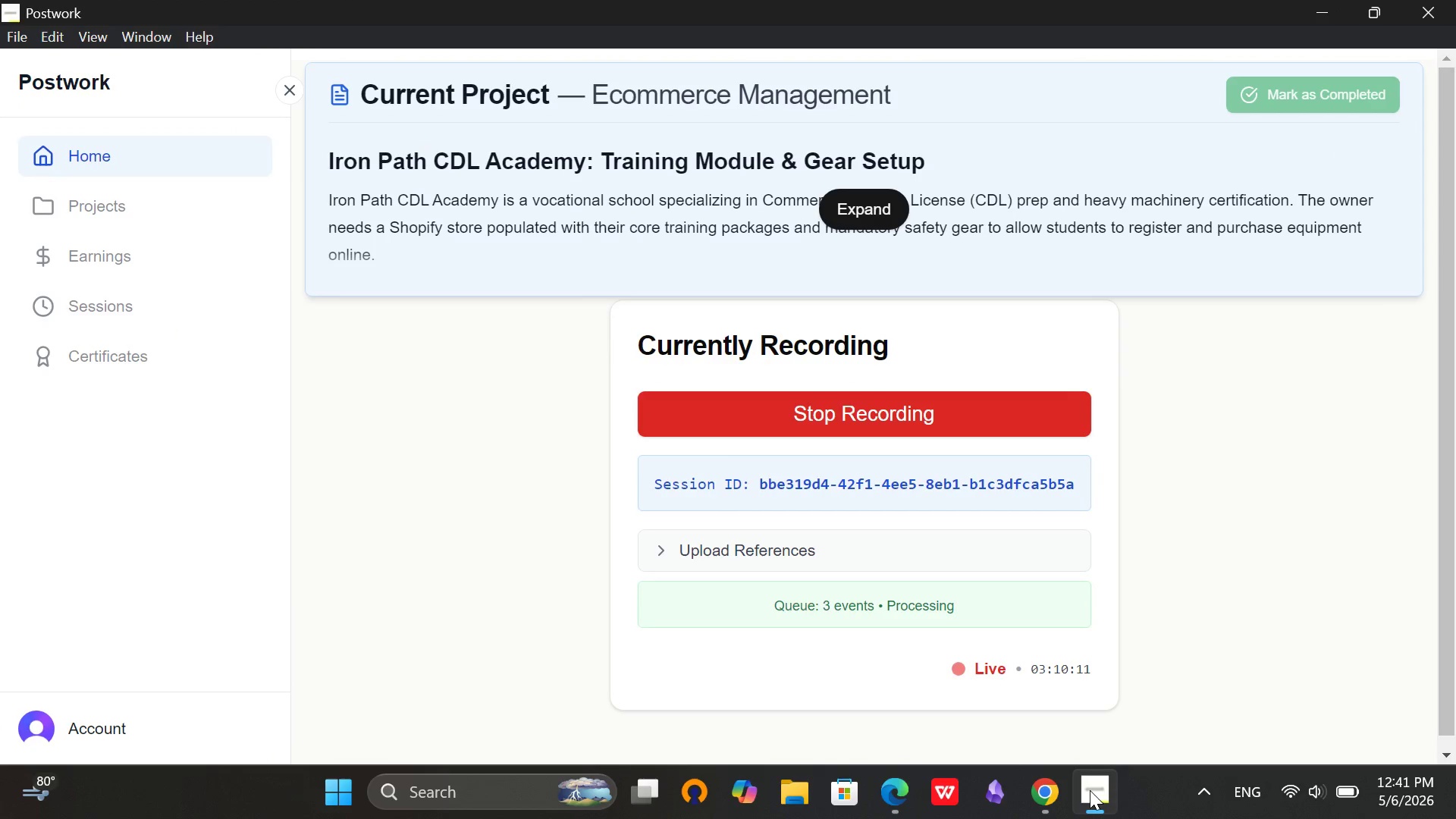 
left_click([1090, 790])
 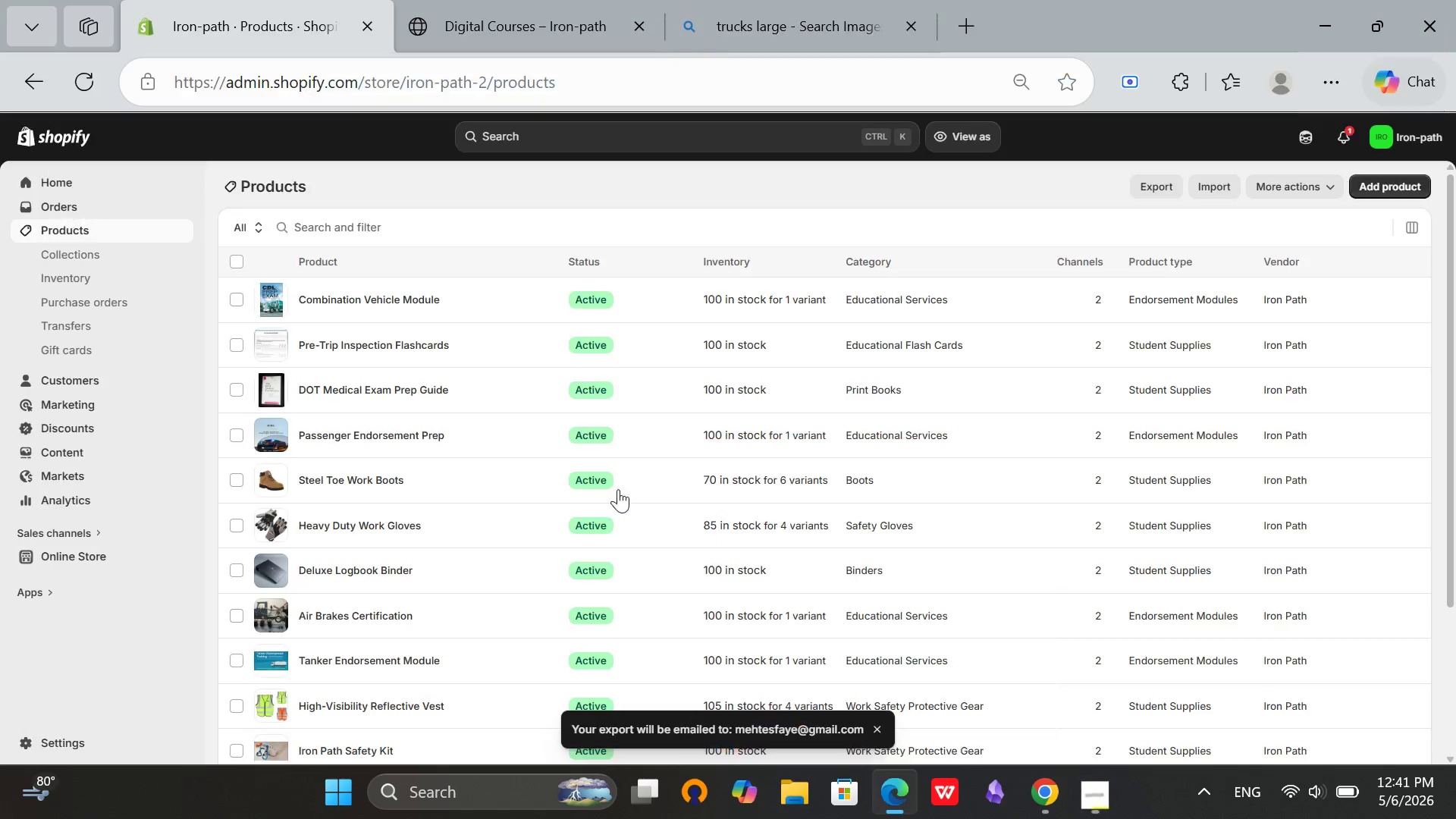 
scroll: coordinate [561, 468], scroll_direction: down, amount: 9.0
 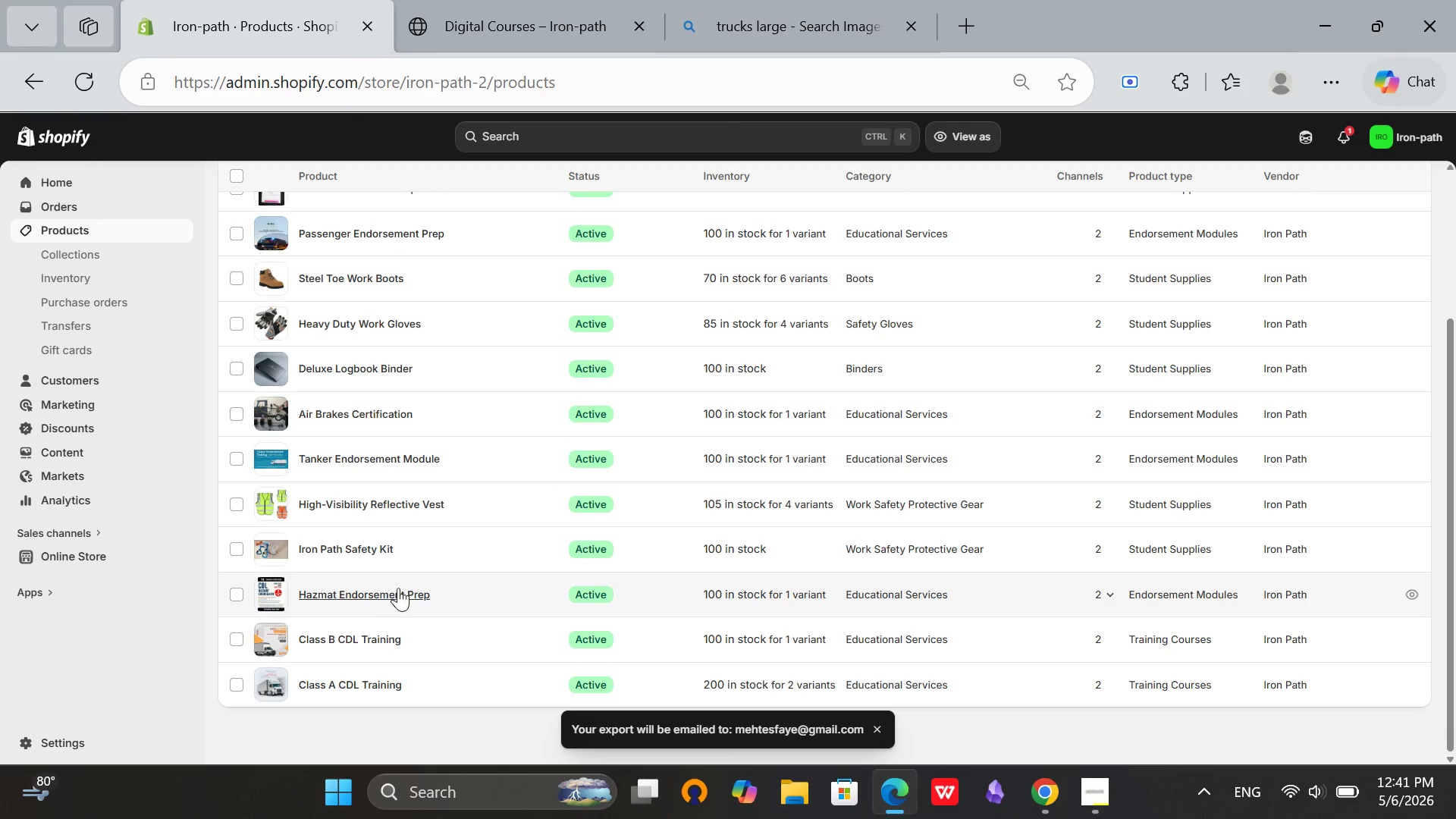 
scroll: coordinate [396, 533], scroll_direction: up, amount: 10.0
 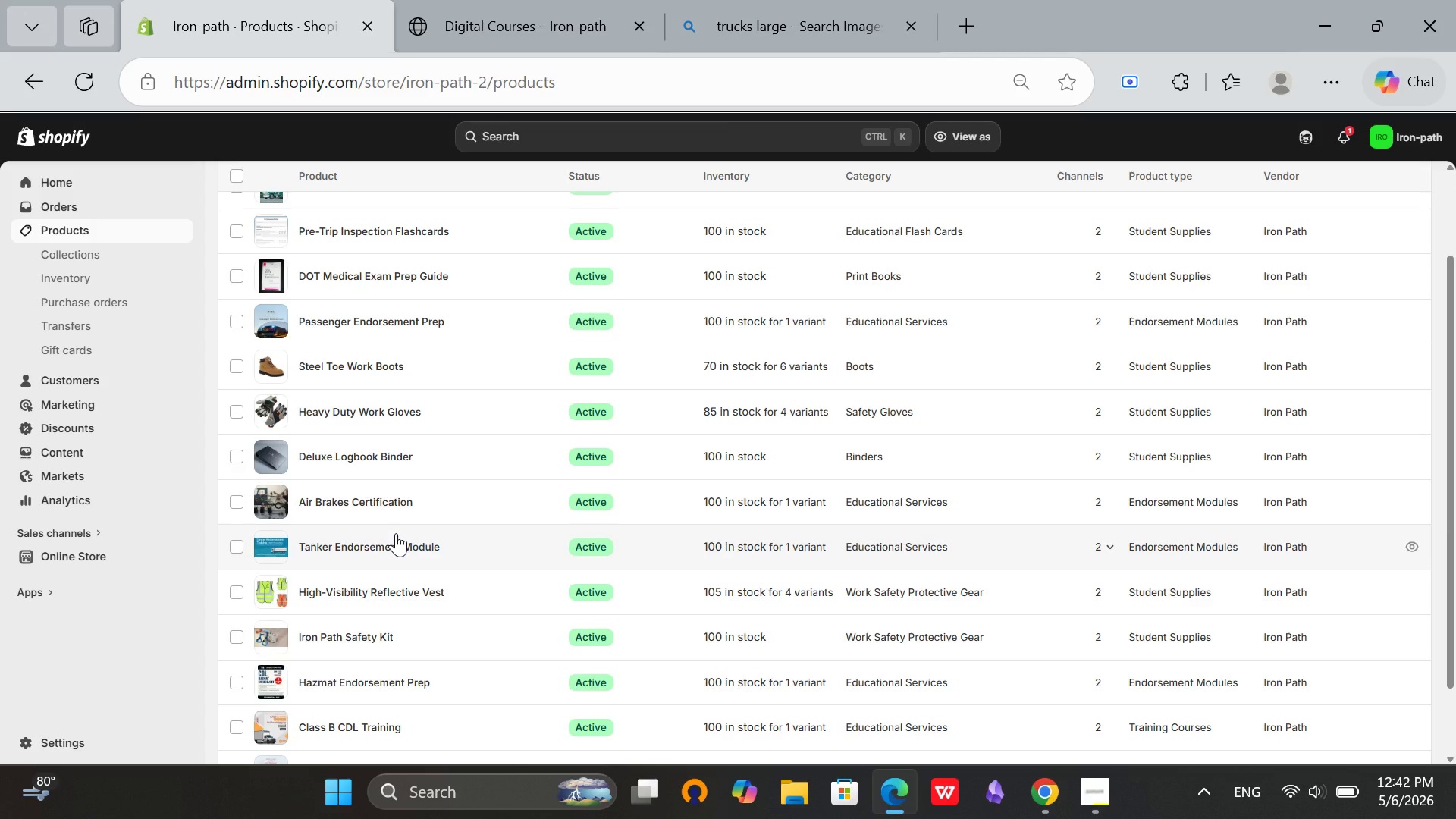 
wait(26.41)
 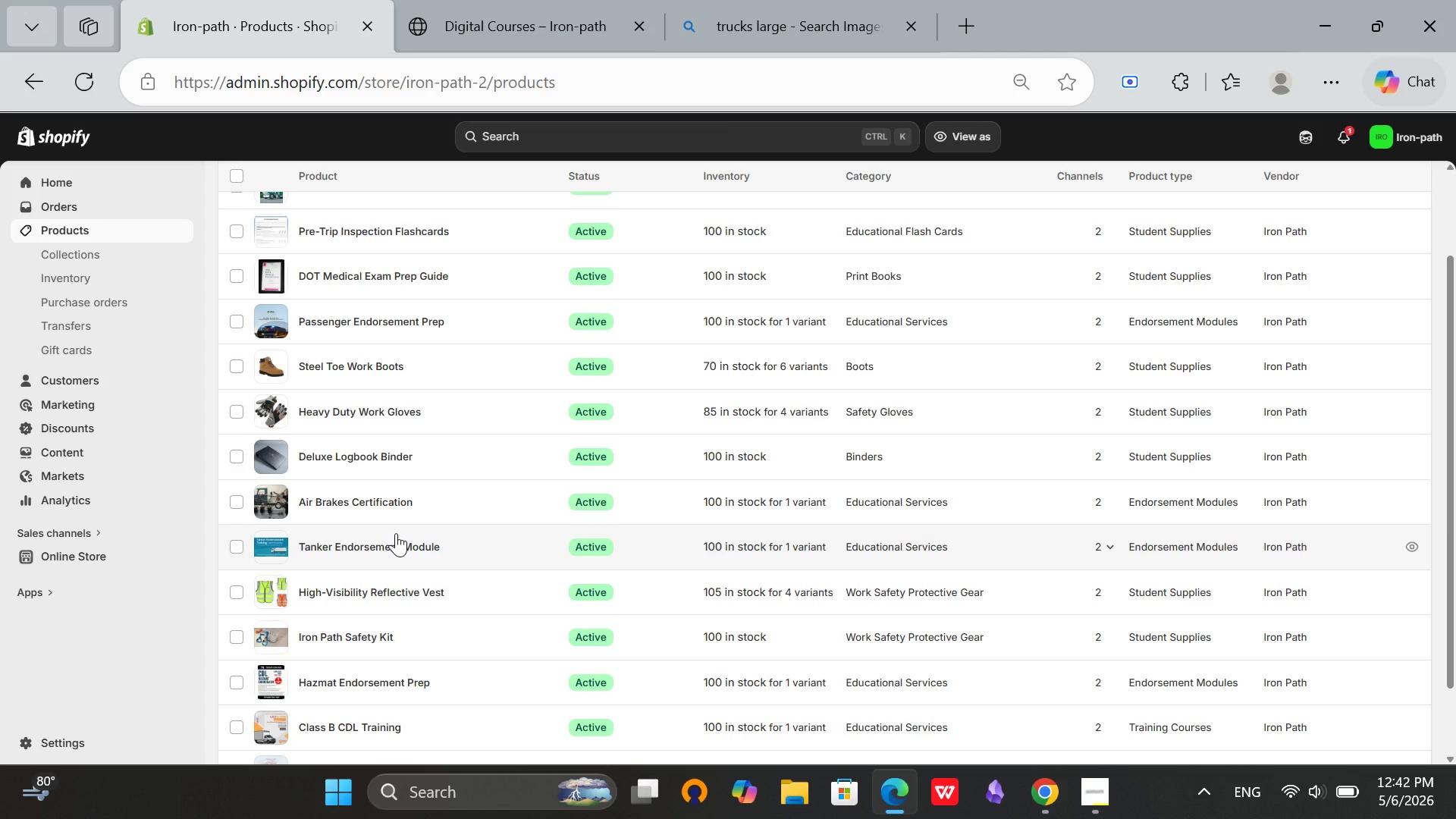 
scroll: coordinate [415, 564], scroll_direction: down, amount: 7.0
 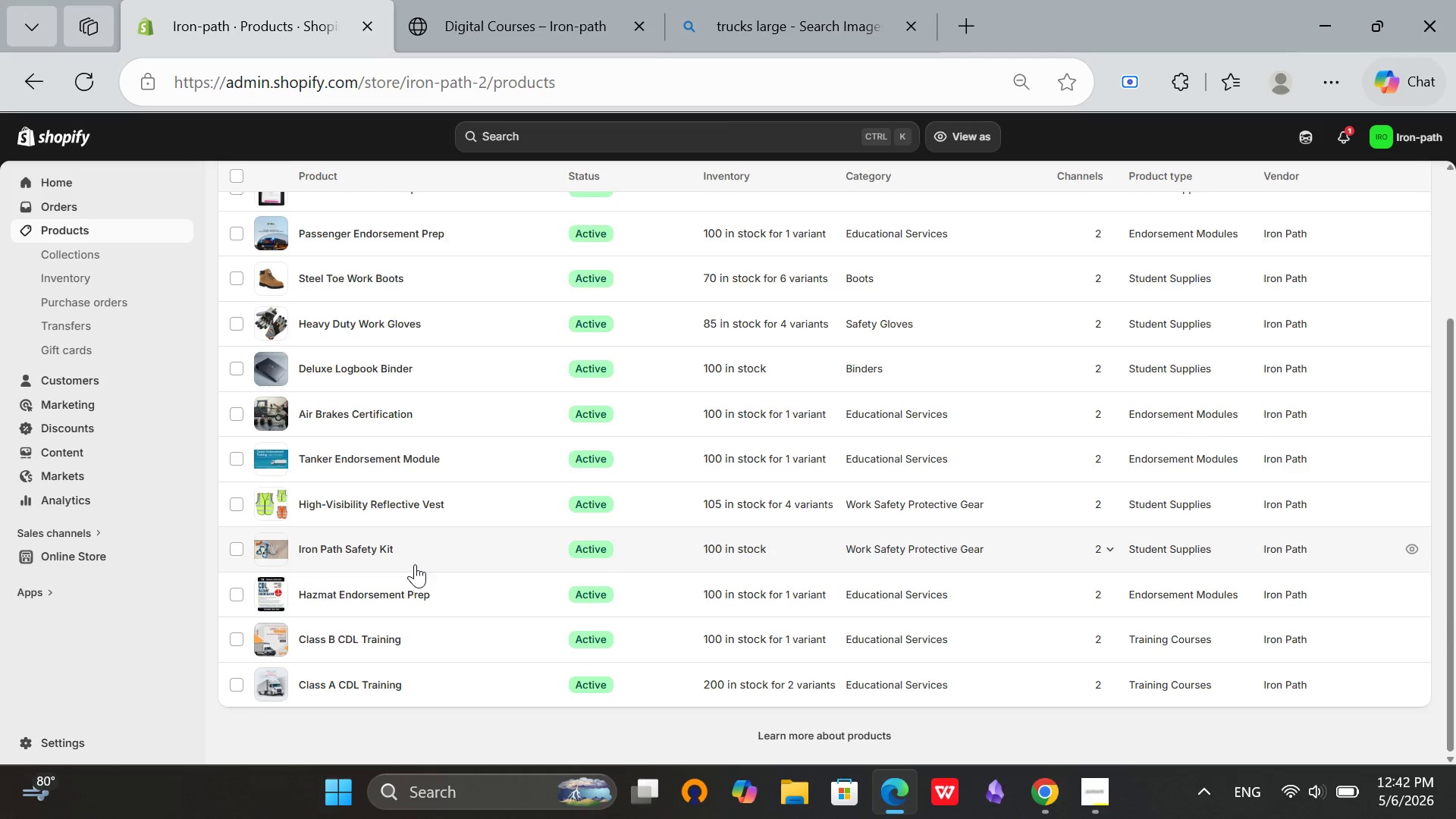 
scroll: coordinate [415, 564], scroll_direction: up, amount: 6.0
 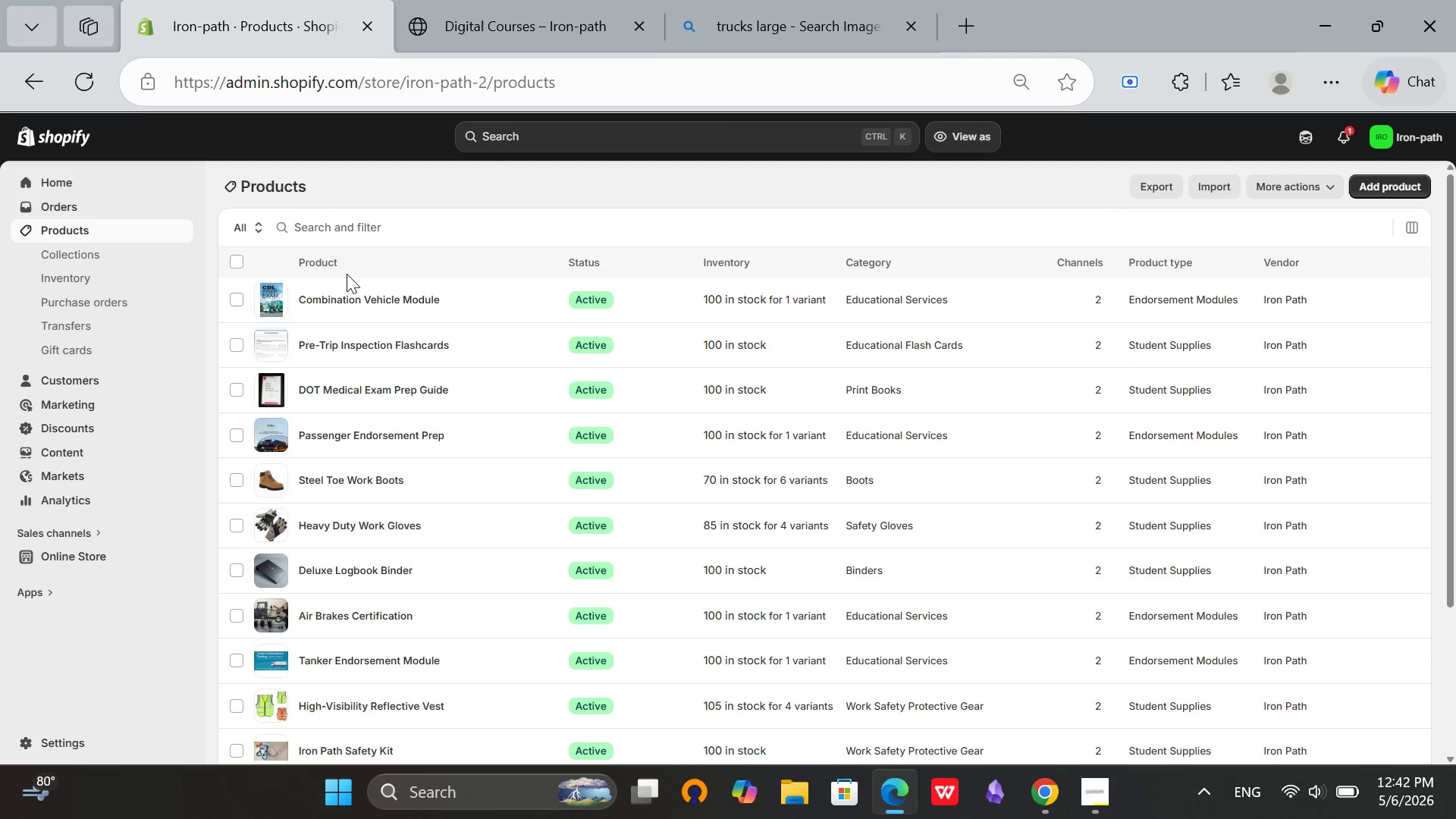 
left_click([346, 293])
 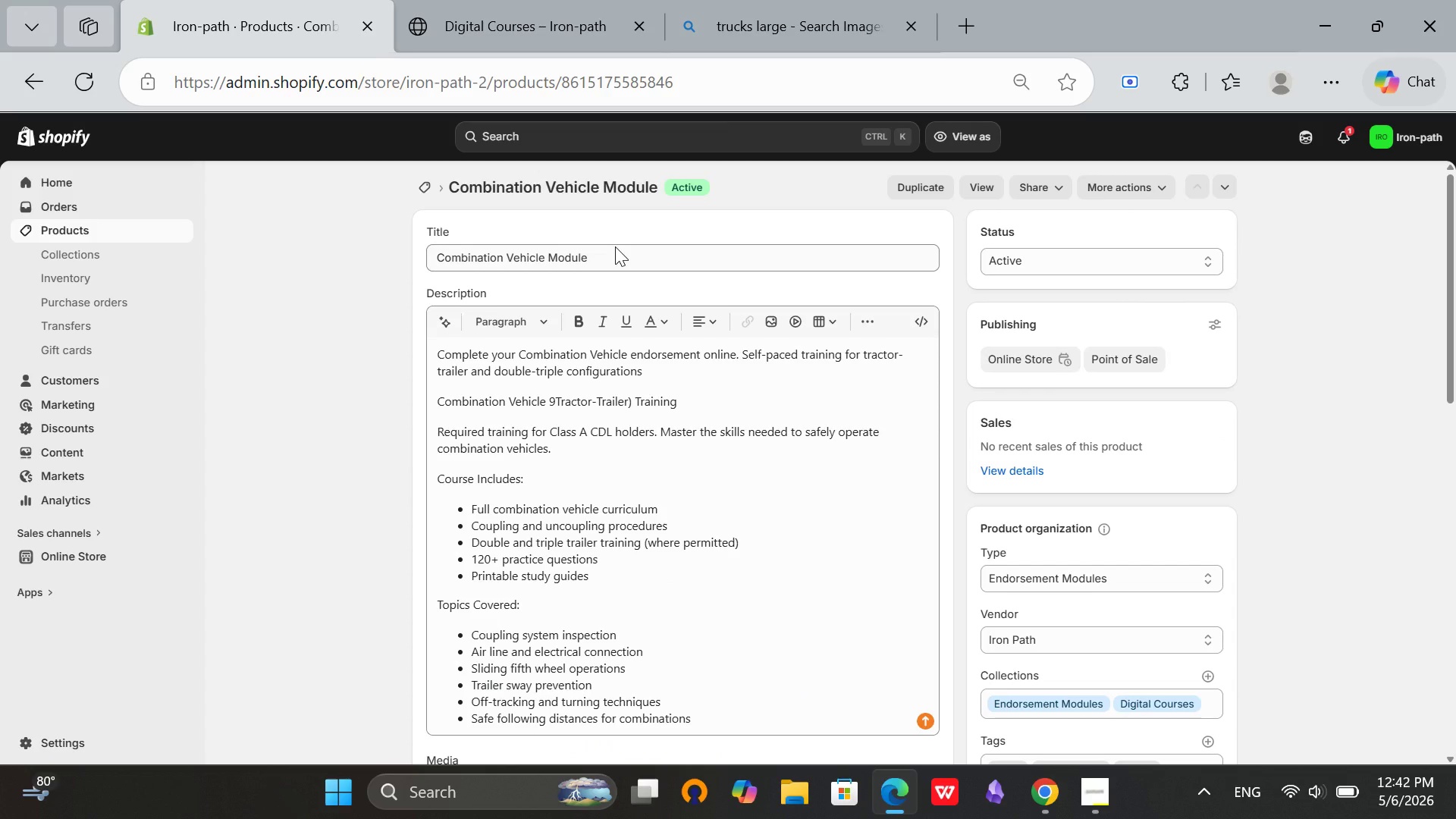 
wait(26.42)
 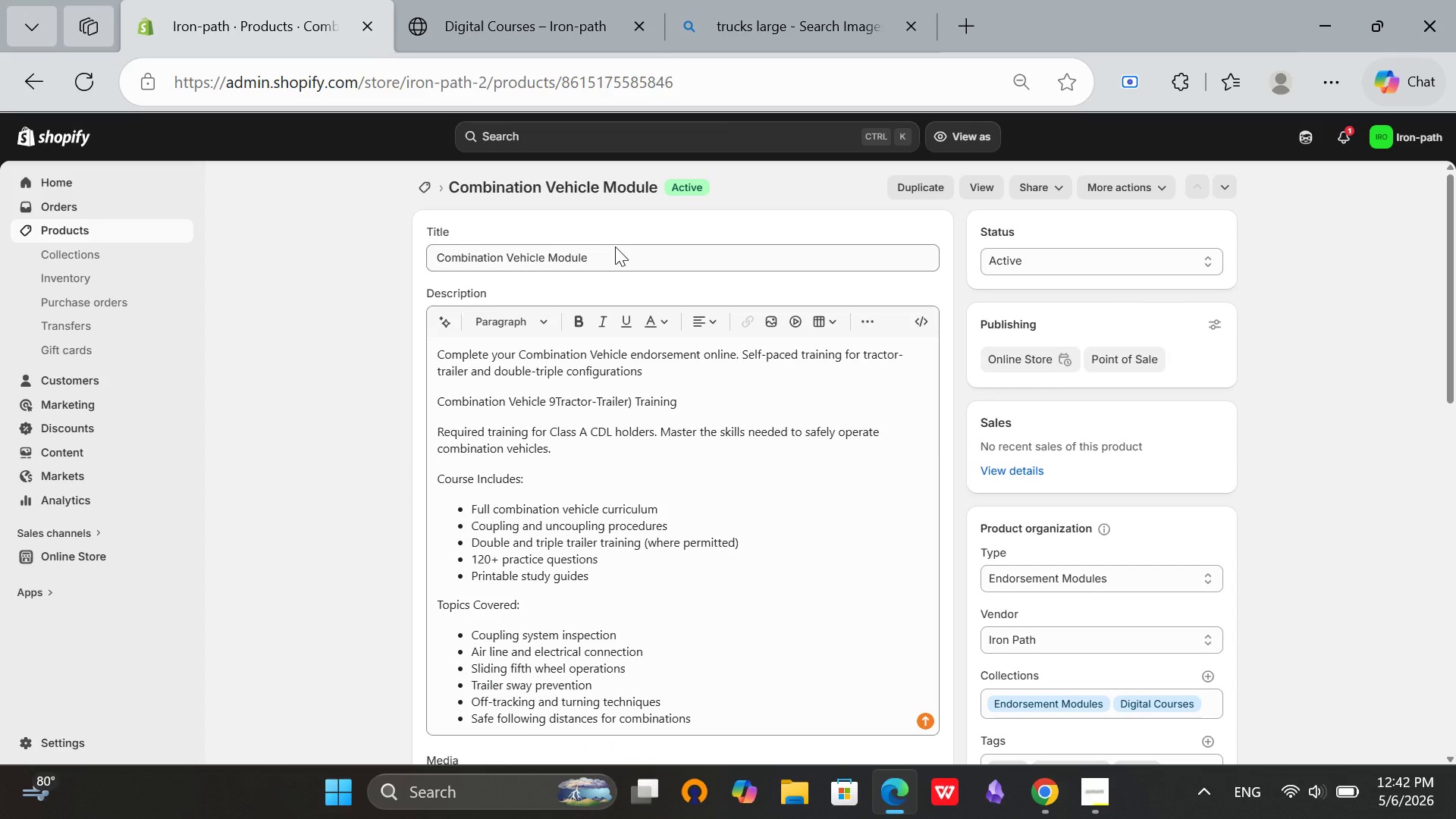 
scroll: coordinate [752, 356], scroll_direction: down, amount: 10.0
 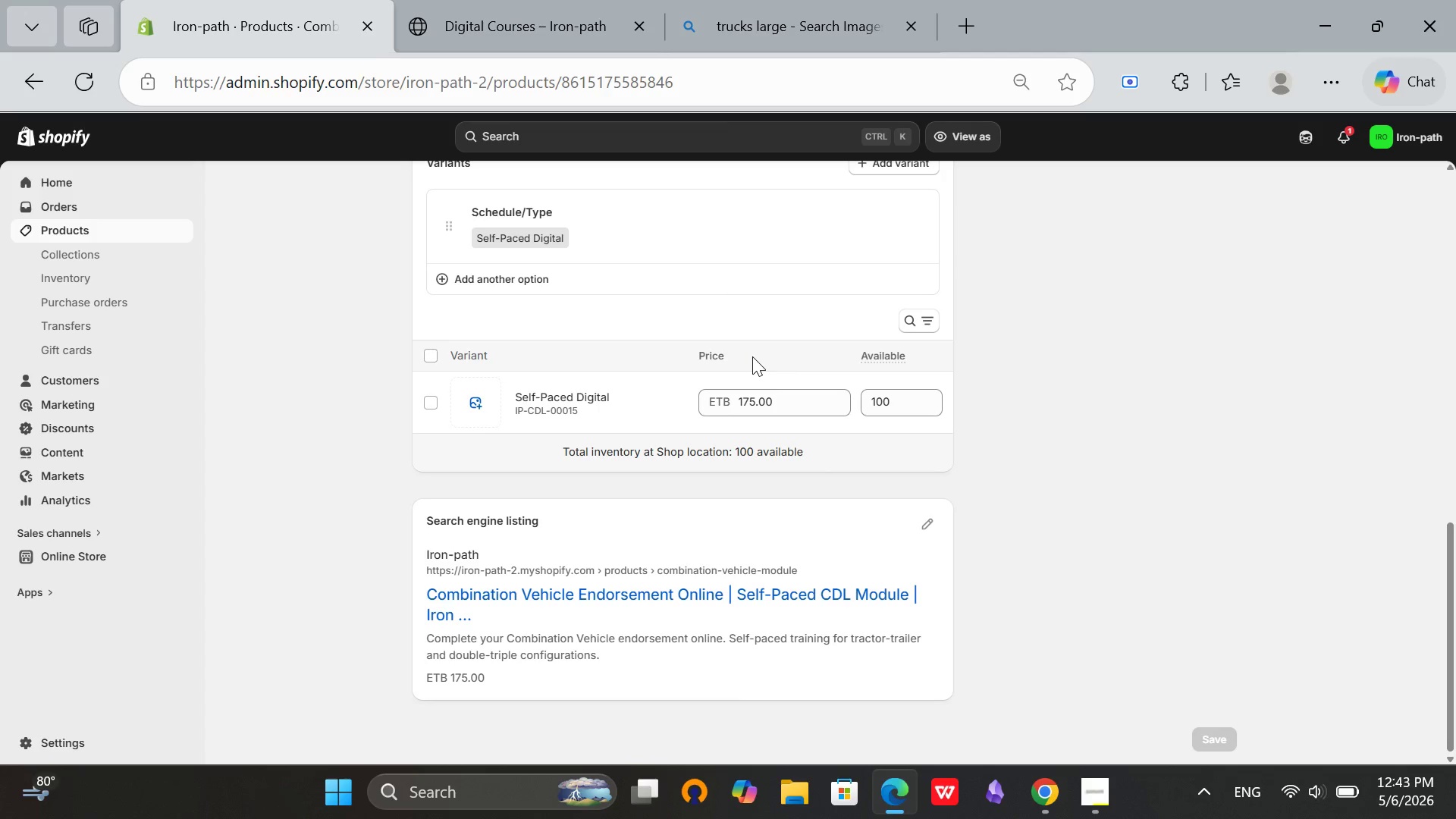 
wait(36.28)
 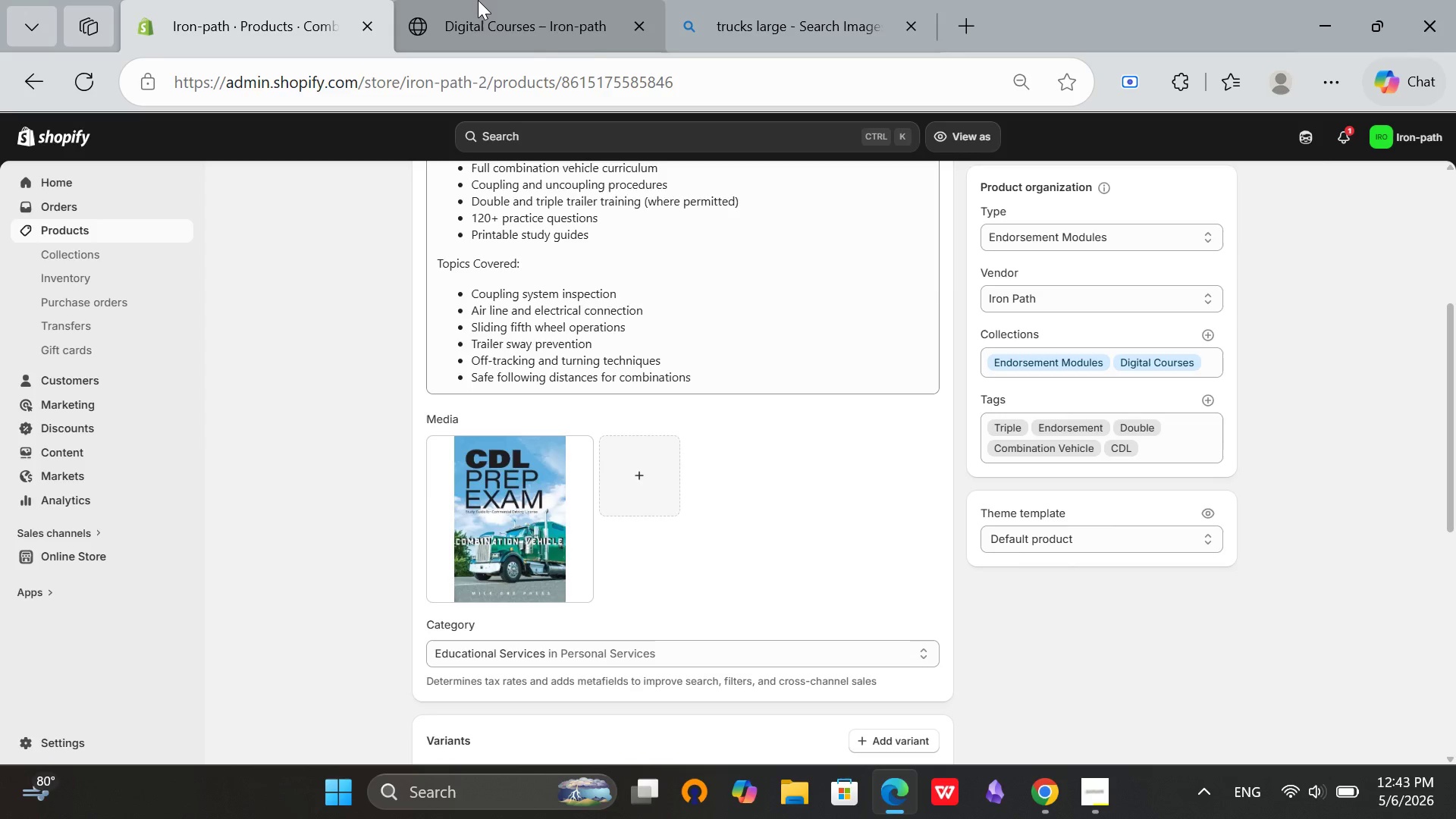 
left_click([478, 0])
 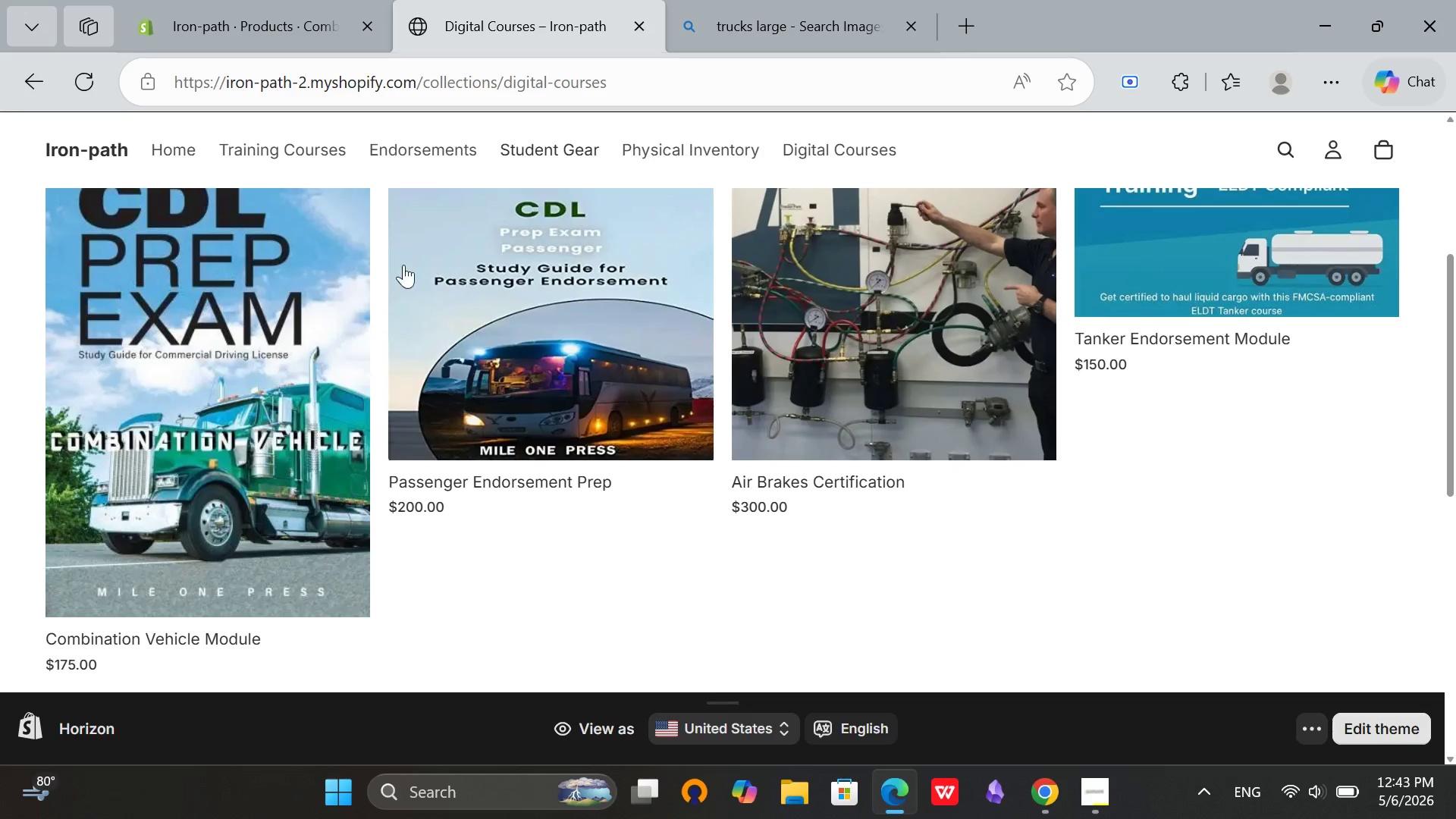 
scroll: coordinate [490, 67], scroll_direction: up, amount: 12.0
 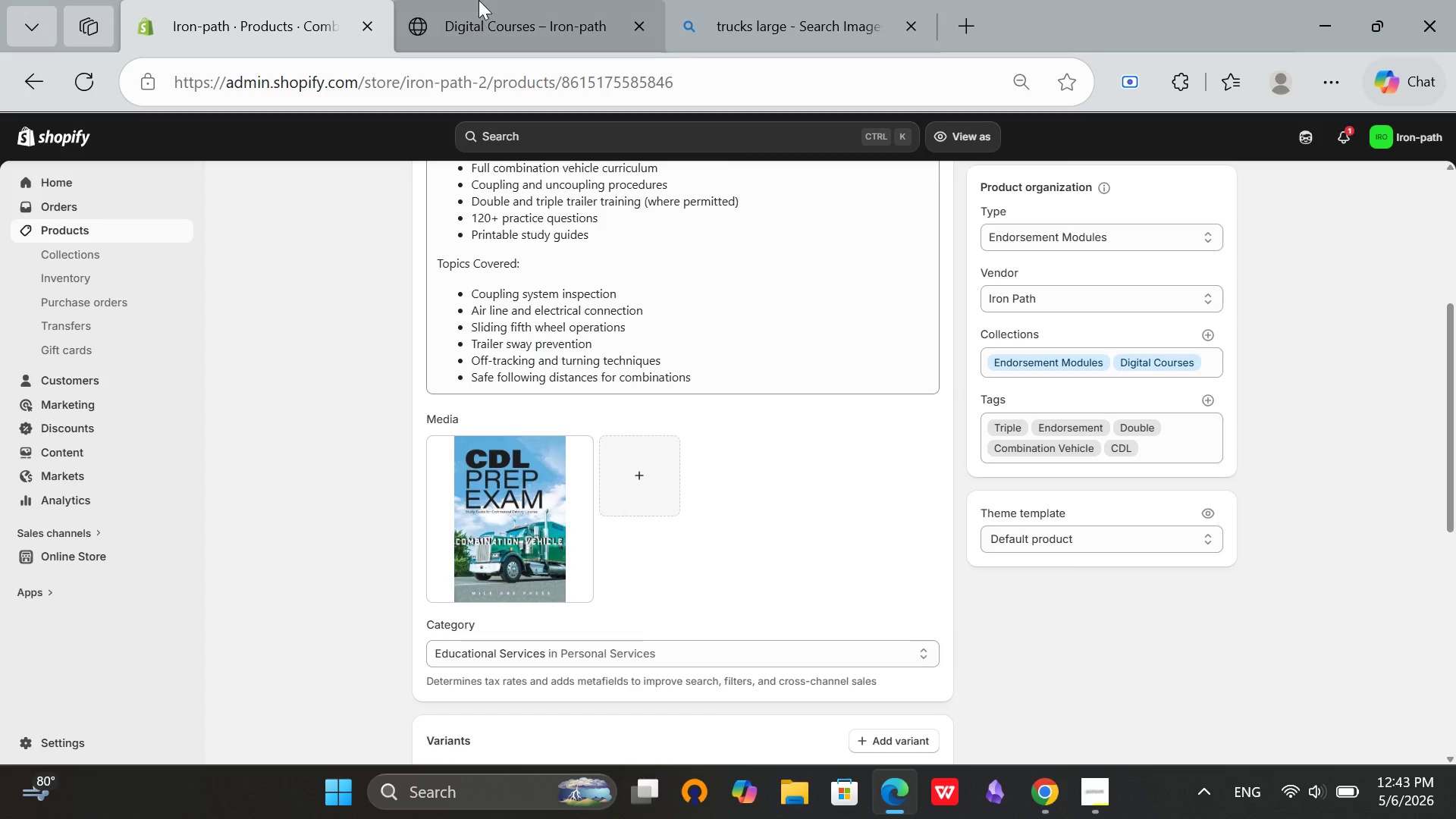 
scroll: coordinate [535, 261], scroll_direction: down, amount: 7.0
 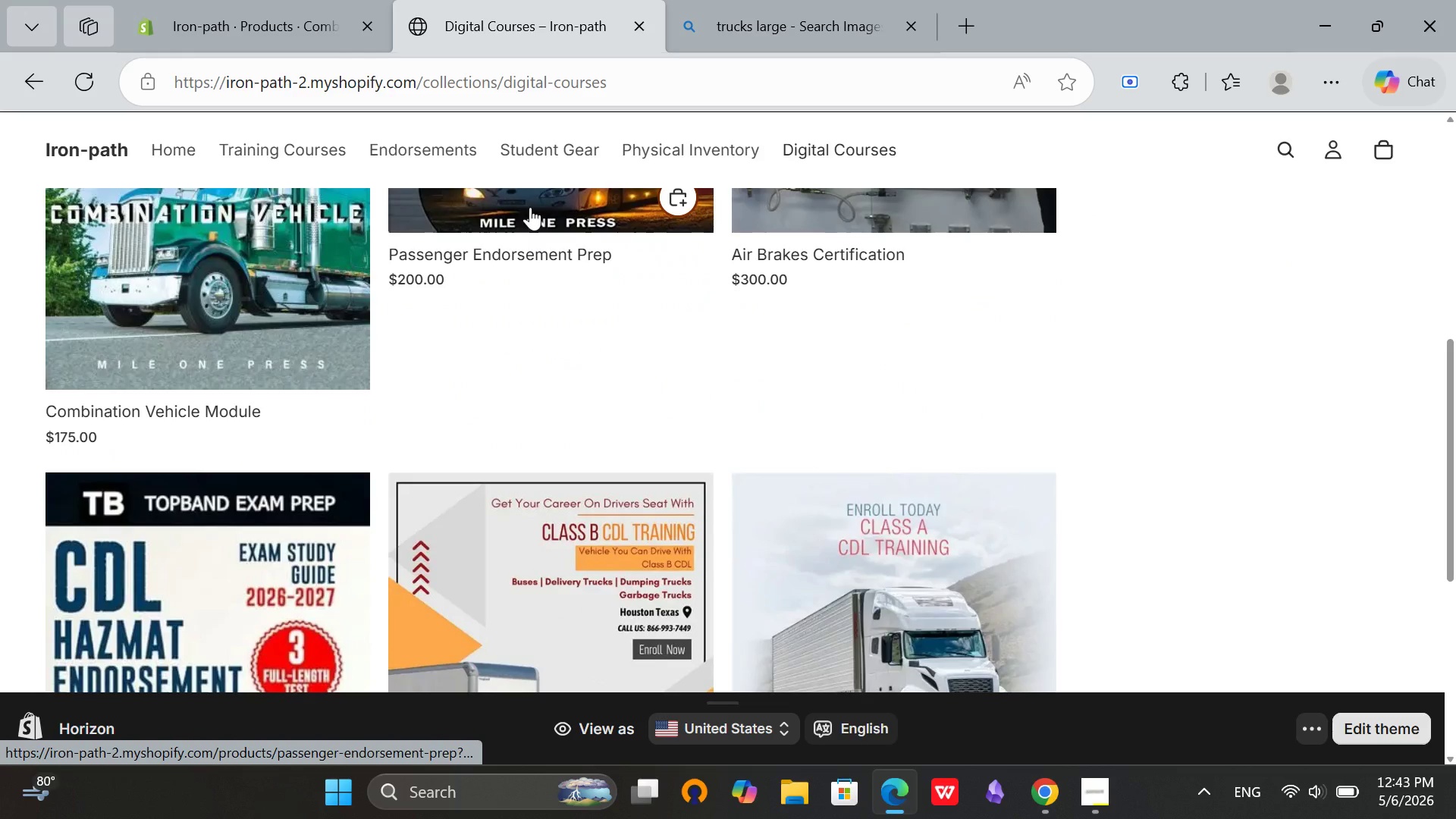 
left_click([530, 207])
 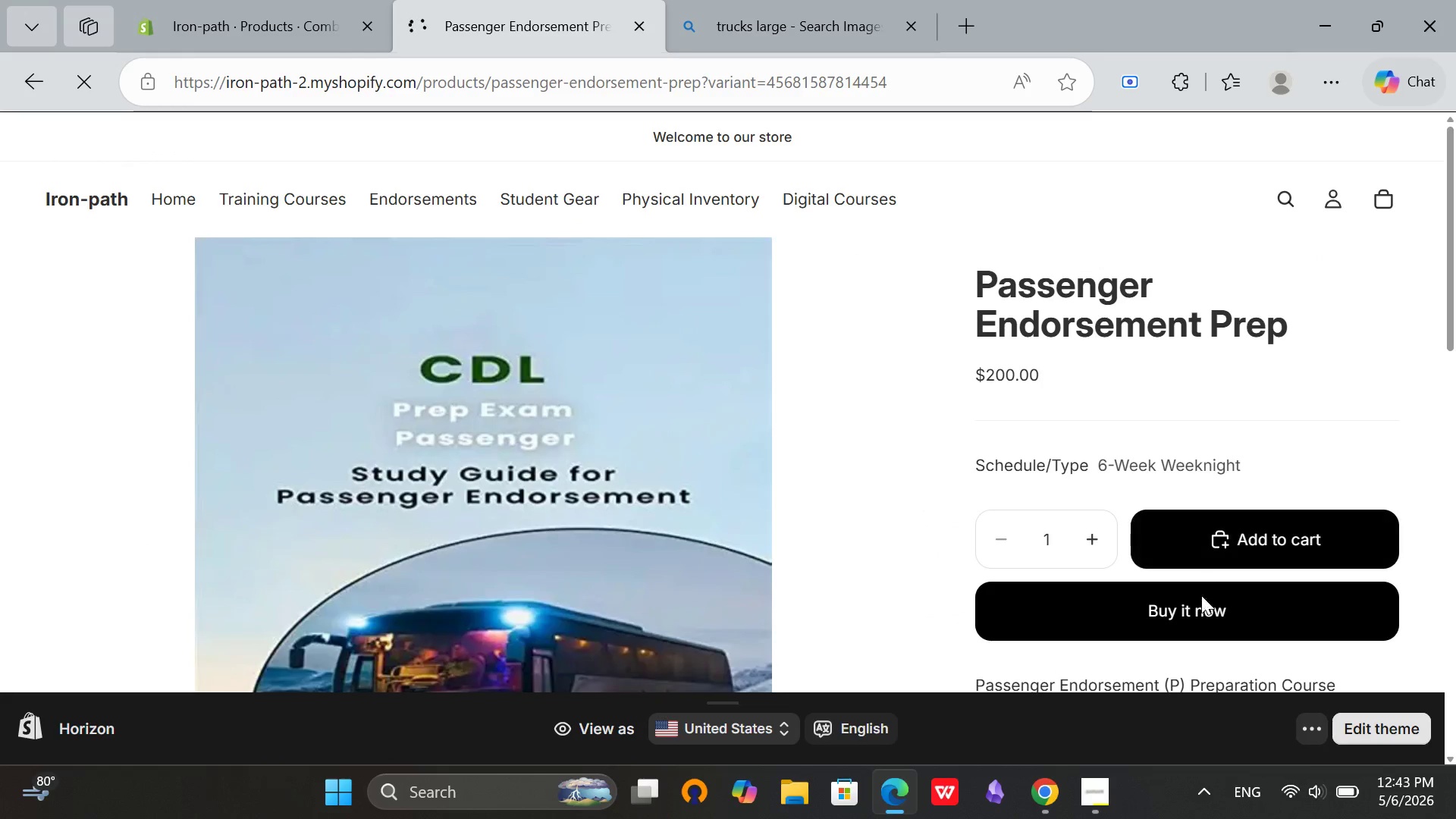 
left_click([1275, 552])
 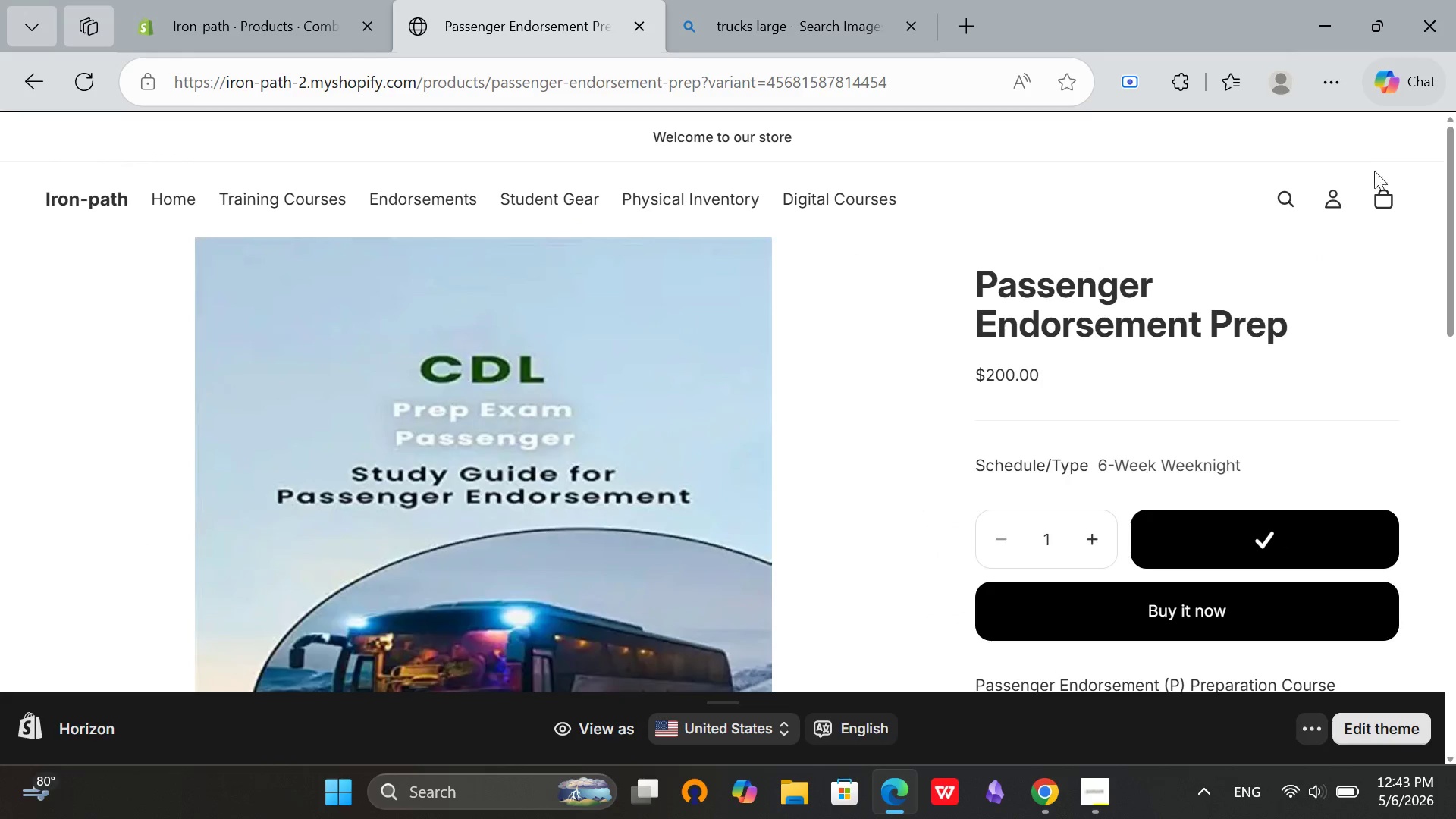 
left_click([1385, 194])
 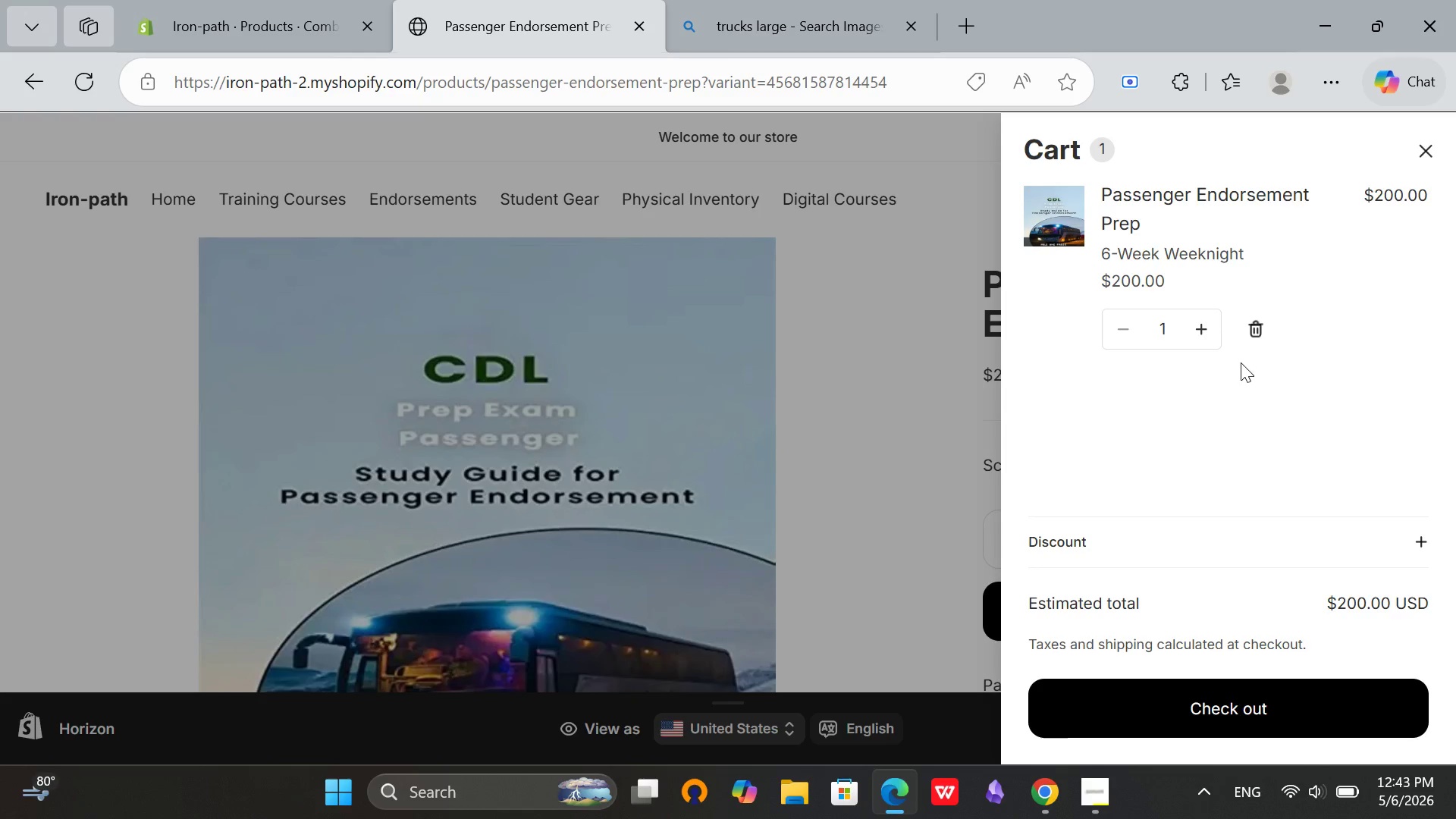 
scroll: coordinate [1322, 670], scroll_direction: down, amount: 3.0
 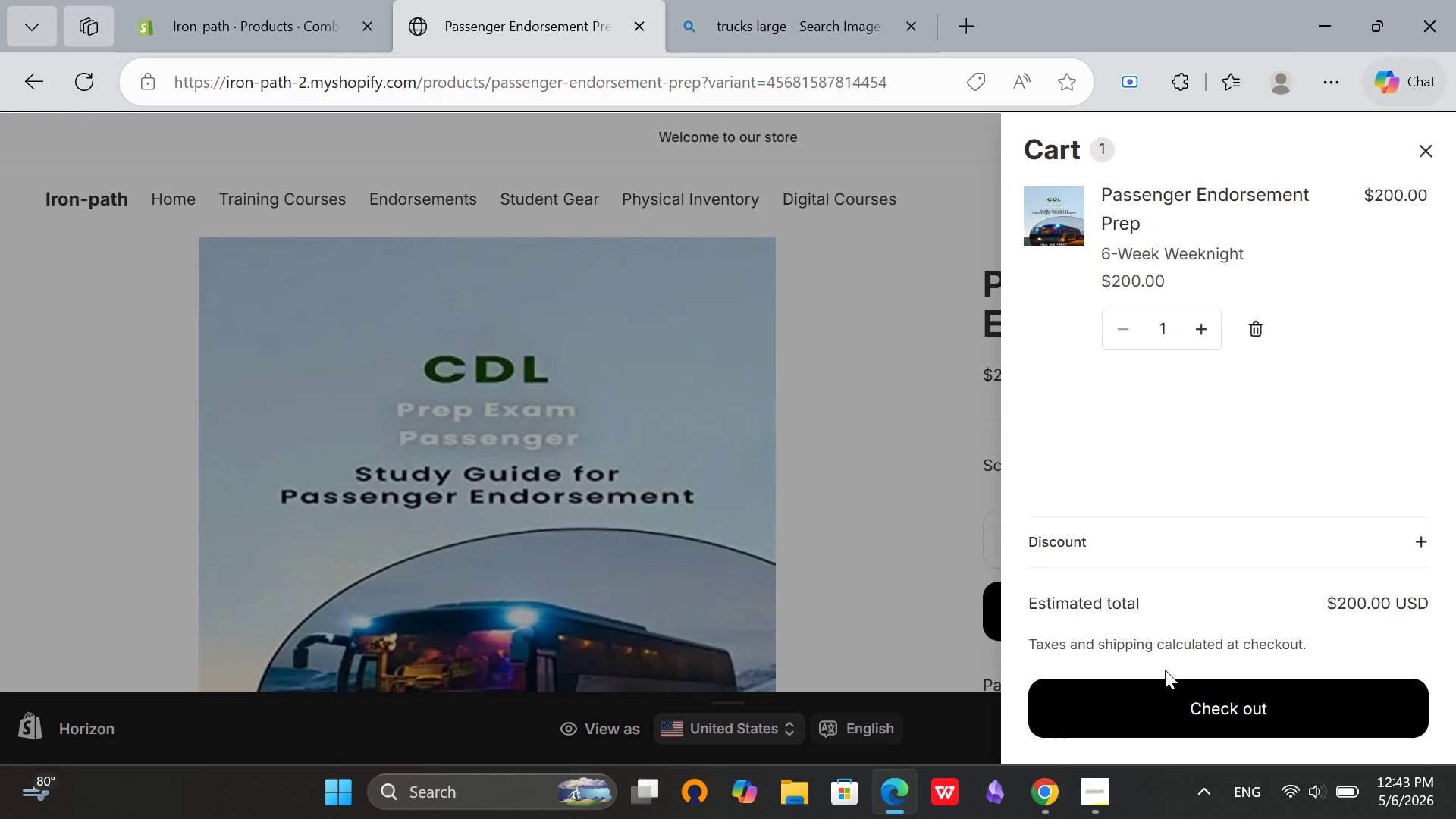 
left_click([1166, 651])
 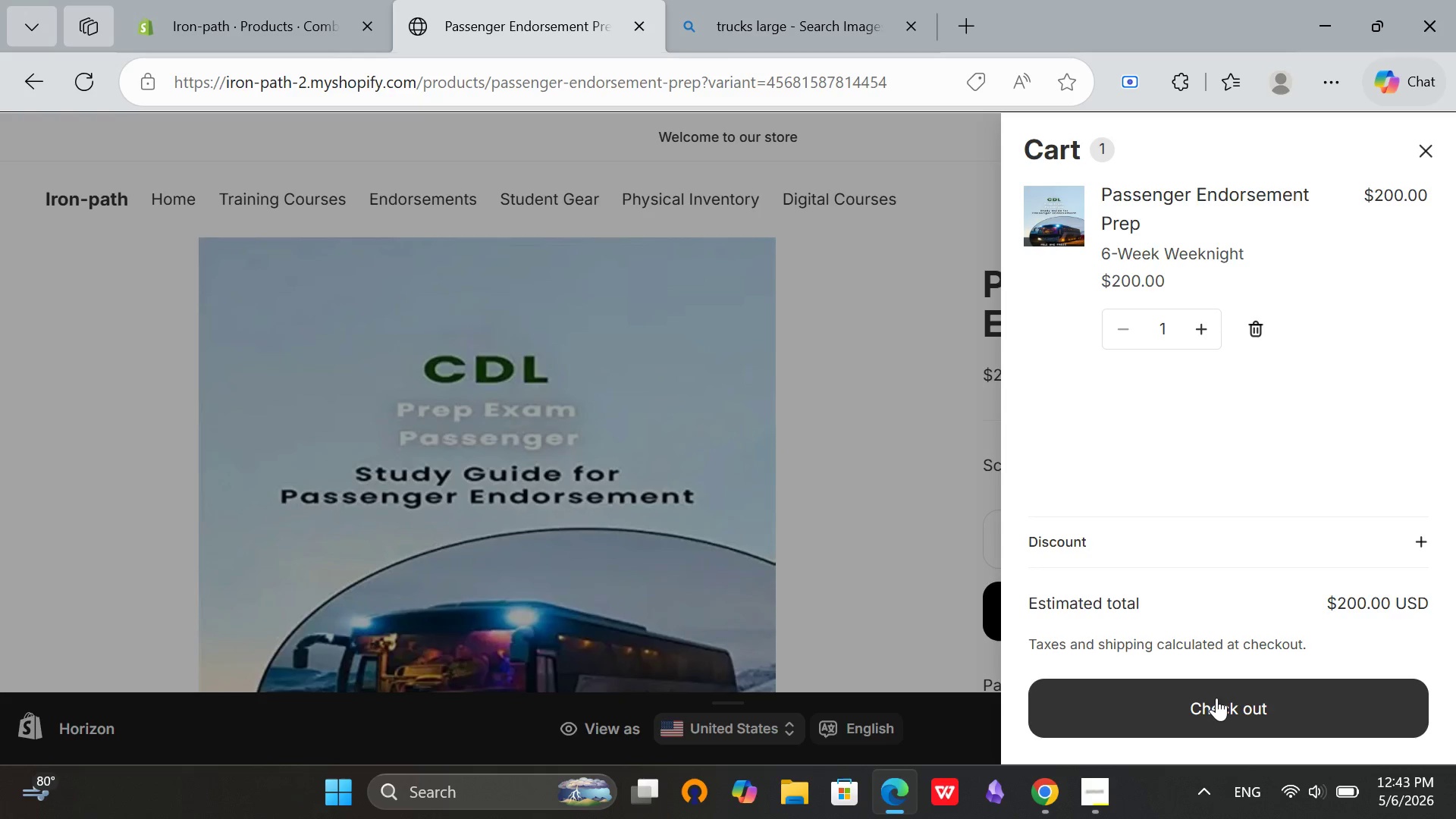 
left_click([1216, 704])
 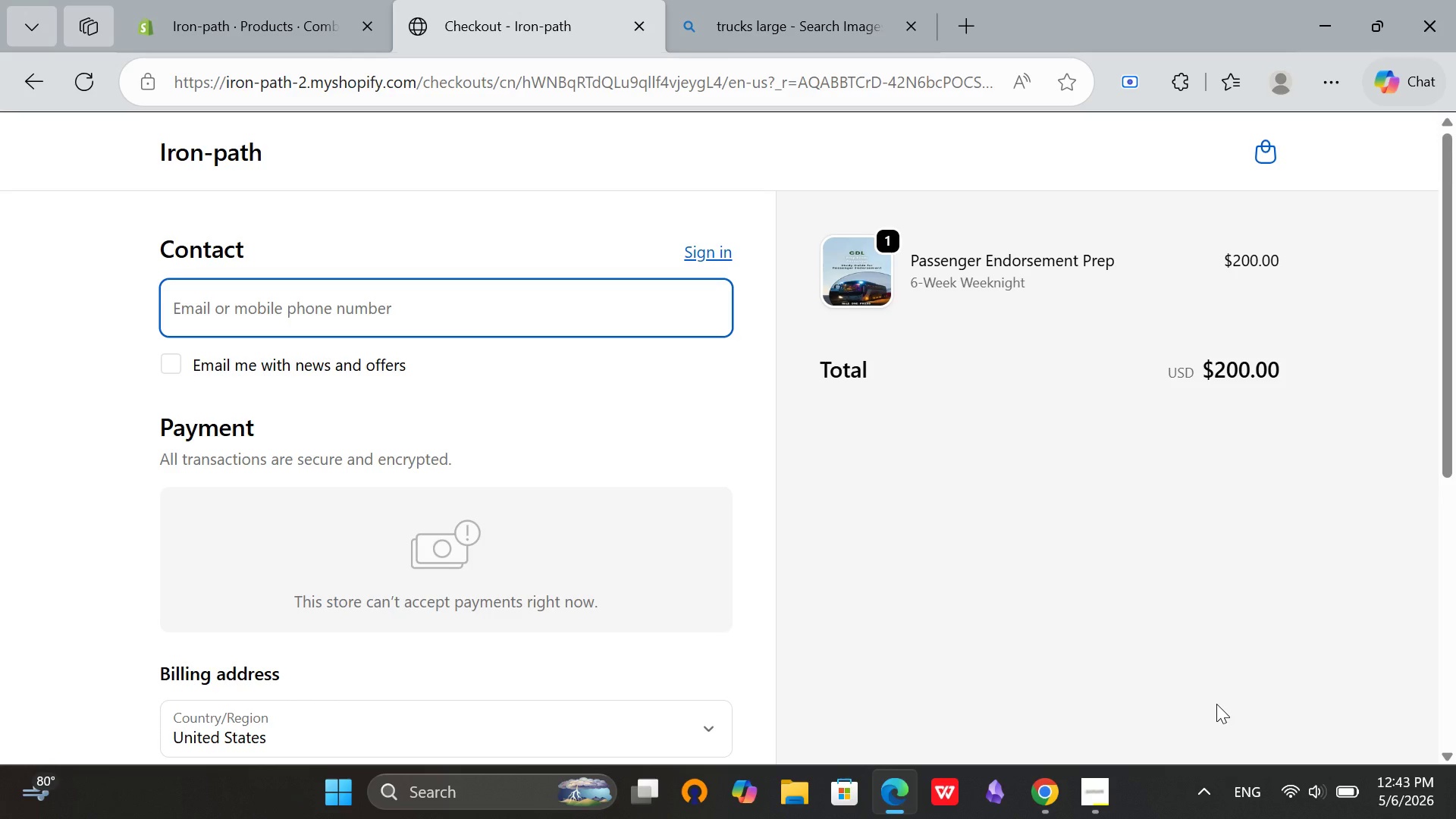 
wait(13.58)
 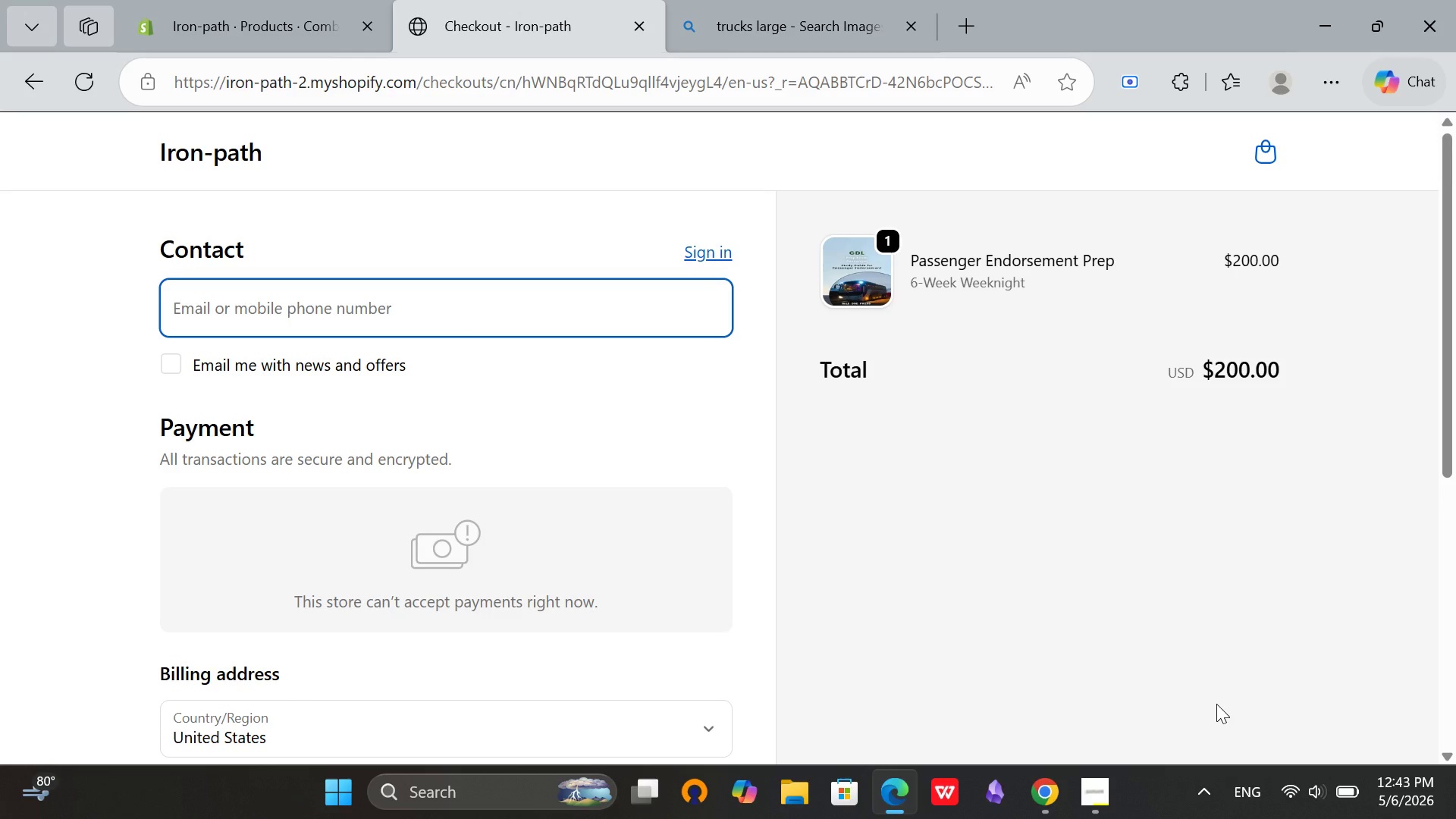 
scroll: coordinate [387, 577], scroll_direction: down, amount: 10.0
 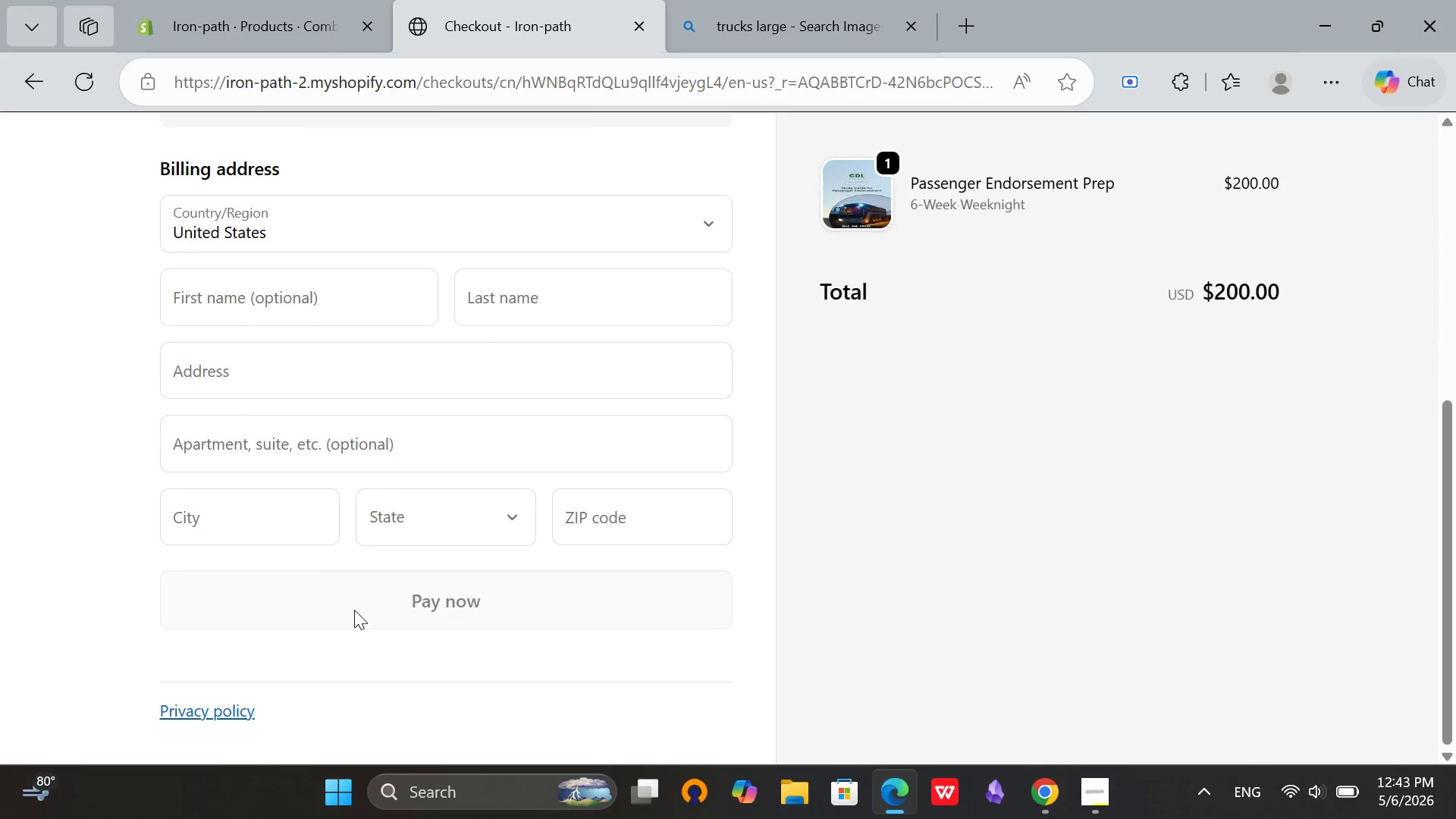 
left_click([370, 607])
 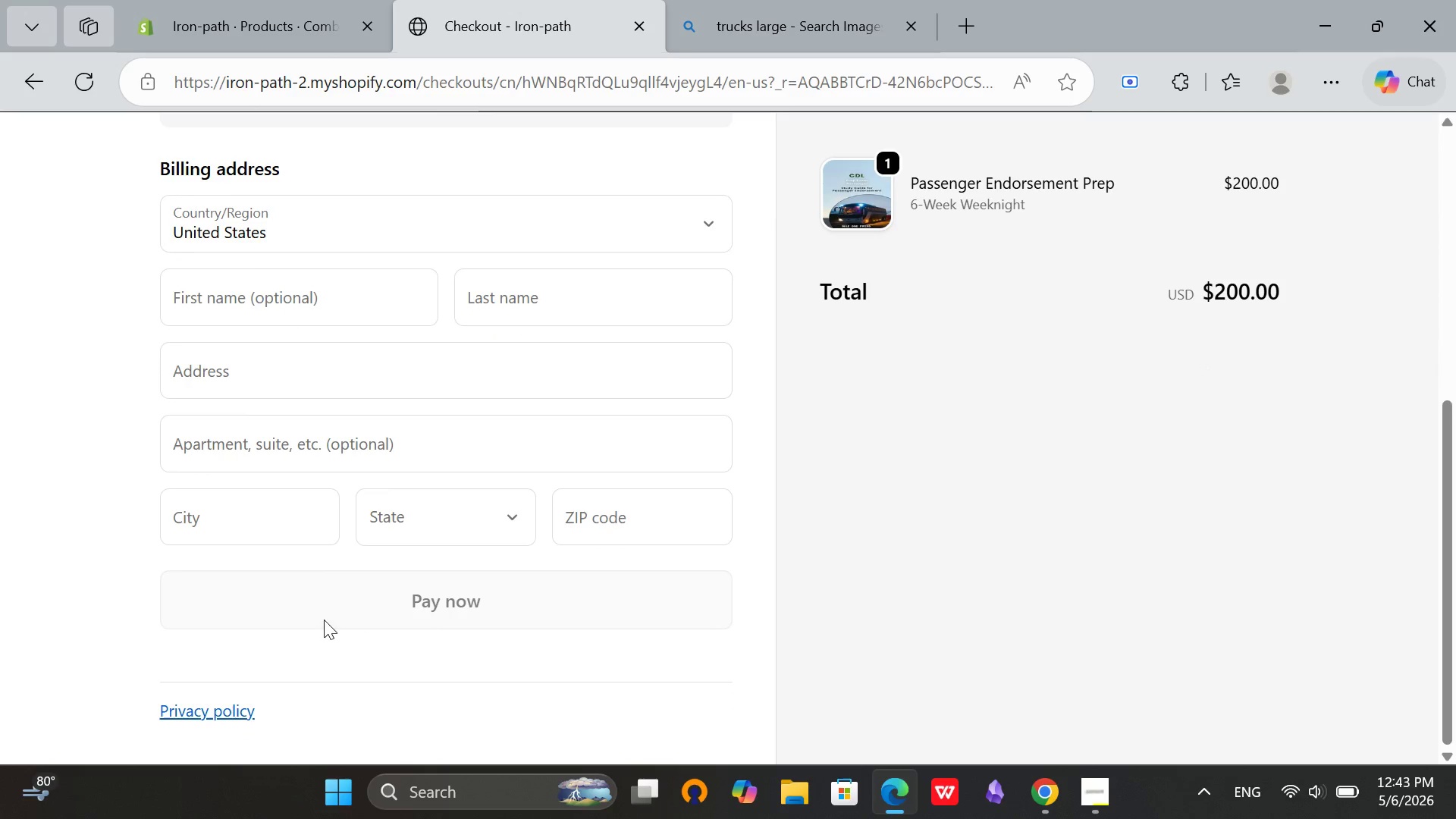 
scroll: coordinate [345, 583], scroll_direction: up, amount: 2.0
 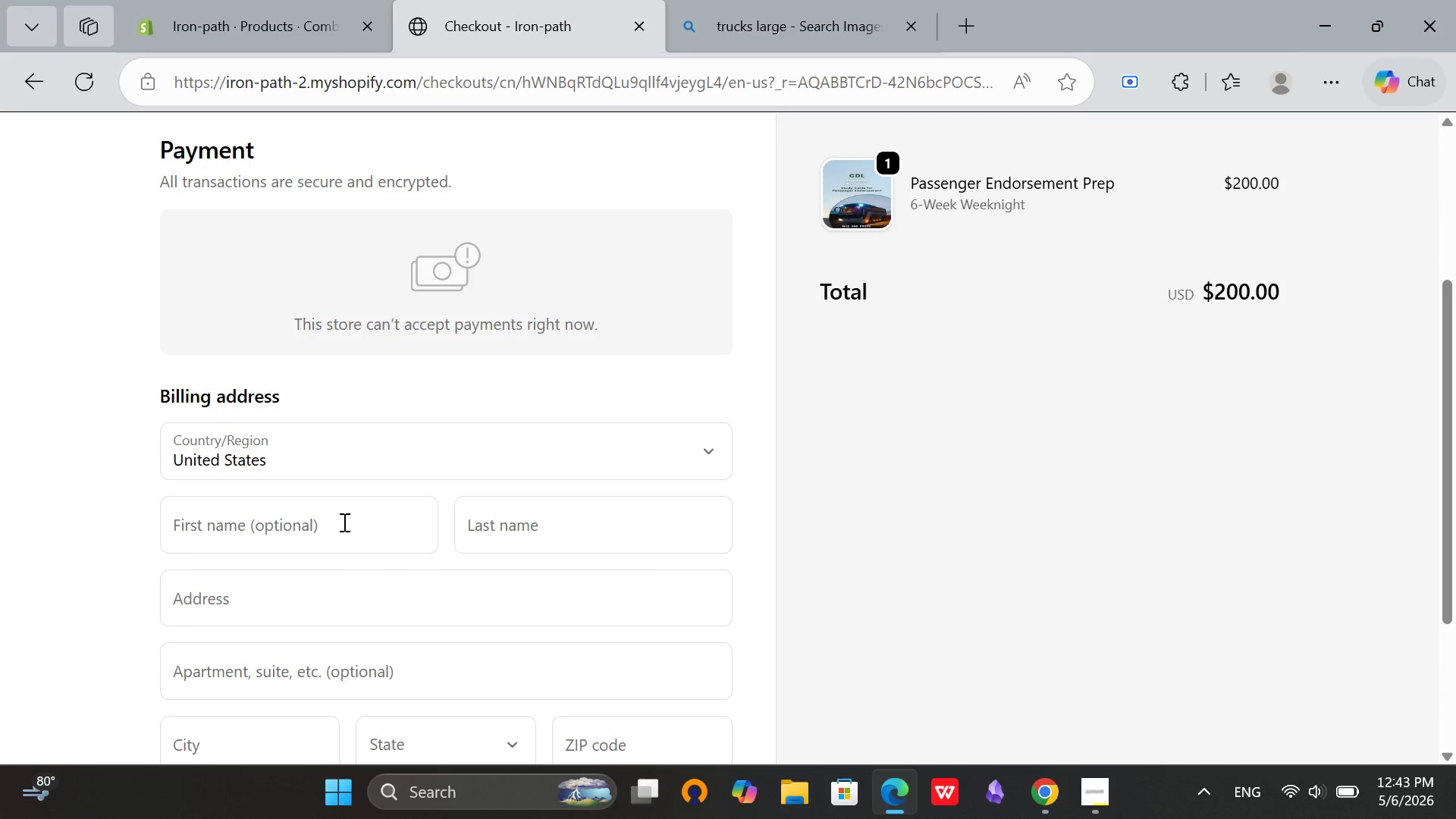 
left_click([343, 519])
 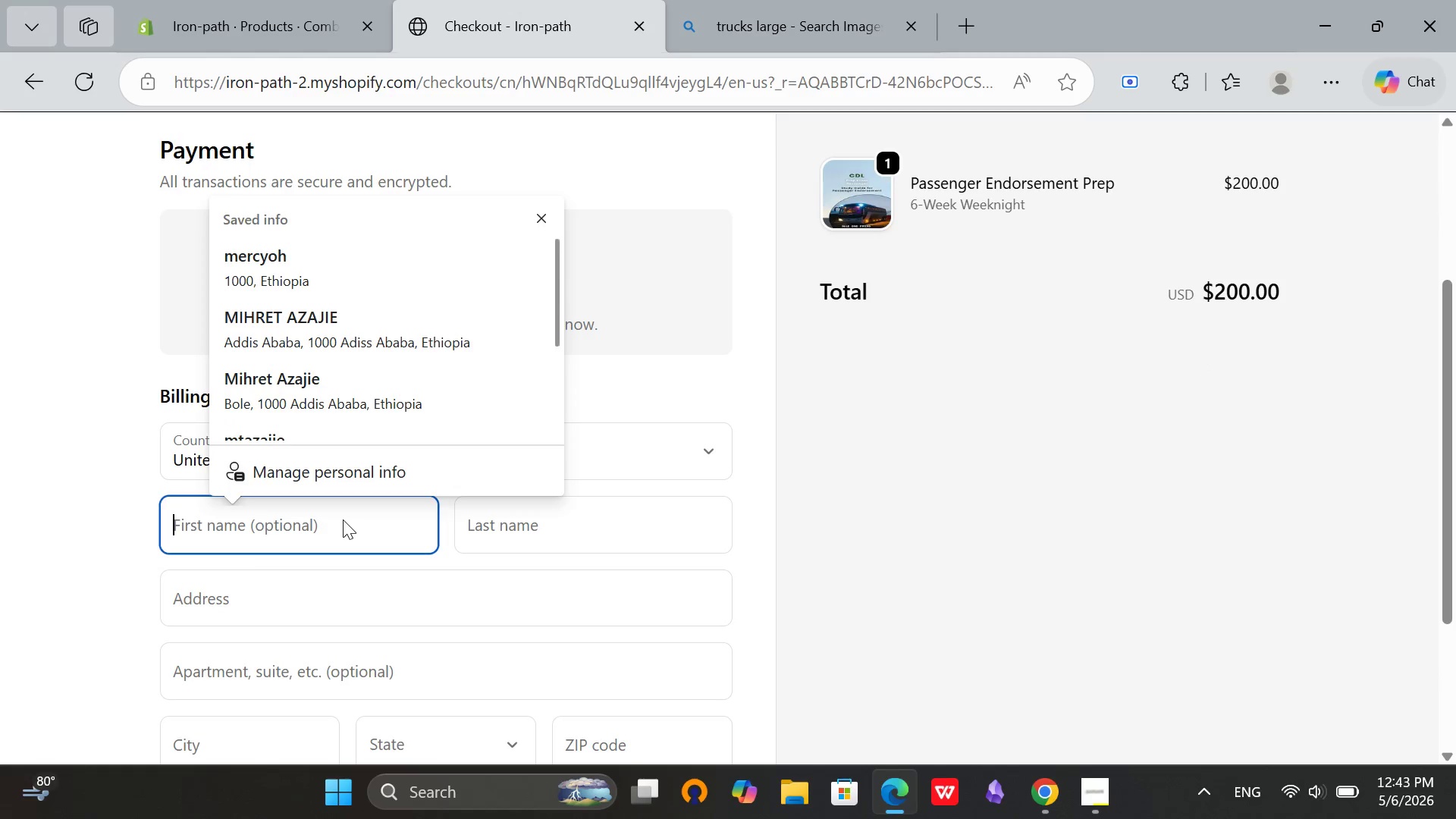 
left_click([883, 466])
 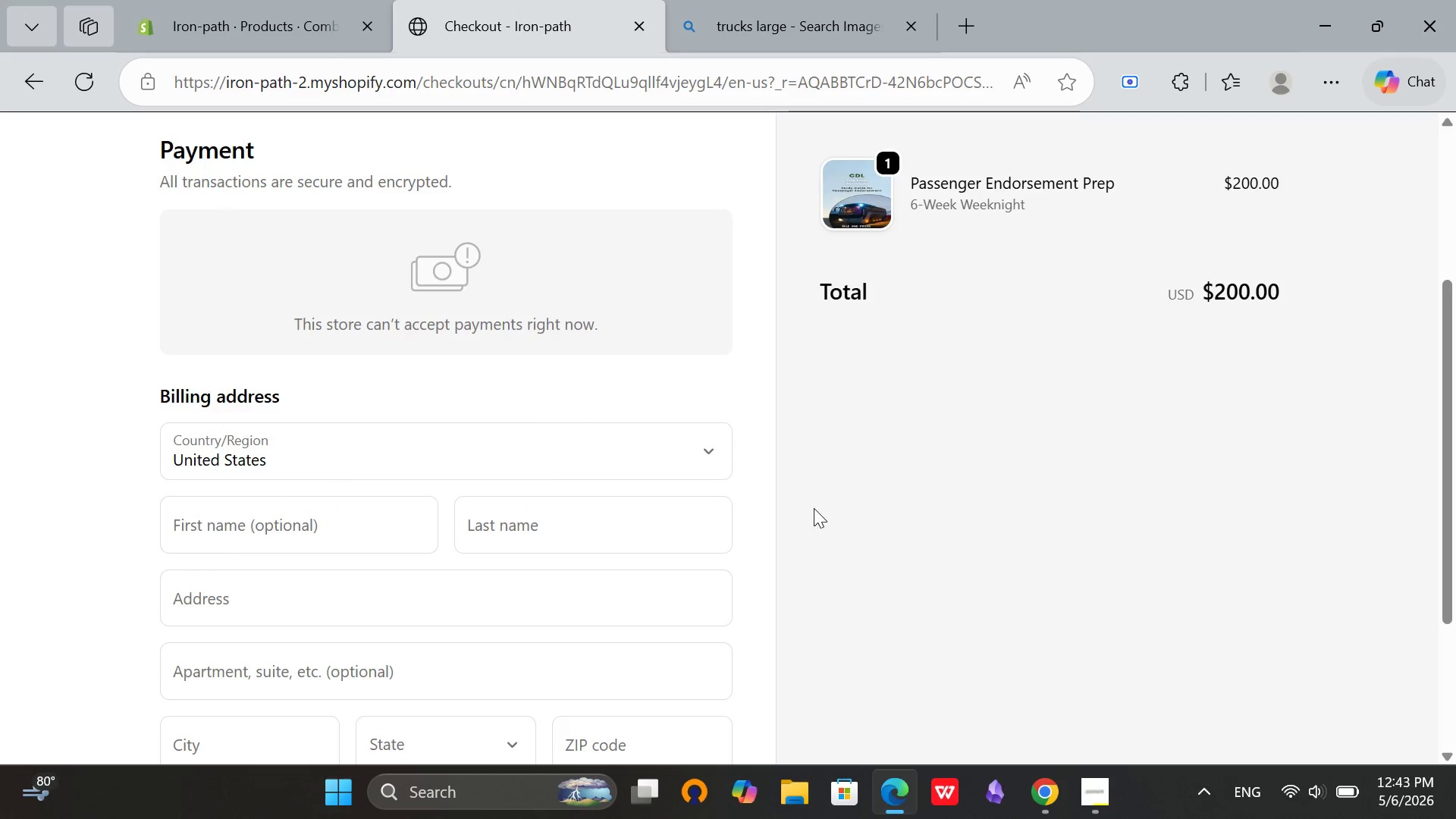 
scroll: coordinate [832, 415], scroll_direction: up, amount: 10.0
 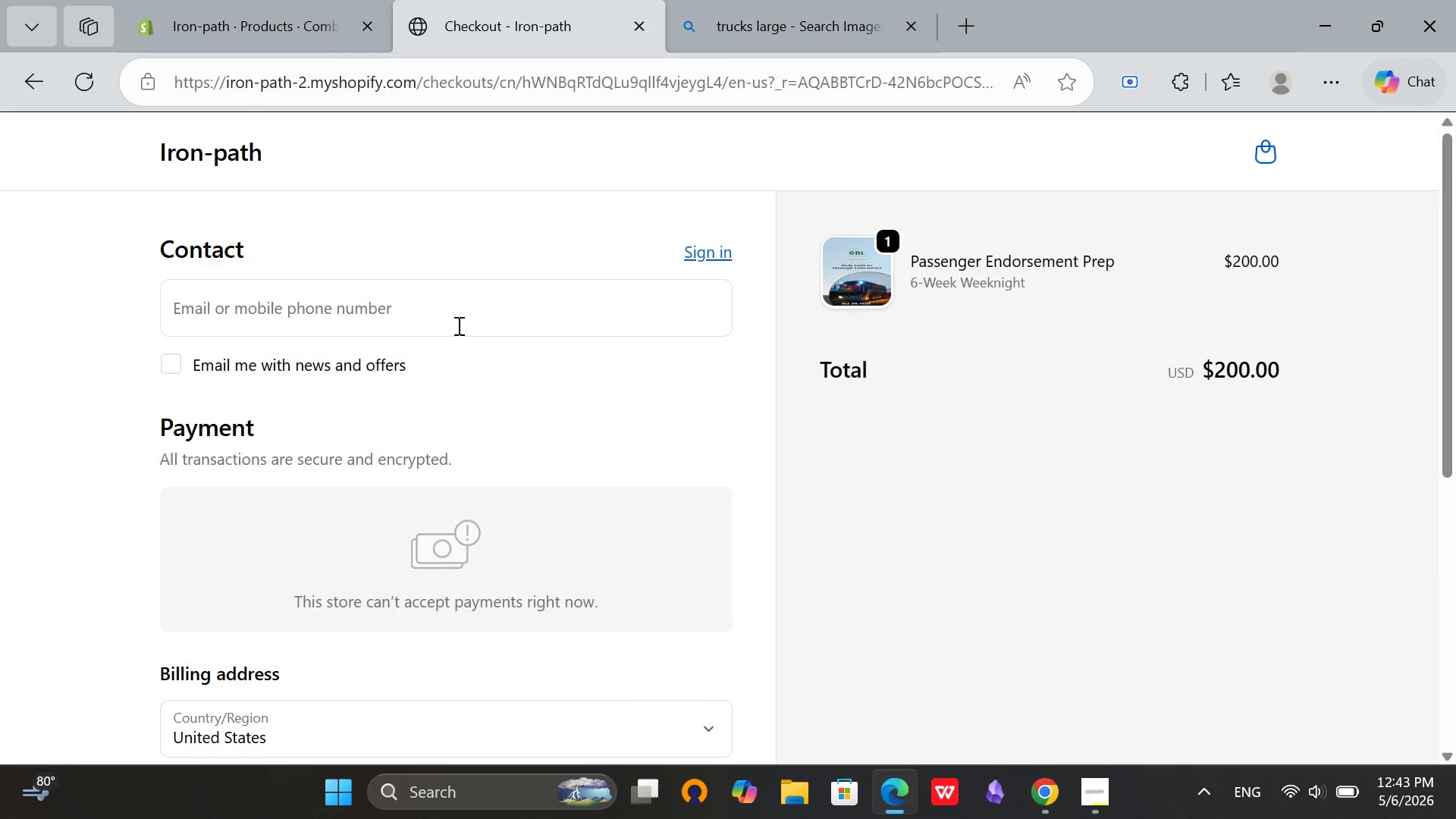 
left_click([450, 330])
 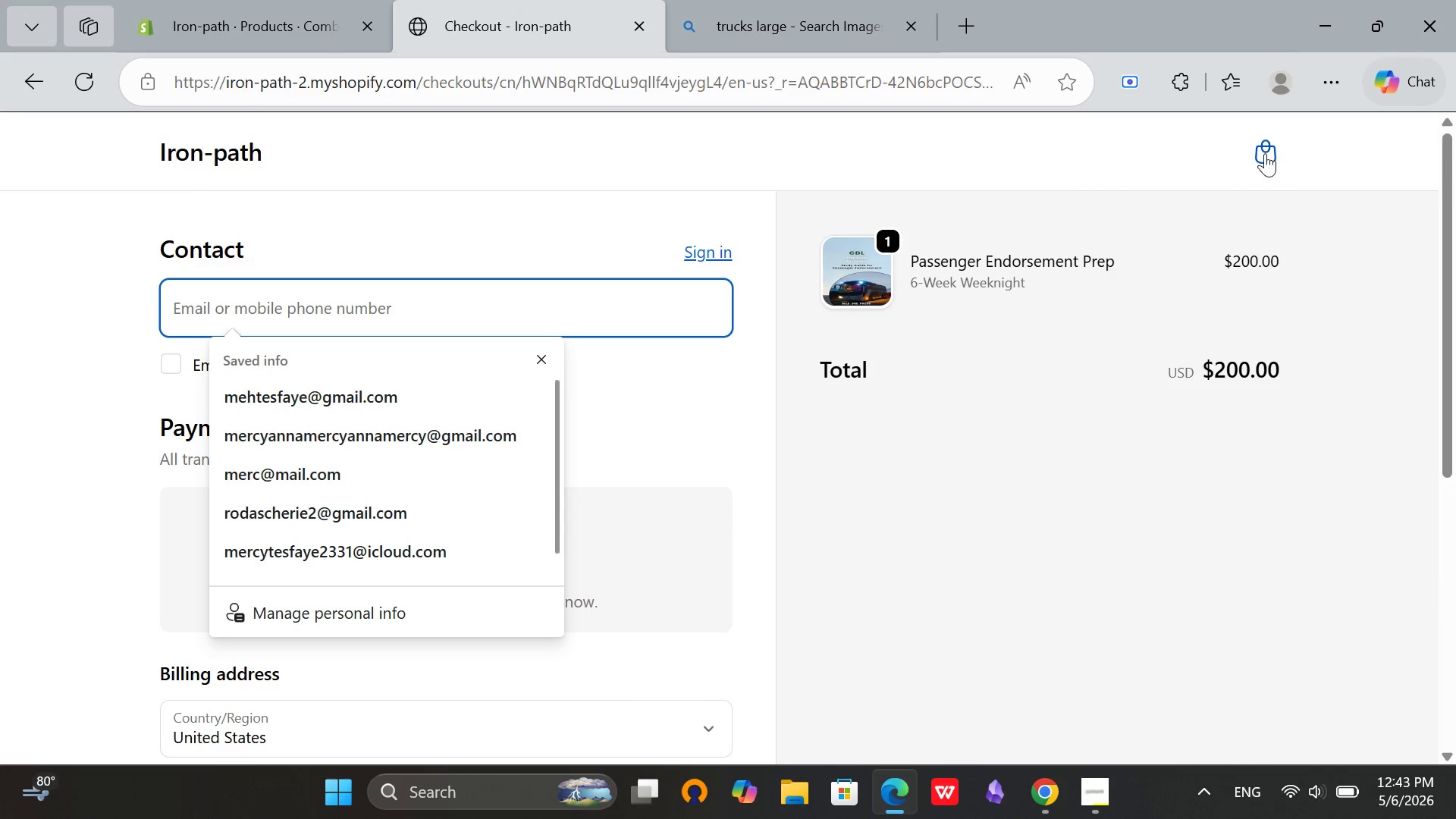 
left_click([1128, 387])
 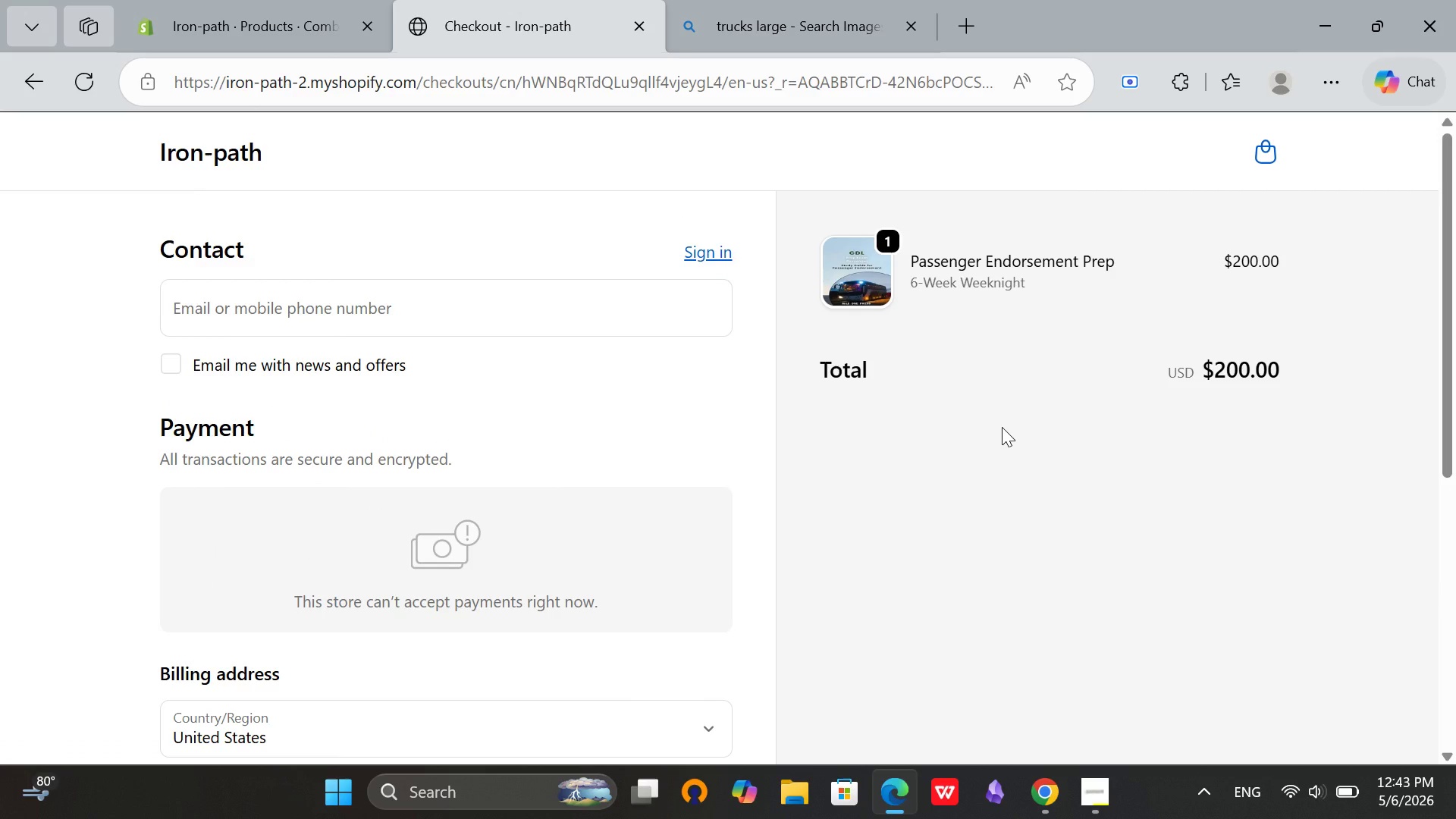 
scroll: coordinate [1002, 427], scroll_direction: up, amount: 4.0
 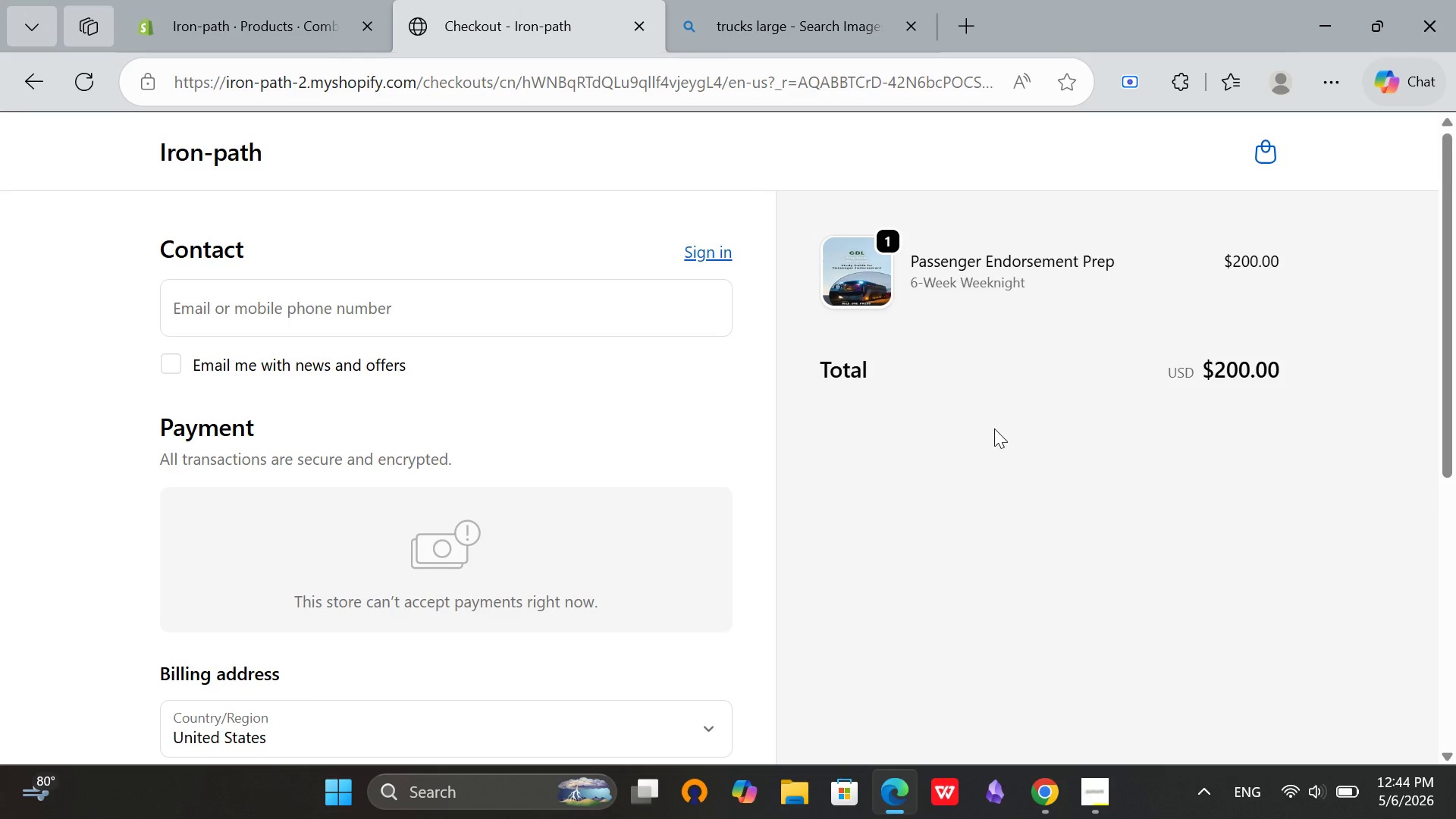 
wait(22.82)
 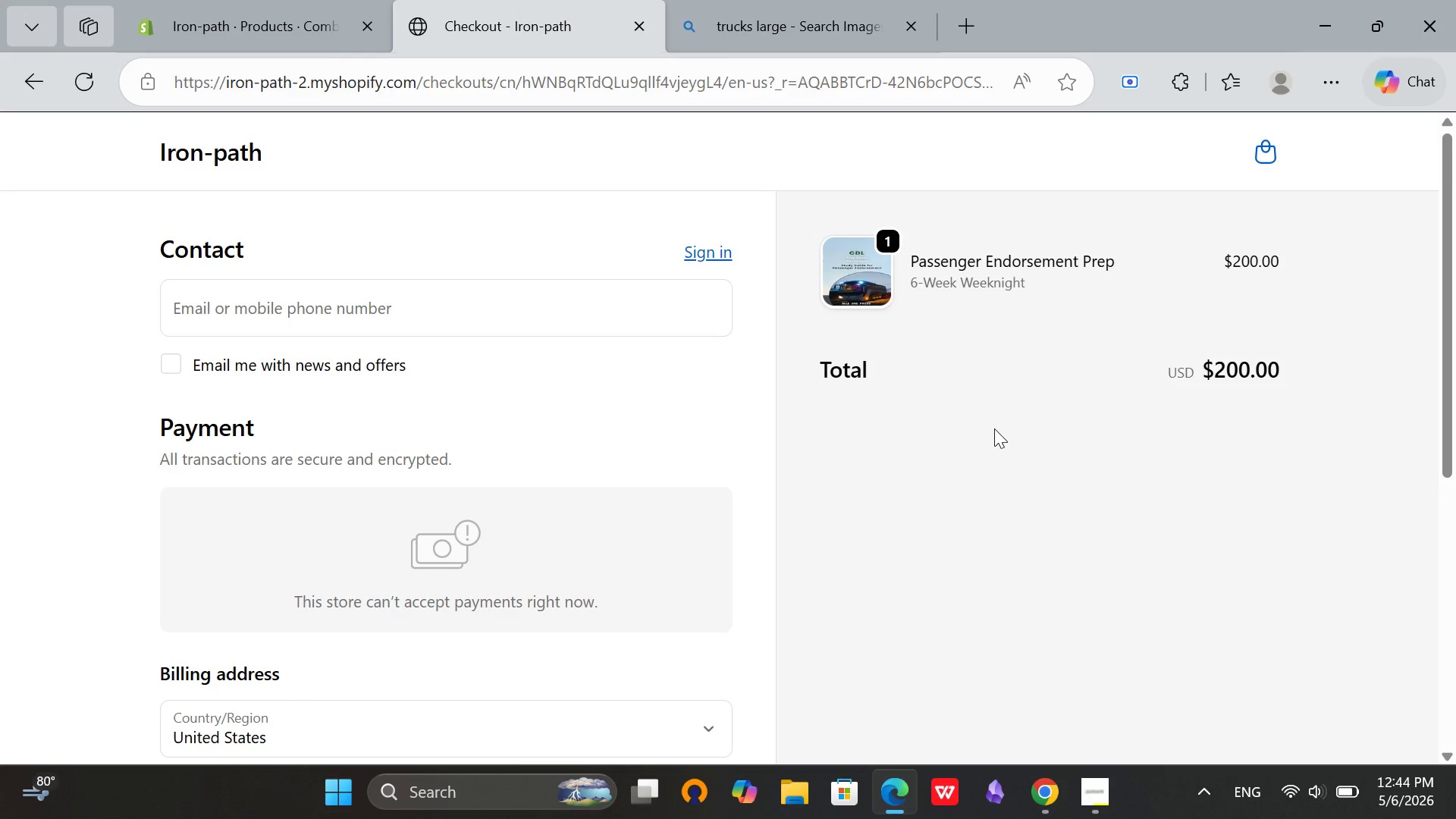 
scroll: coordinate [260, 277], scroll_direction: up, amount: 6.0
 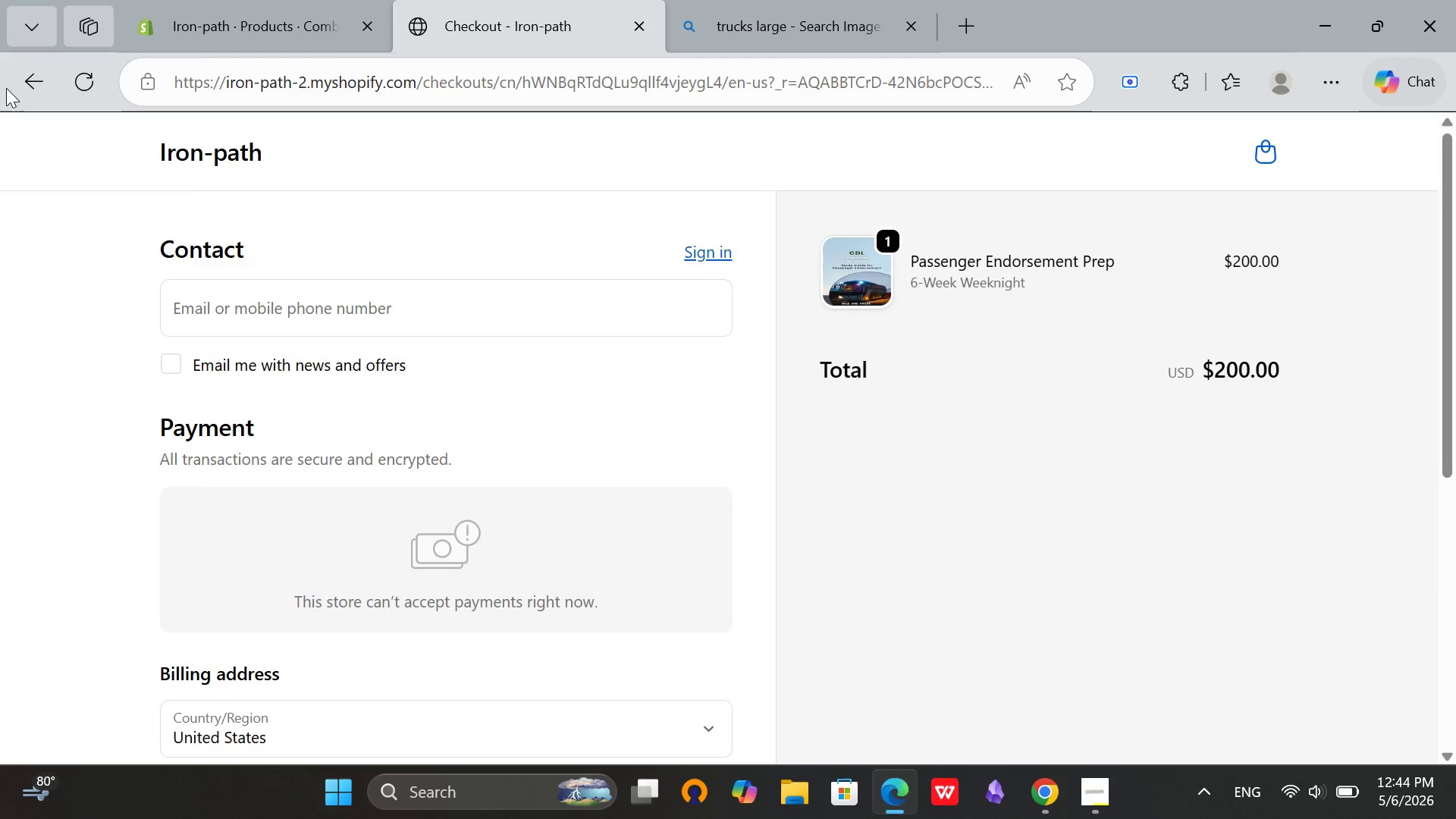 
left_click([24, 77])
 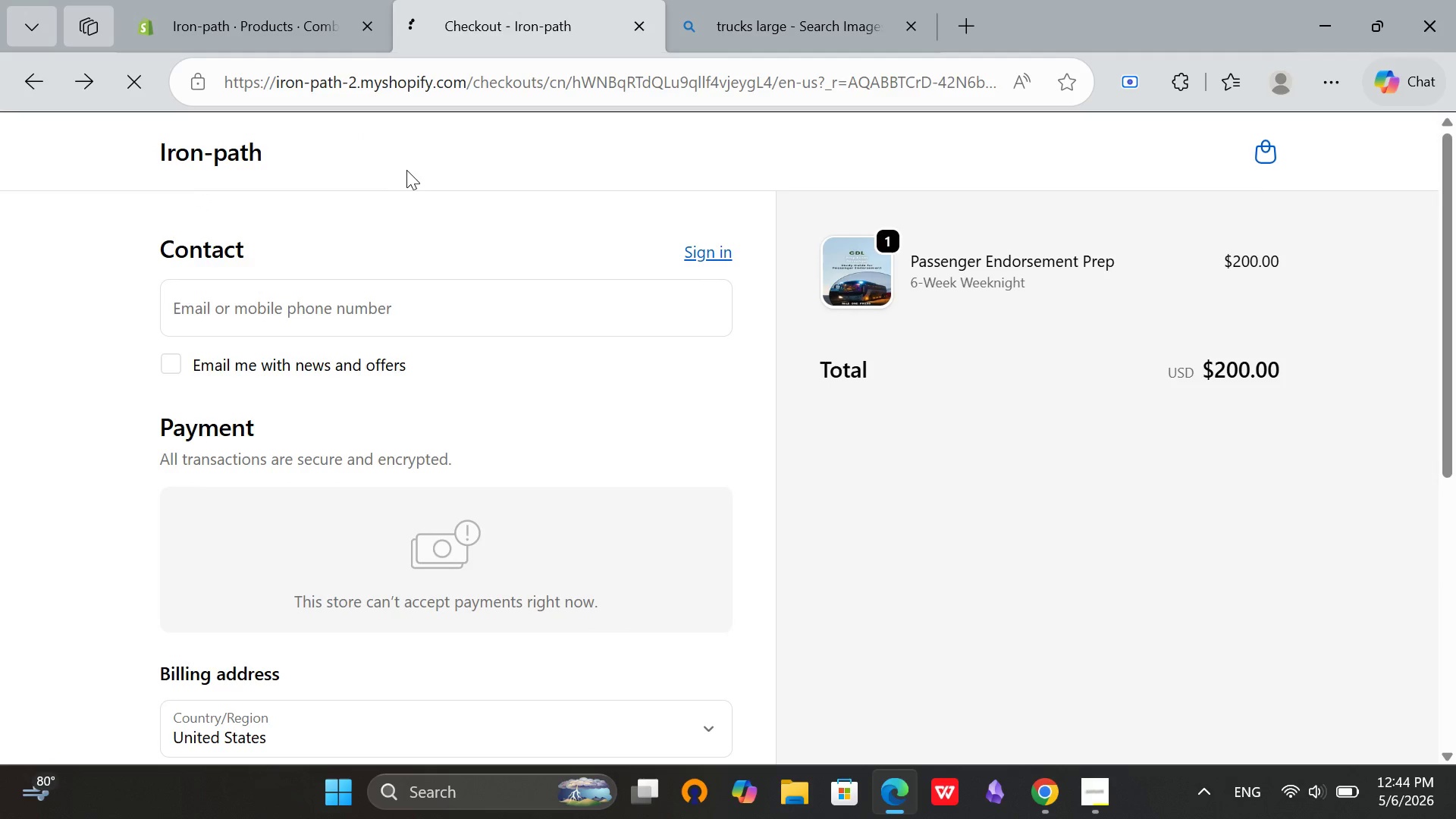 
scroll: coordinate [512, 403], scroll_direction: down, amount: 1.0
 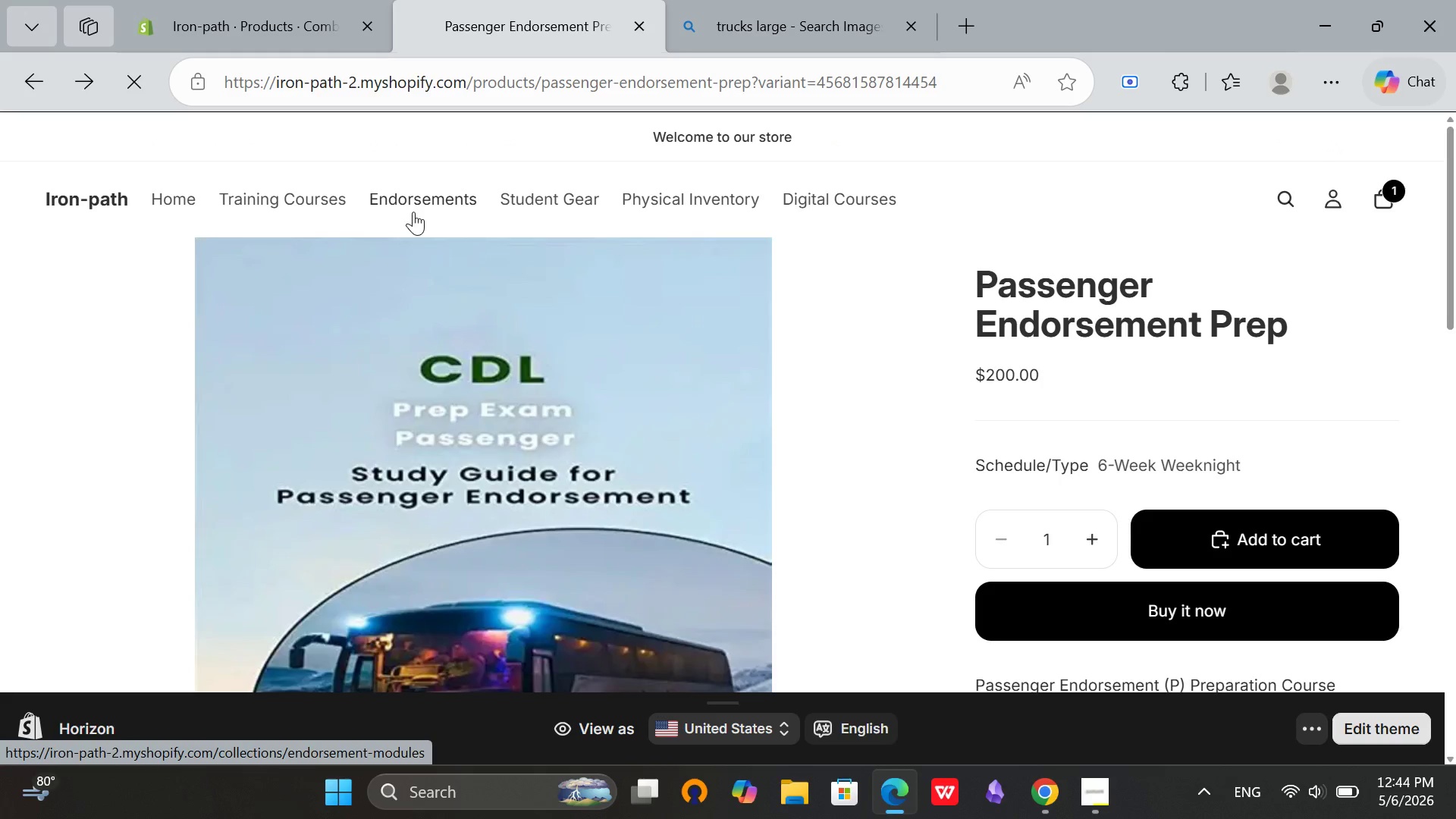 
double_click([421, 203])
 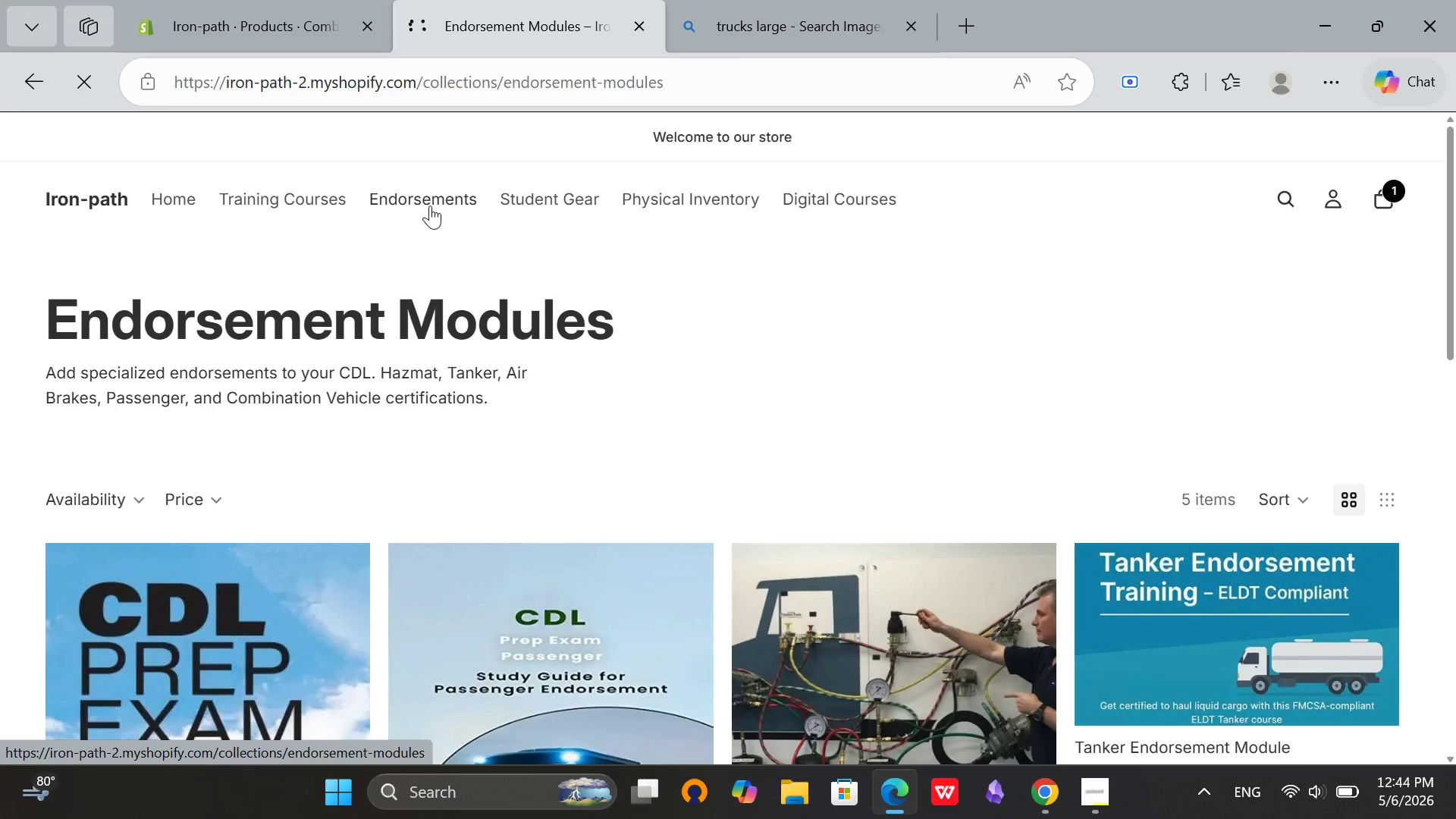 
scroll: coordinate [430, 206], scroll_direction: up, amount: 1.0
 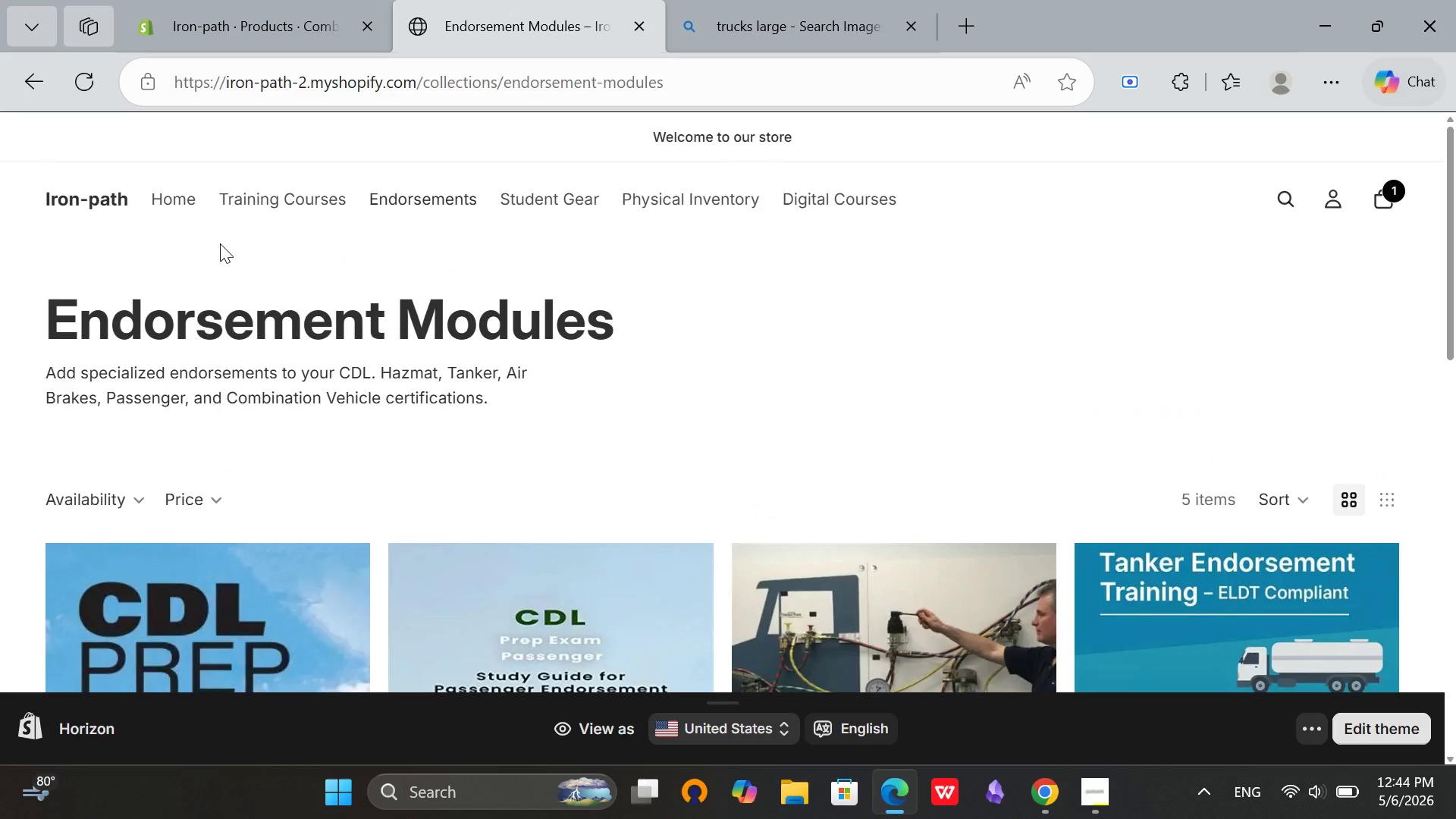 
wait(18.8)
 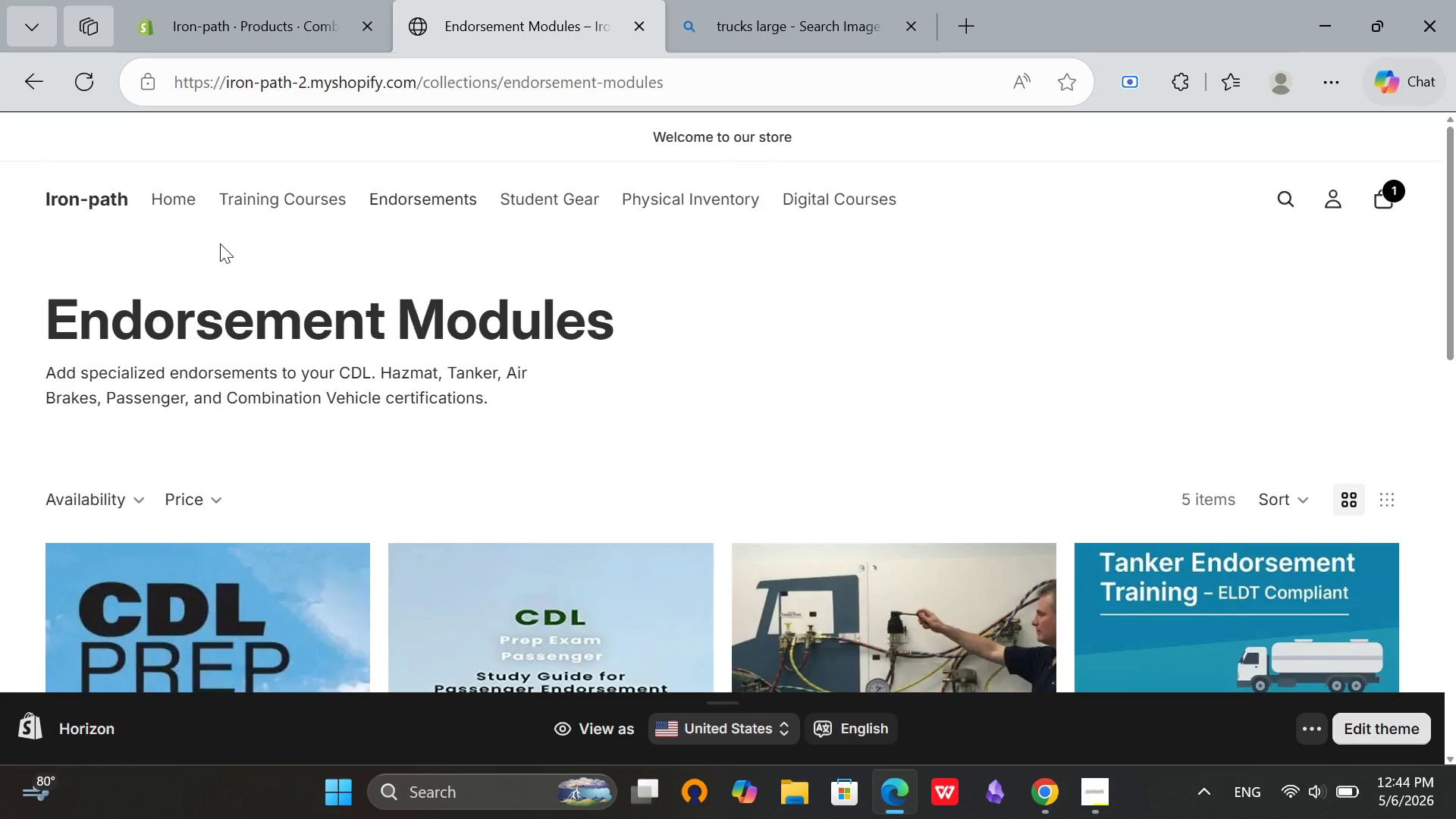 
scroll: coordinate [388, 44], scroll_direction: down, amount: 7.0
 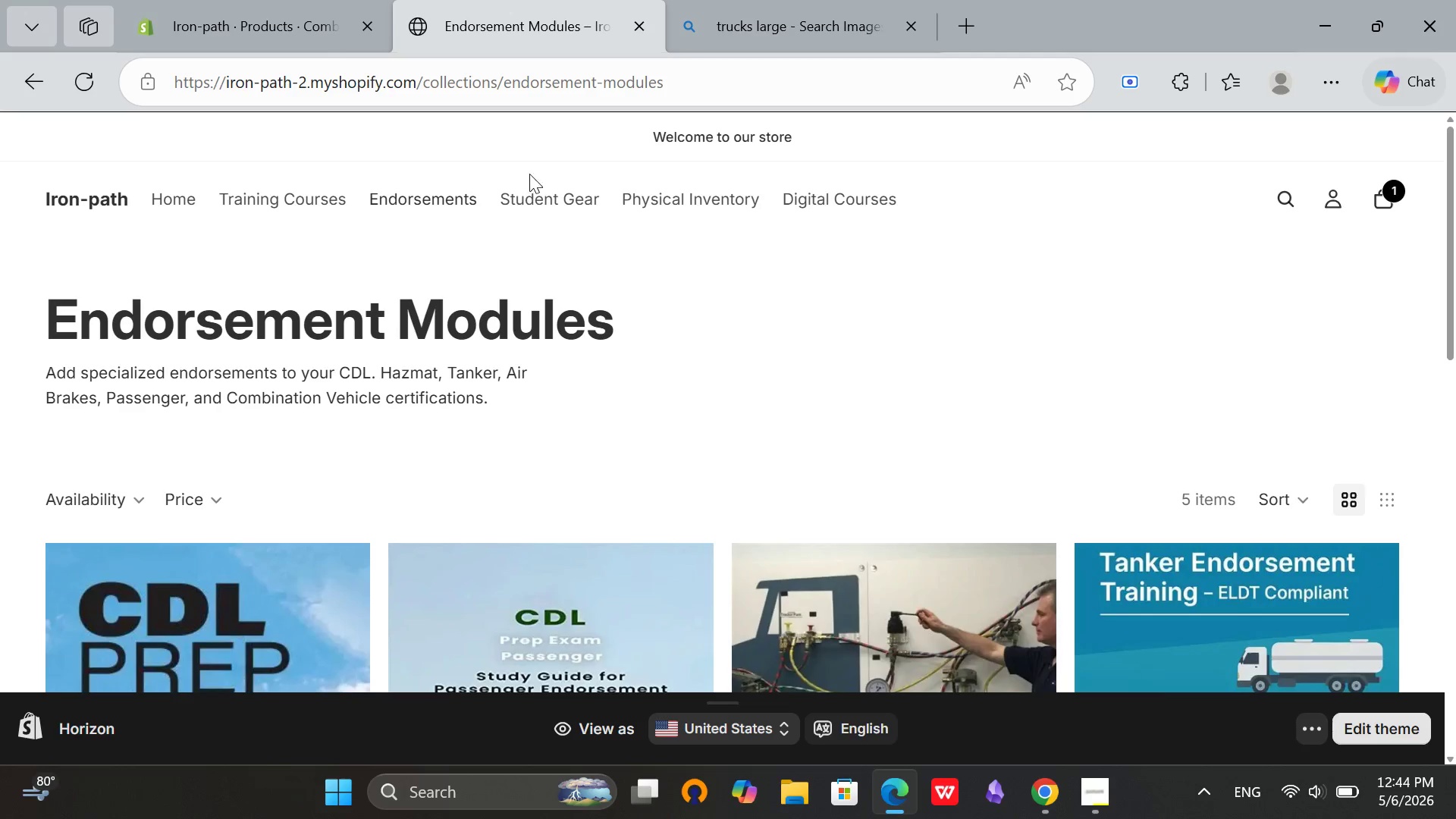 
left_click([536, 193])
 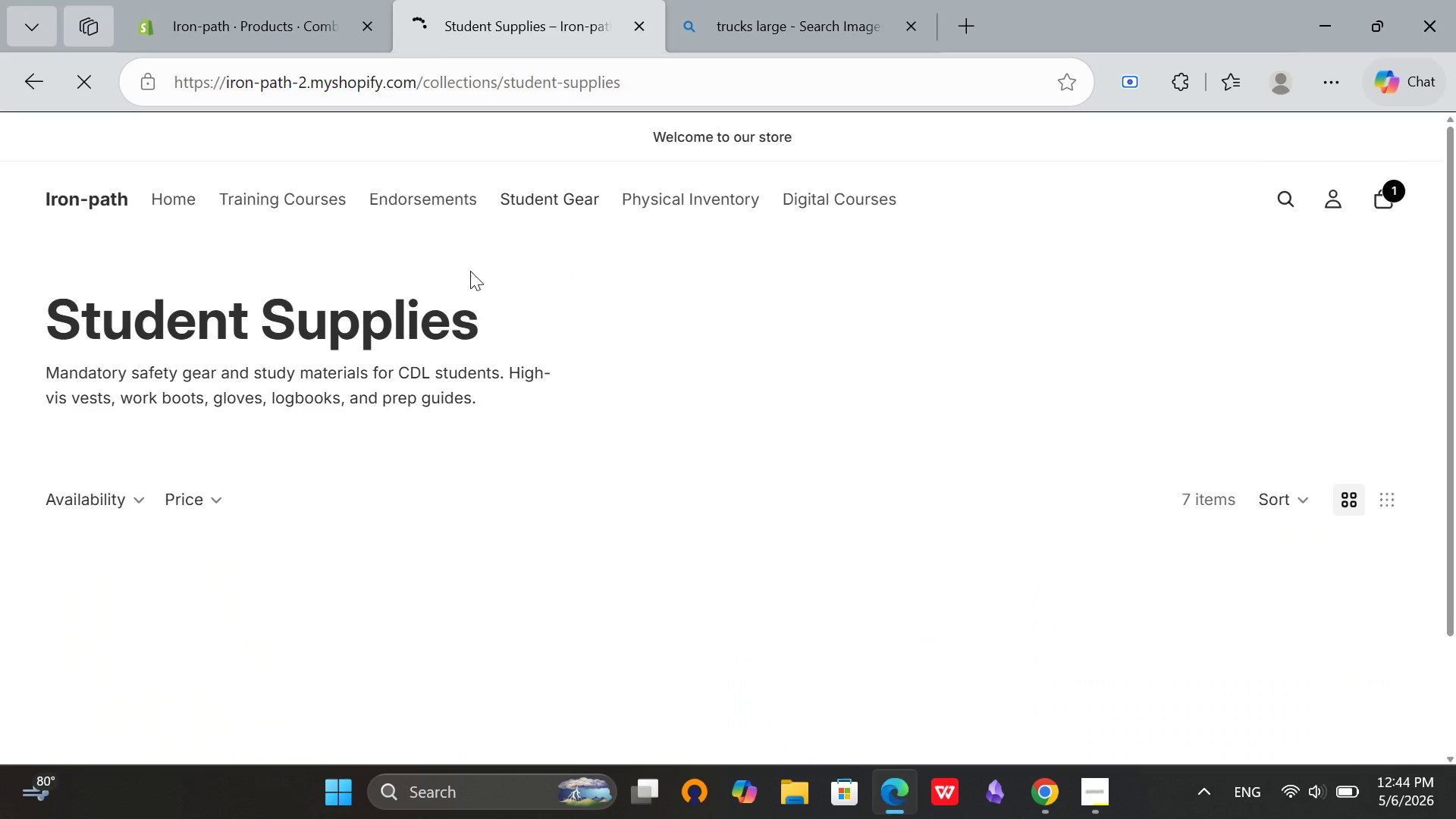 
scroll: coordinate [589, 328], scroll_direction: down, amount: 12.0
 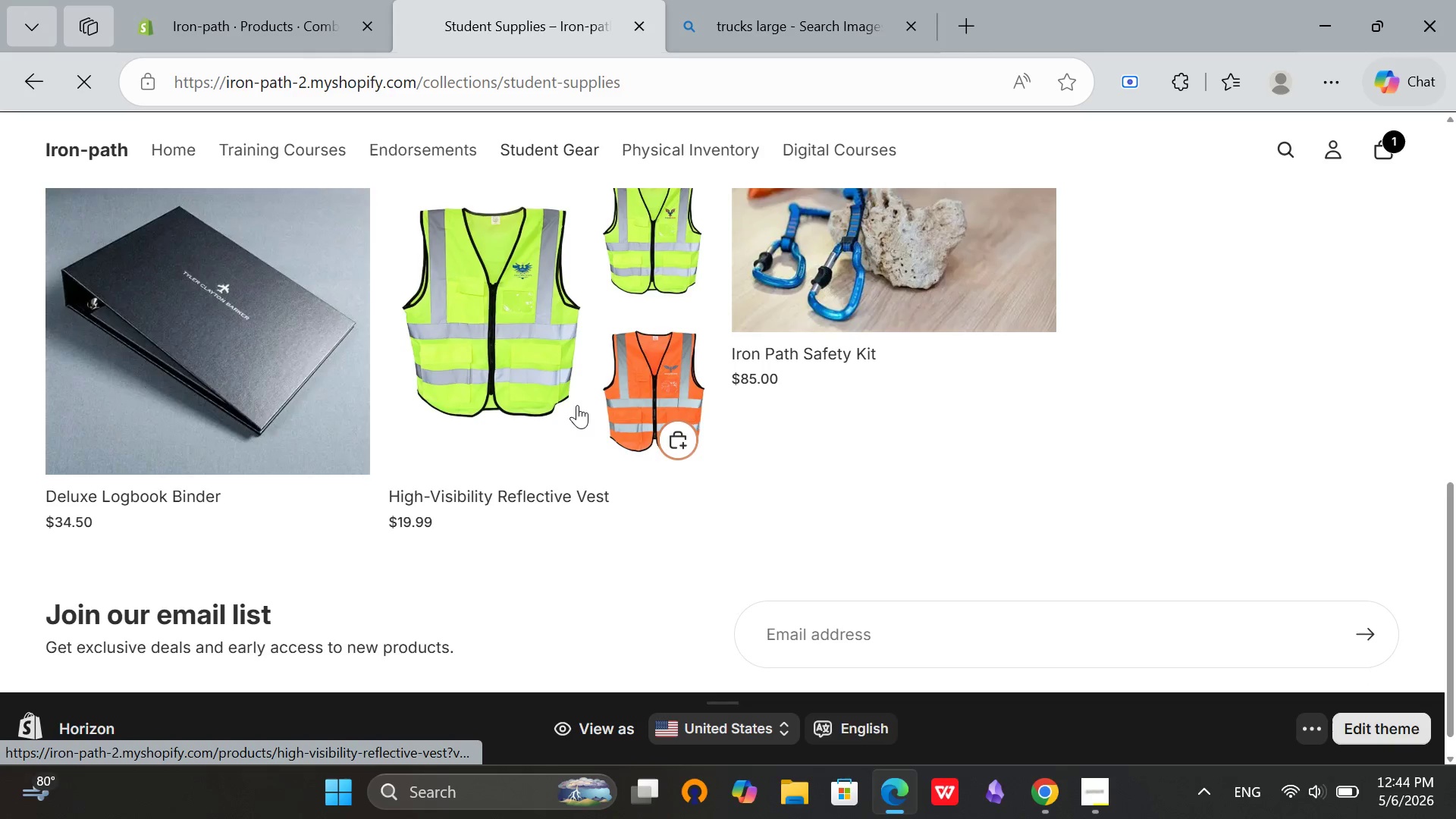 
scroll: coordinate [578, 405], scroll_direction: up, amount: 2.0
 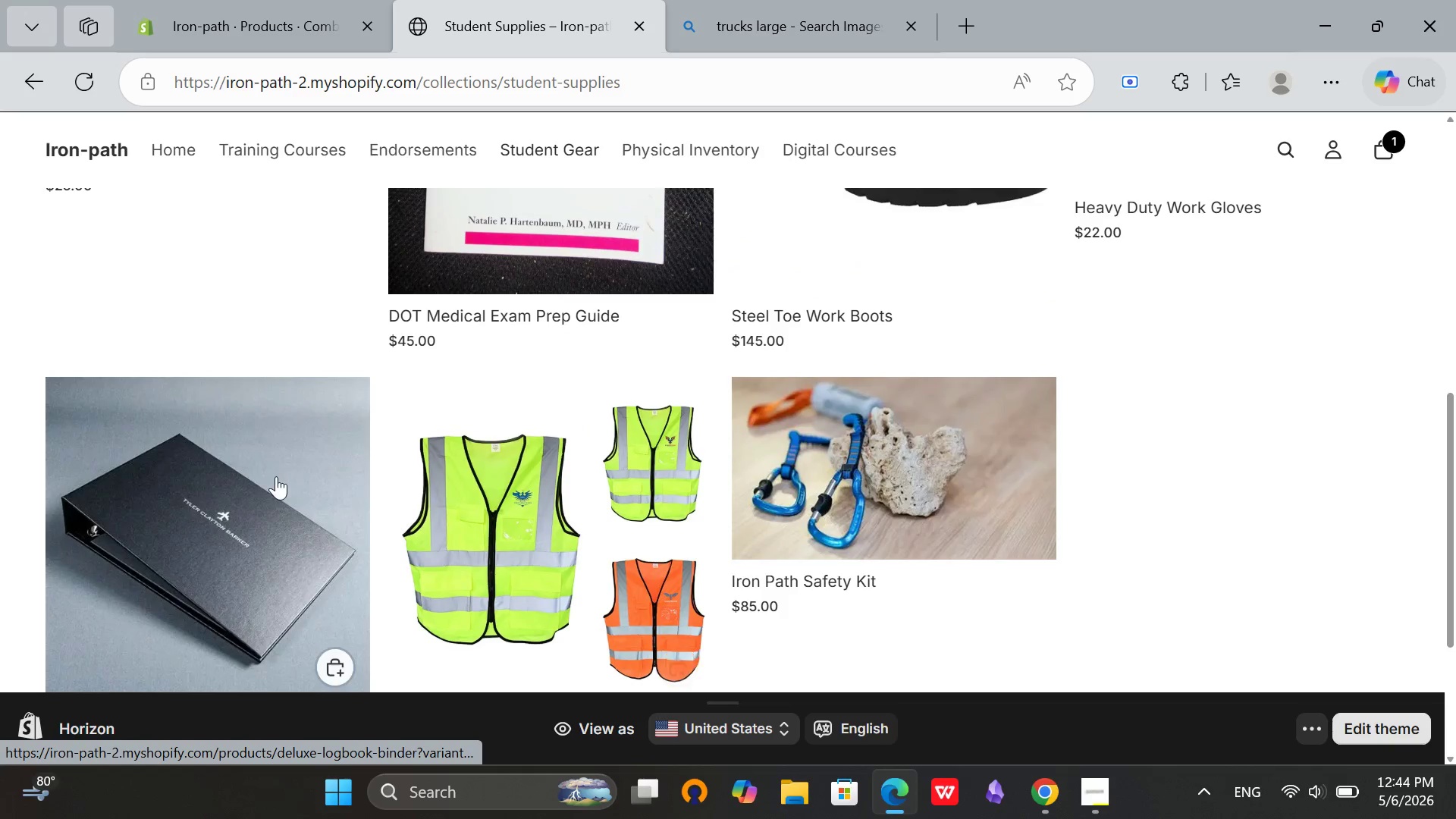 
scroll: coordinate [441, 446], scroll_direction: down, amount: 6.0
 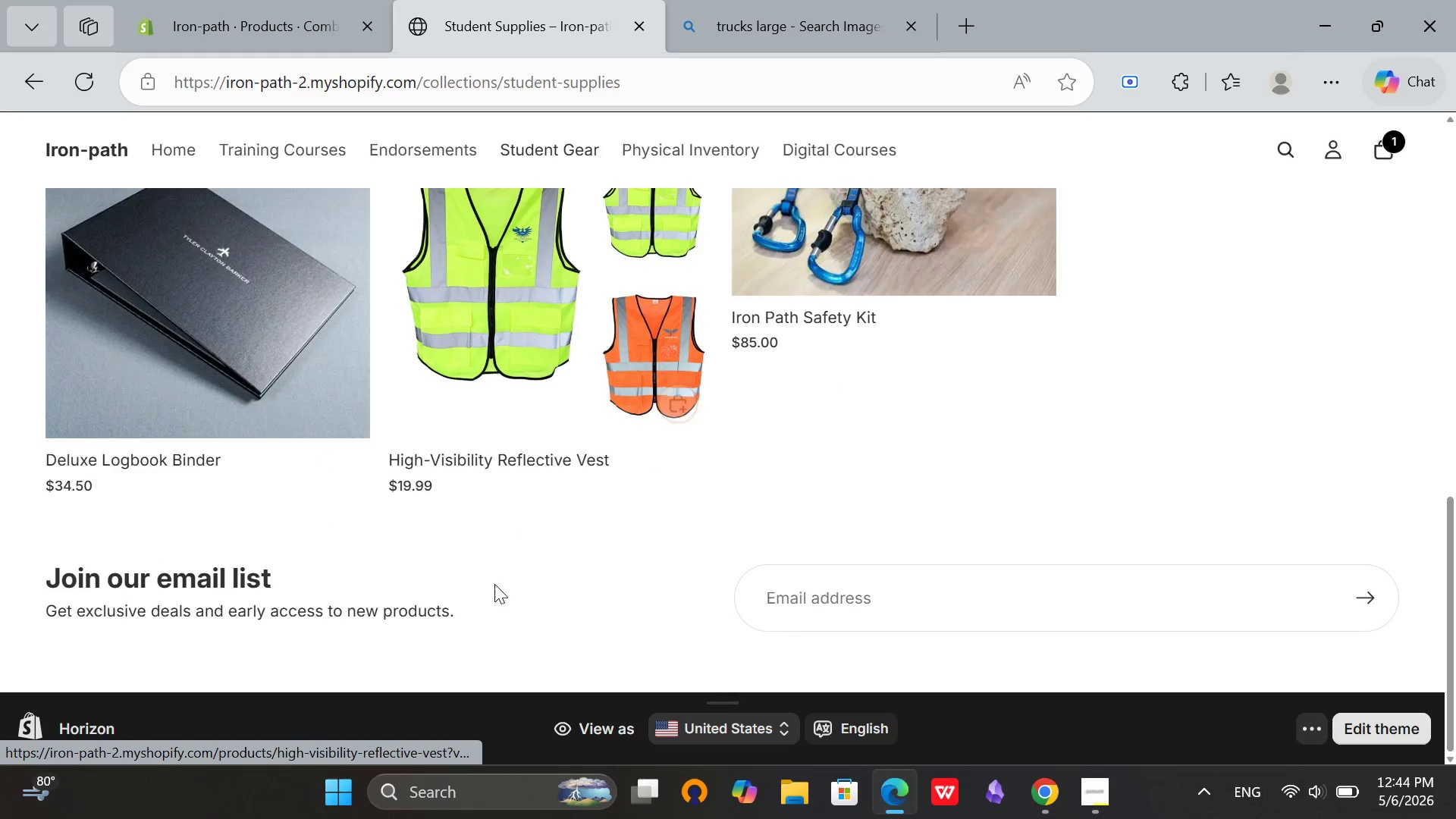 
scroll: coordinate [655, 499], scroll_direction: up, amount: 7.0
 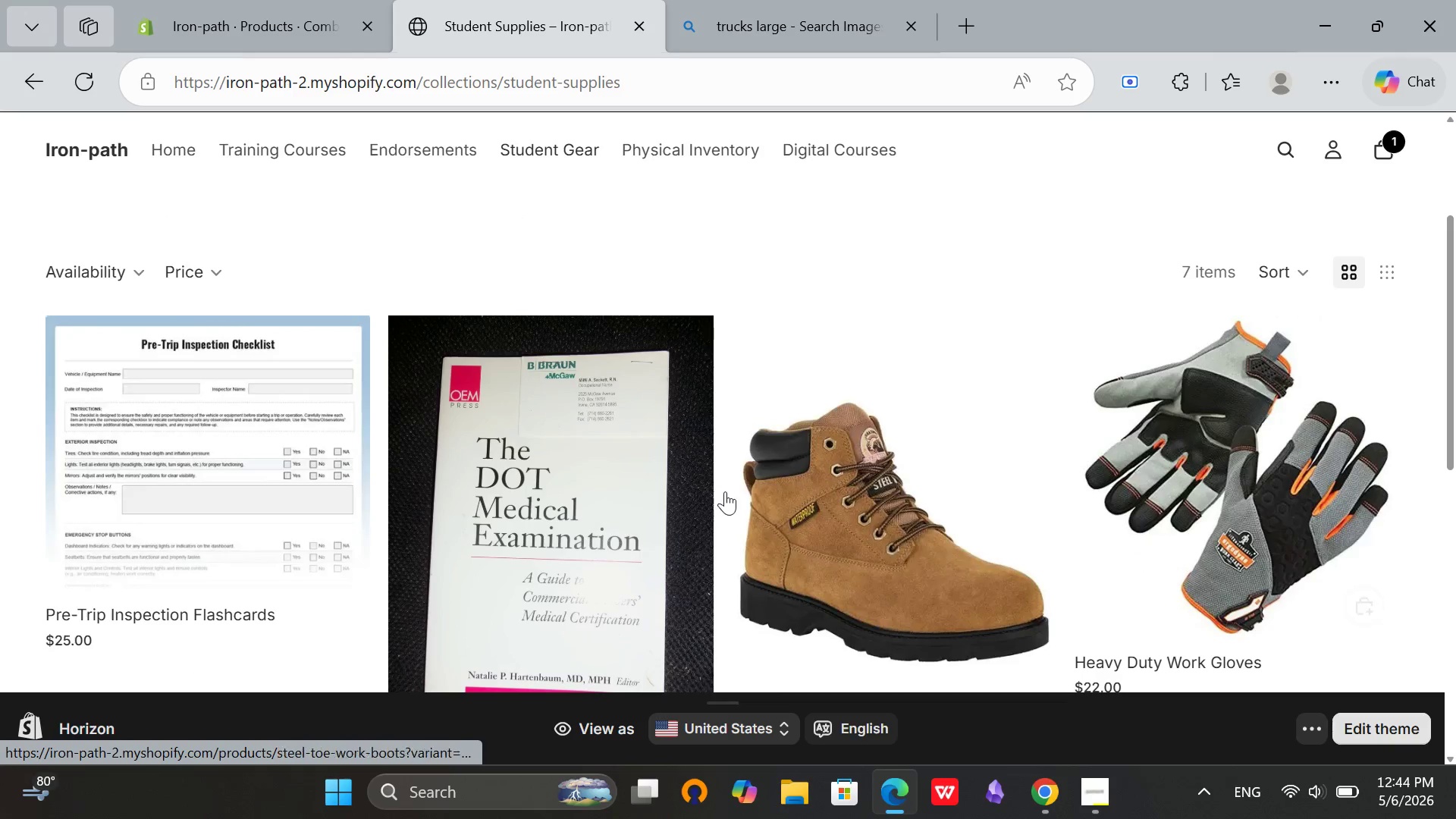 
scroll: coordinate [423, 466], scroll_direction: down, amount: 2.0
 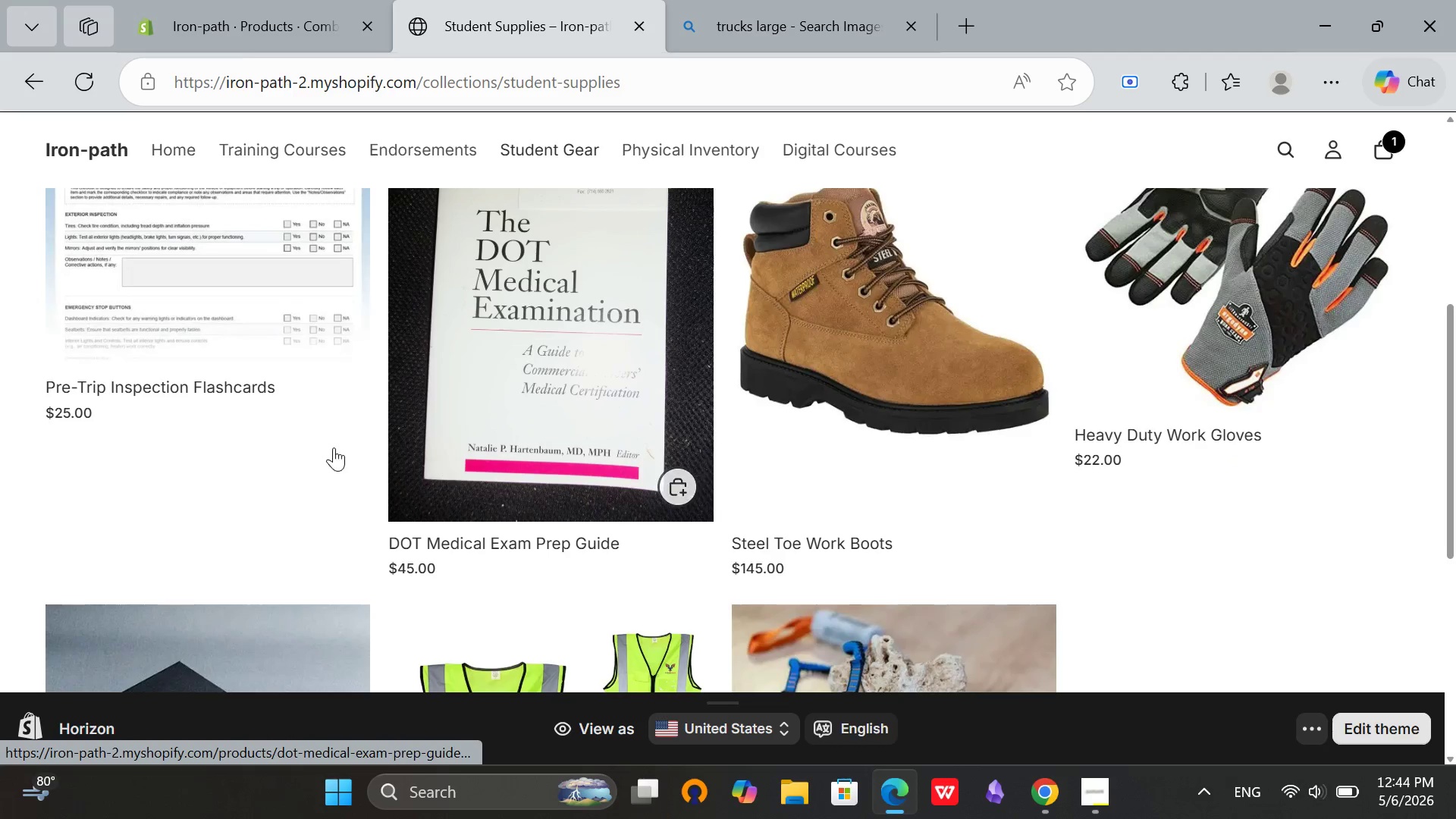 
right_click([331, 447])
 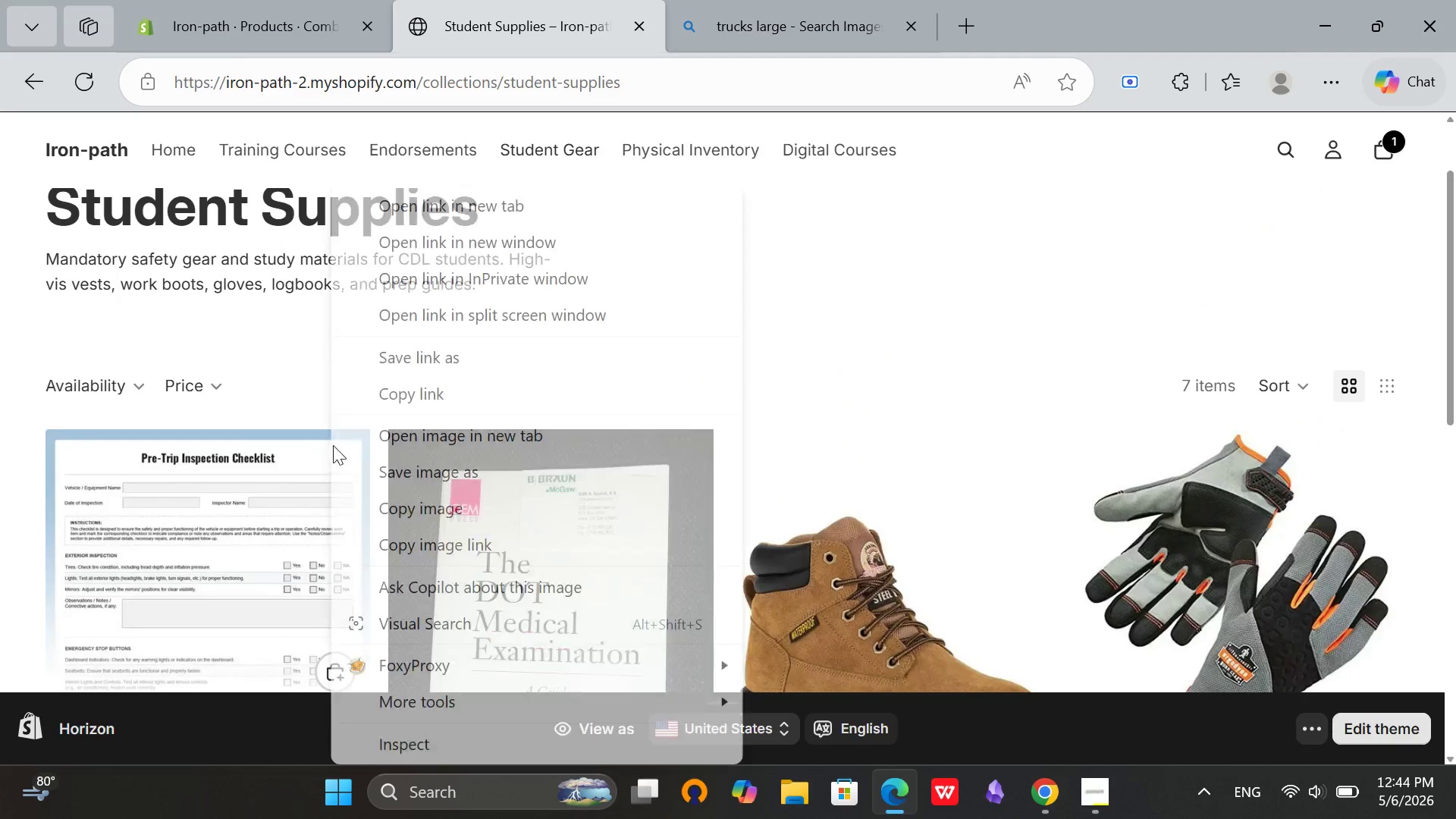 
right_click([334, 444])
 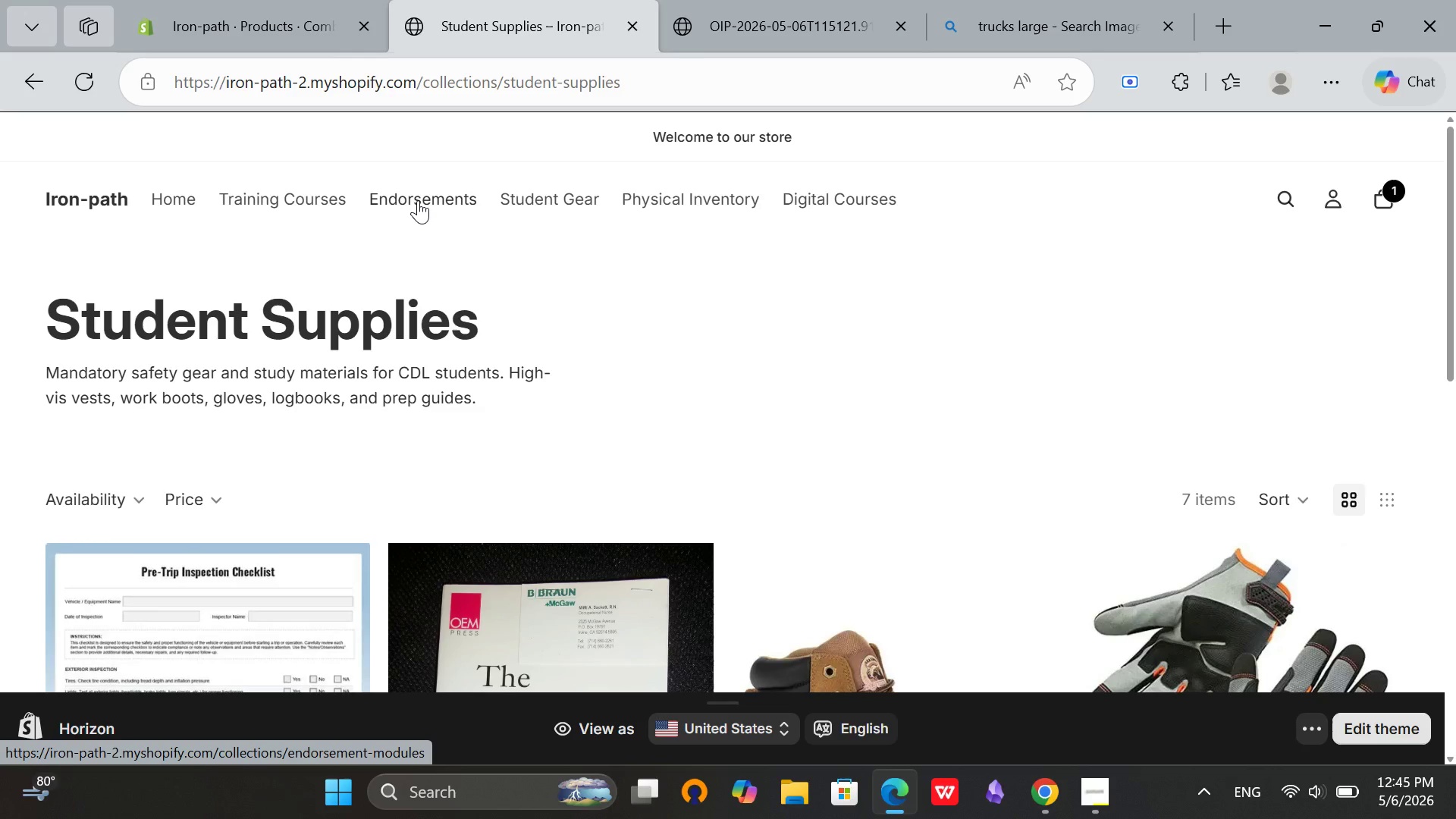 
scroll: coordinate [334, 444], scroll_direction: up, amount: 4.0
 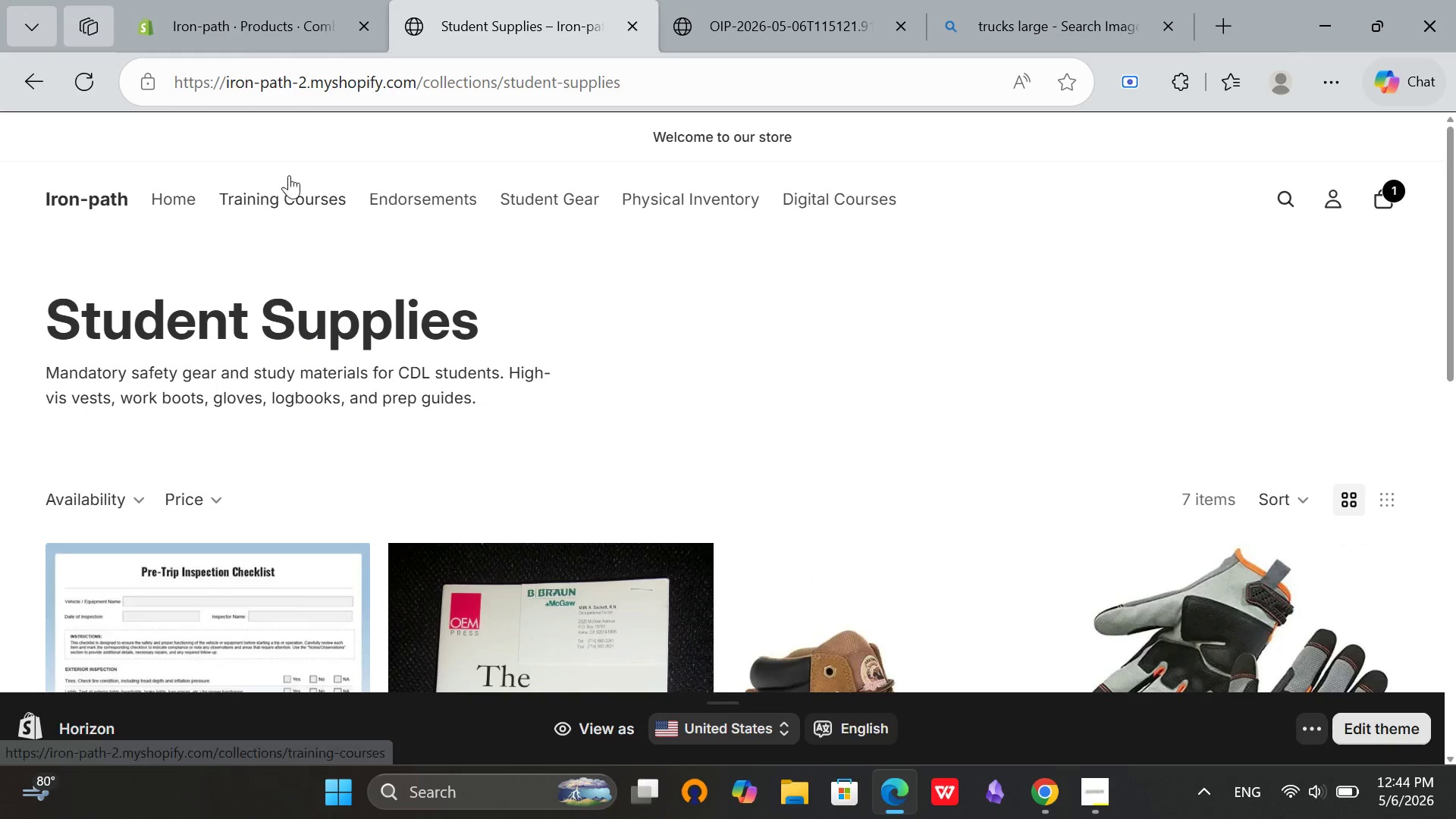 
wait(13.93)
 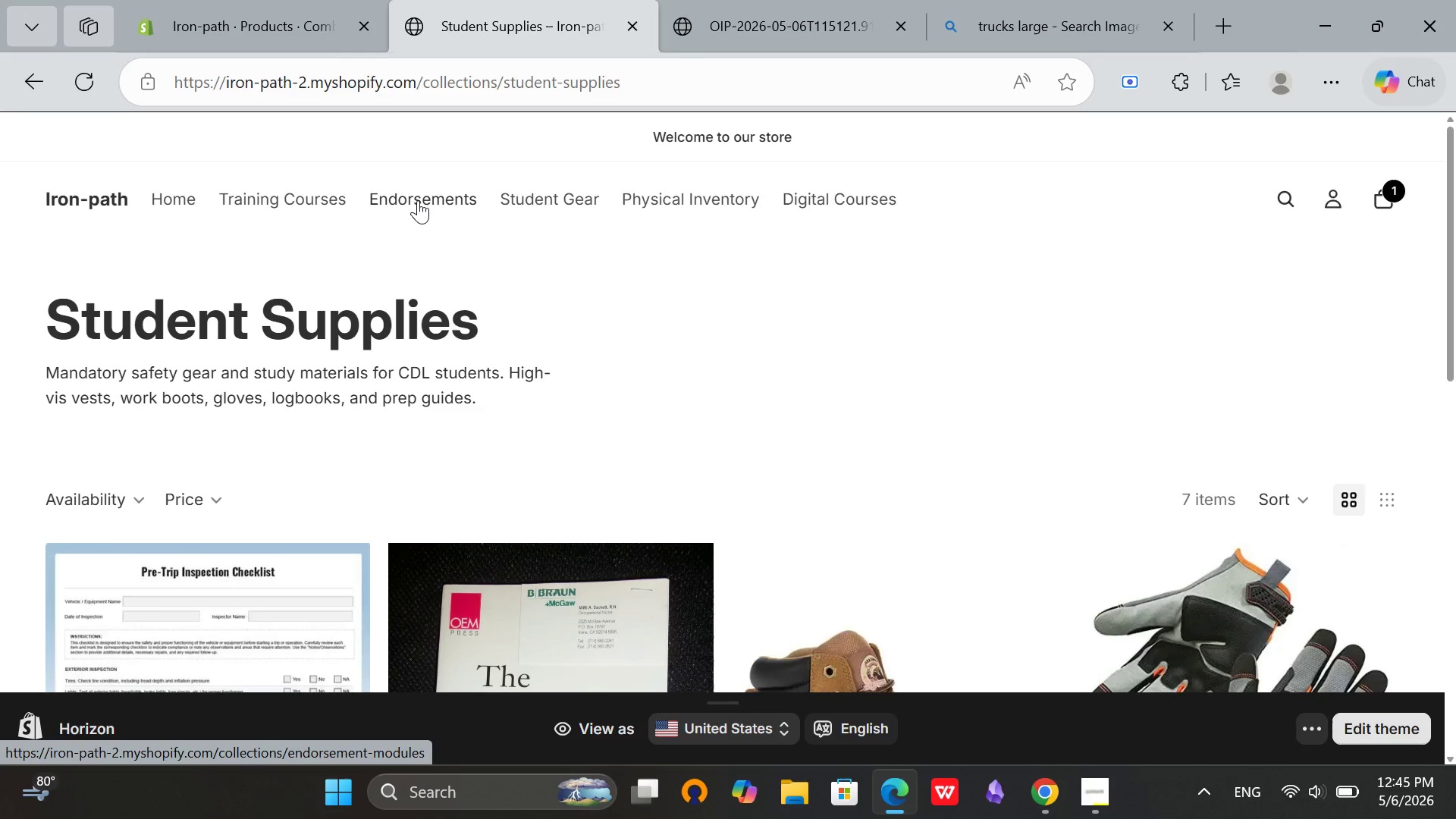 
scroll: coordinate [398, 303], scroll_direction: up, amount: 5.0
 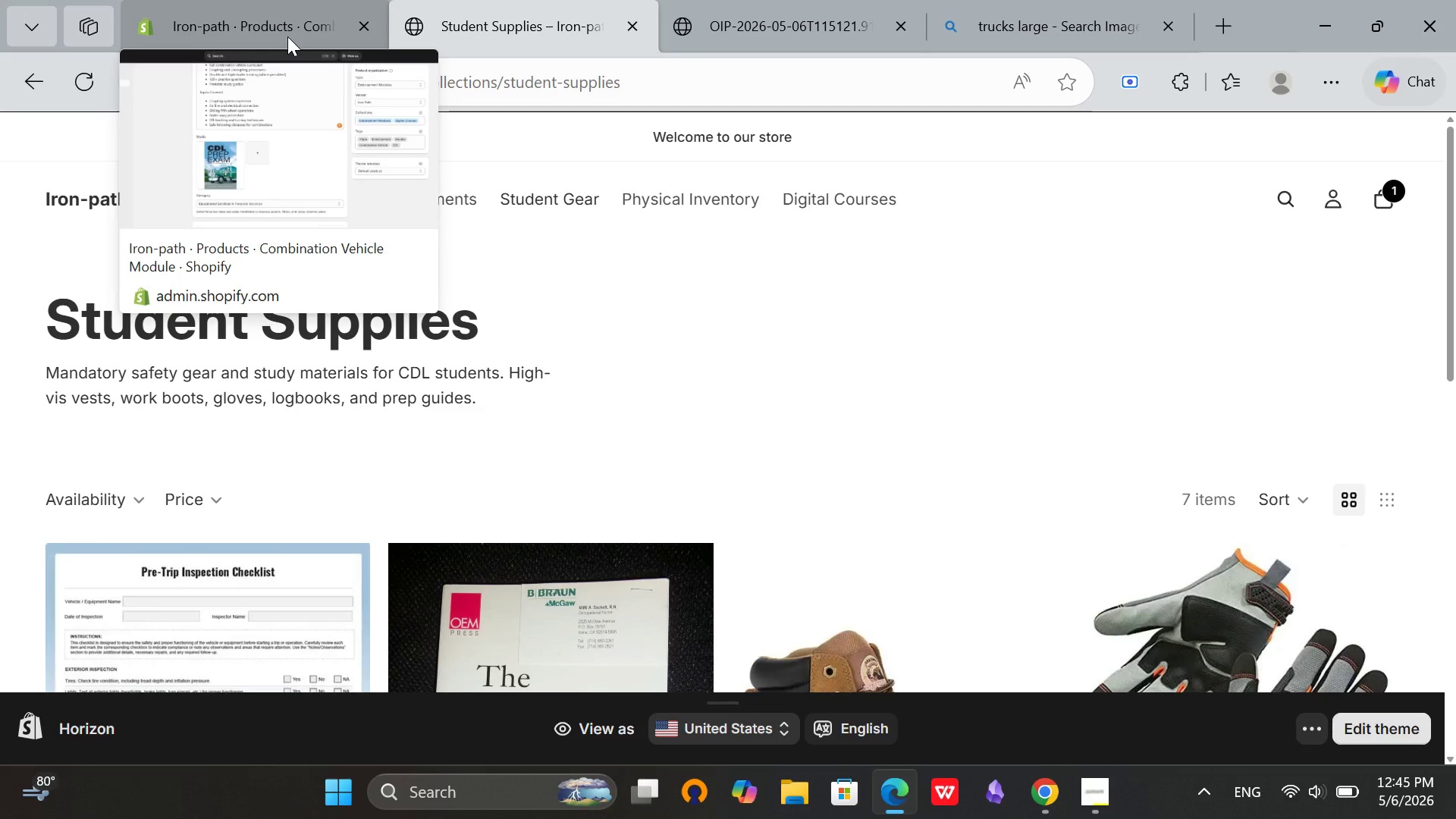 
wait(26.44)
 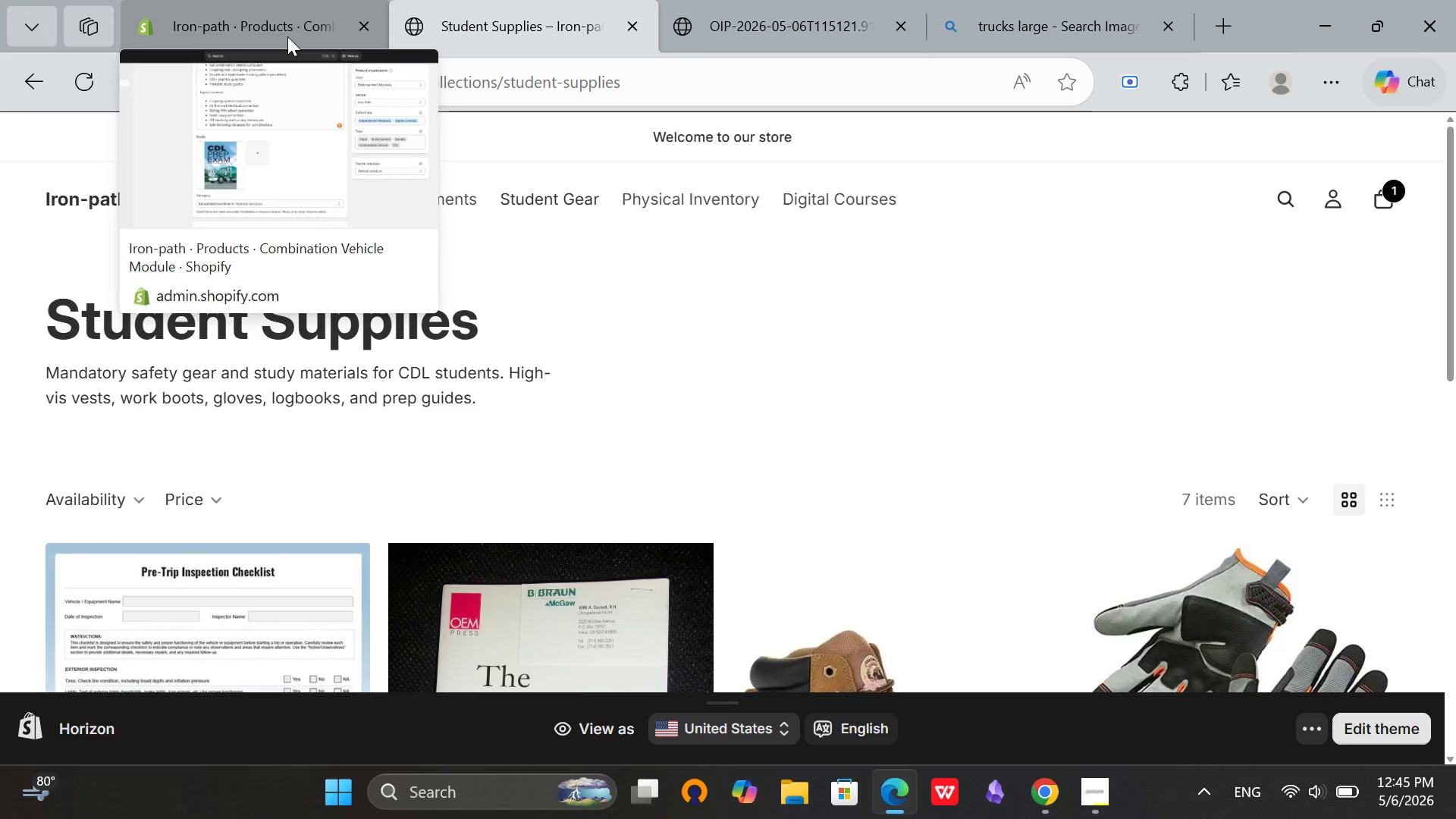 
left_click([240, 0])
 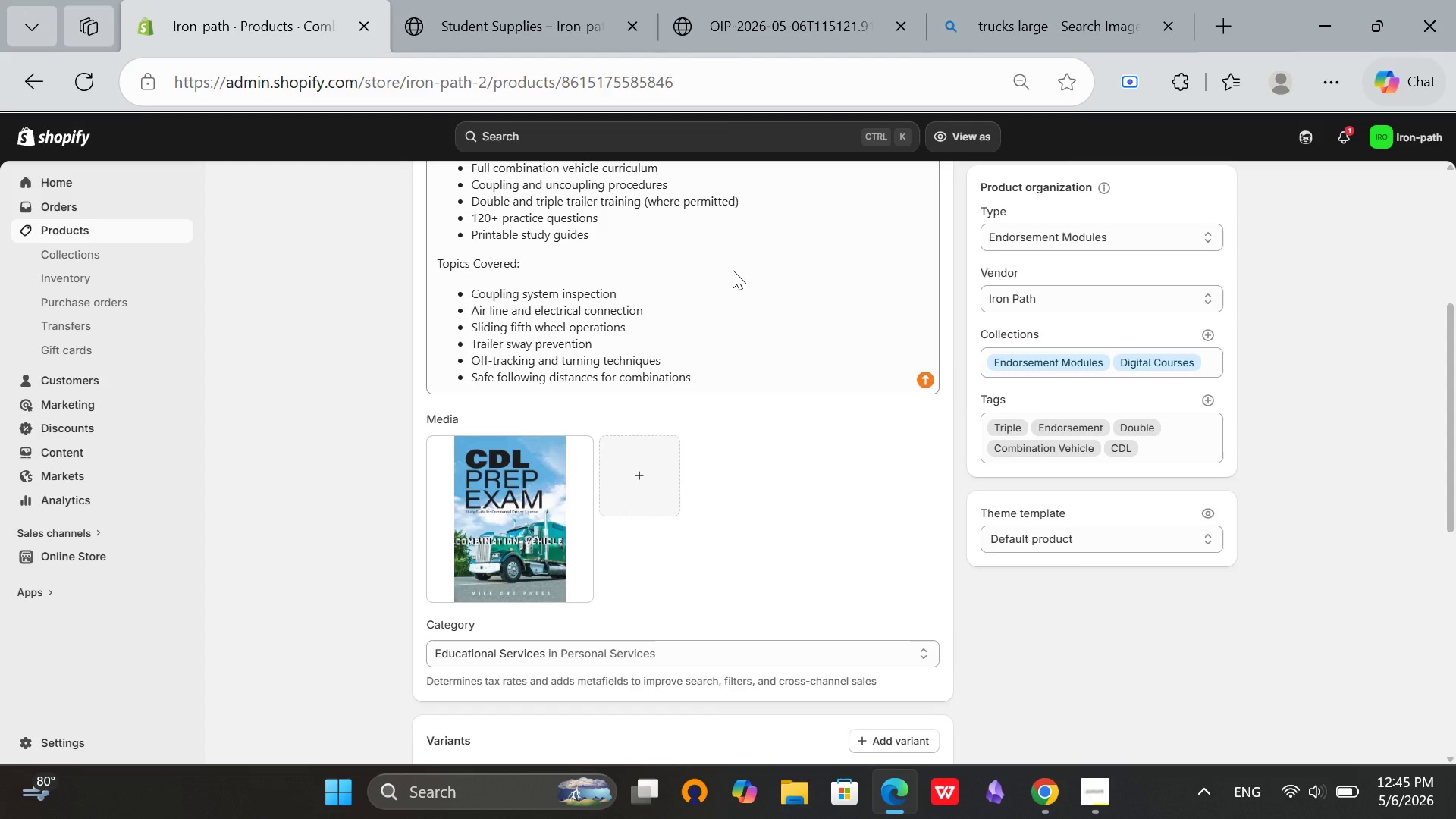 
scroll: coordinate [574, 306], scroll_direction: up, amount: 19.0
 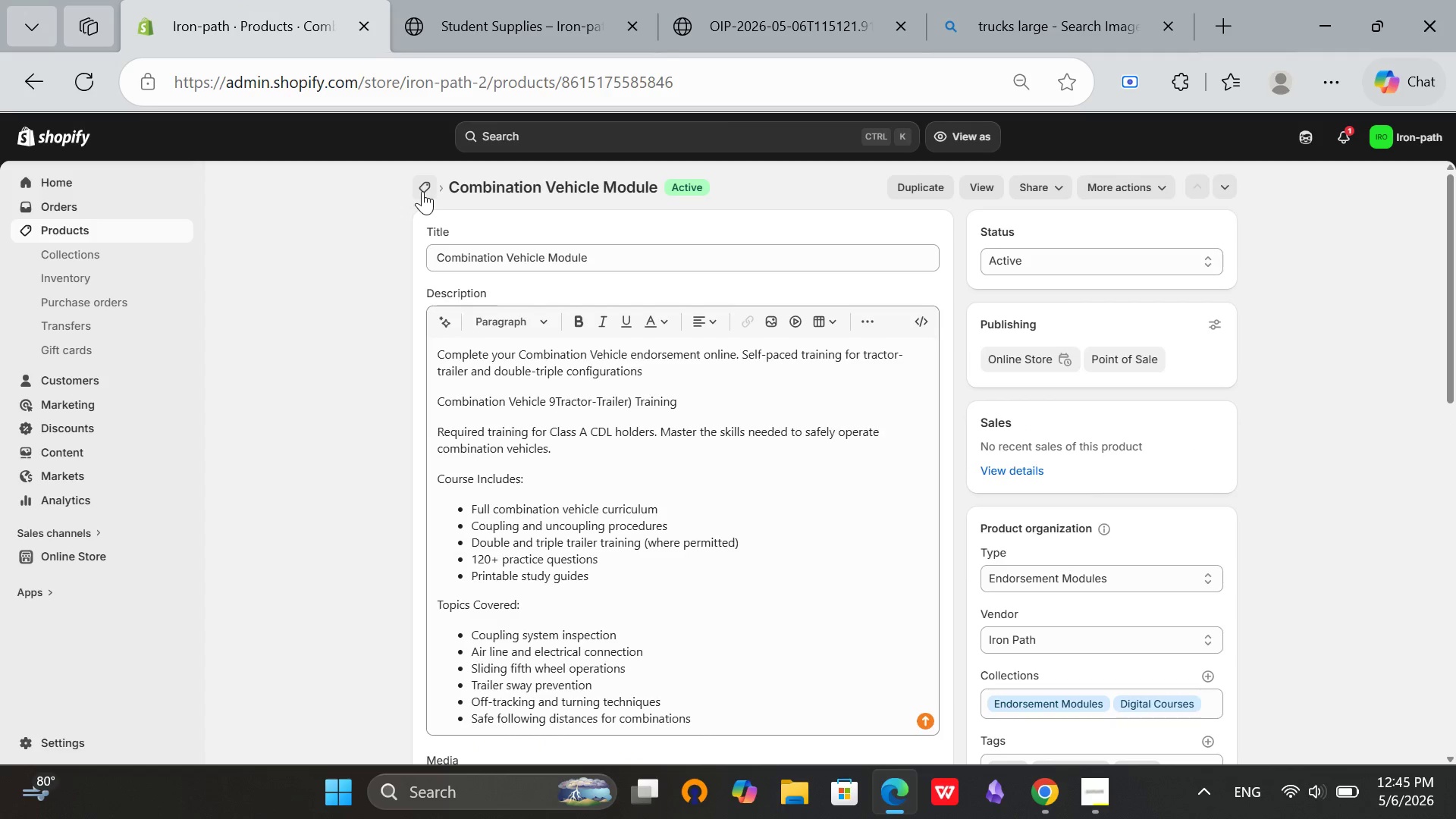 
left_click([418, 184])